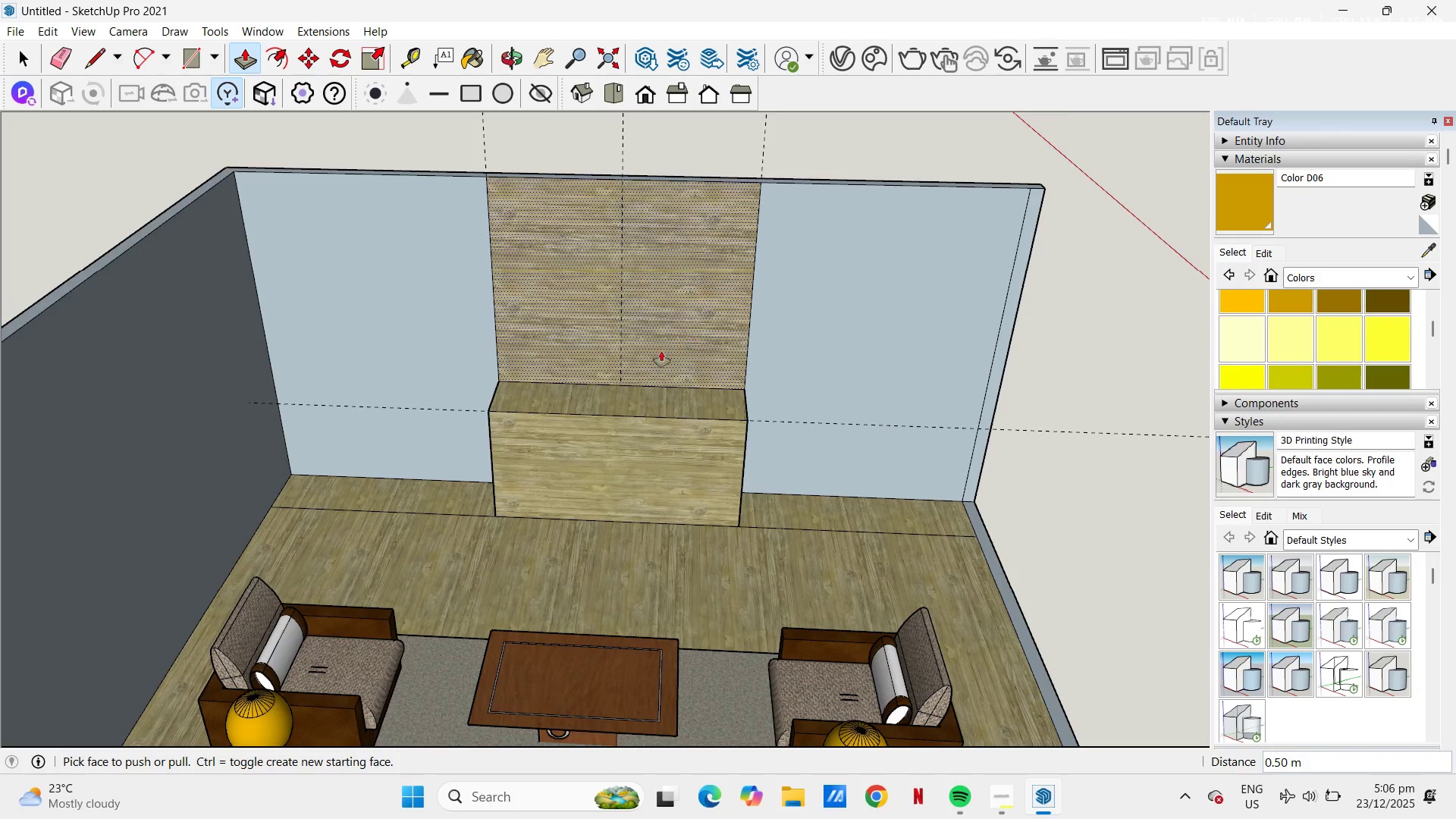 
scroll: coordinate [661, 352], scroll_direction: up, amount: 3.0
 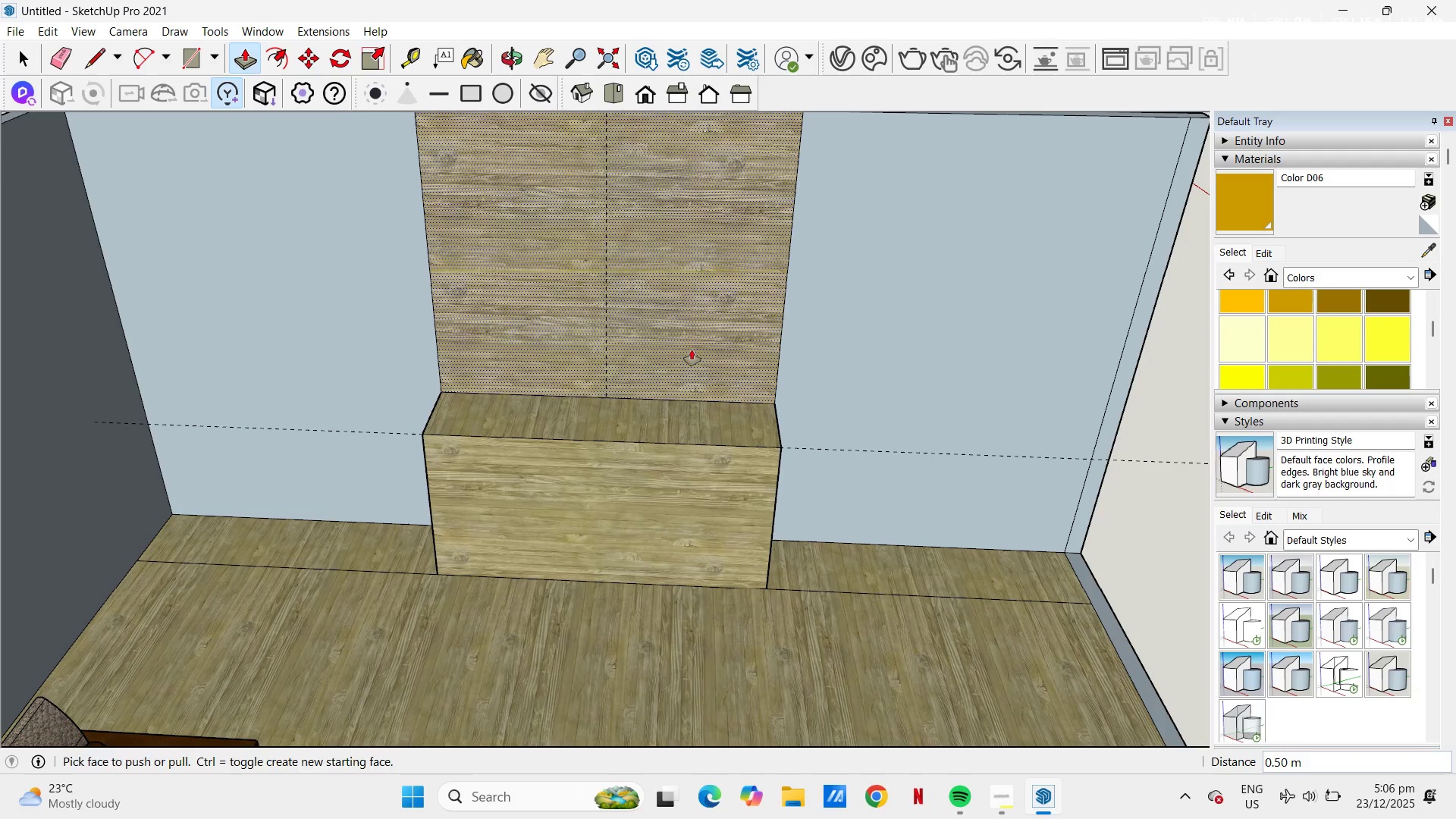 
left_click([692, 349])
 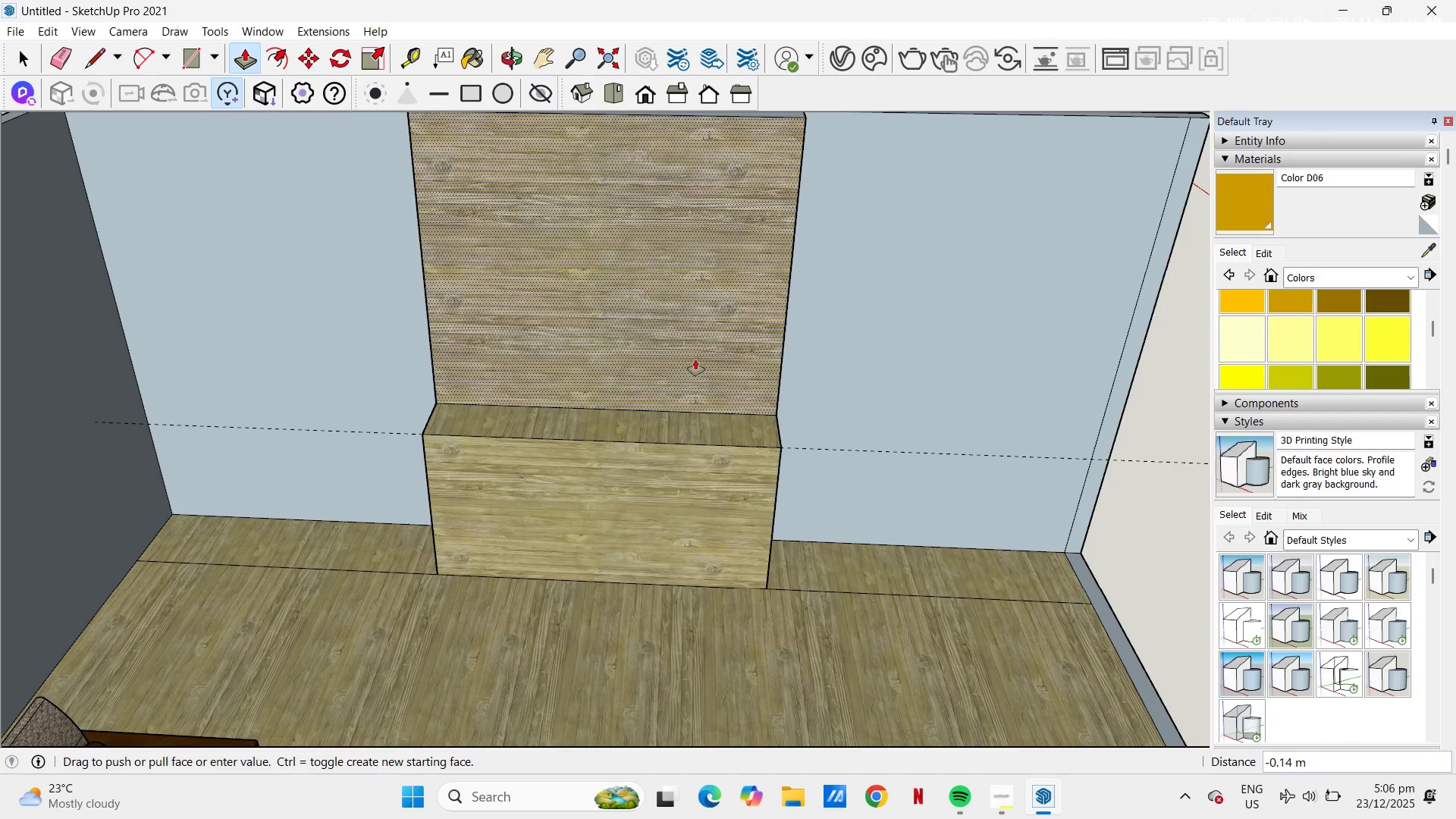 
key(NumpadDecimal)
 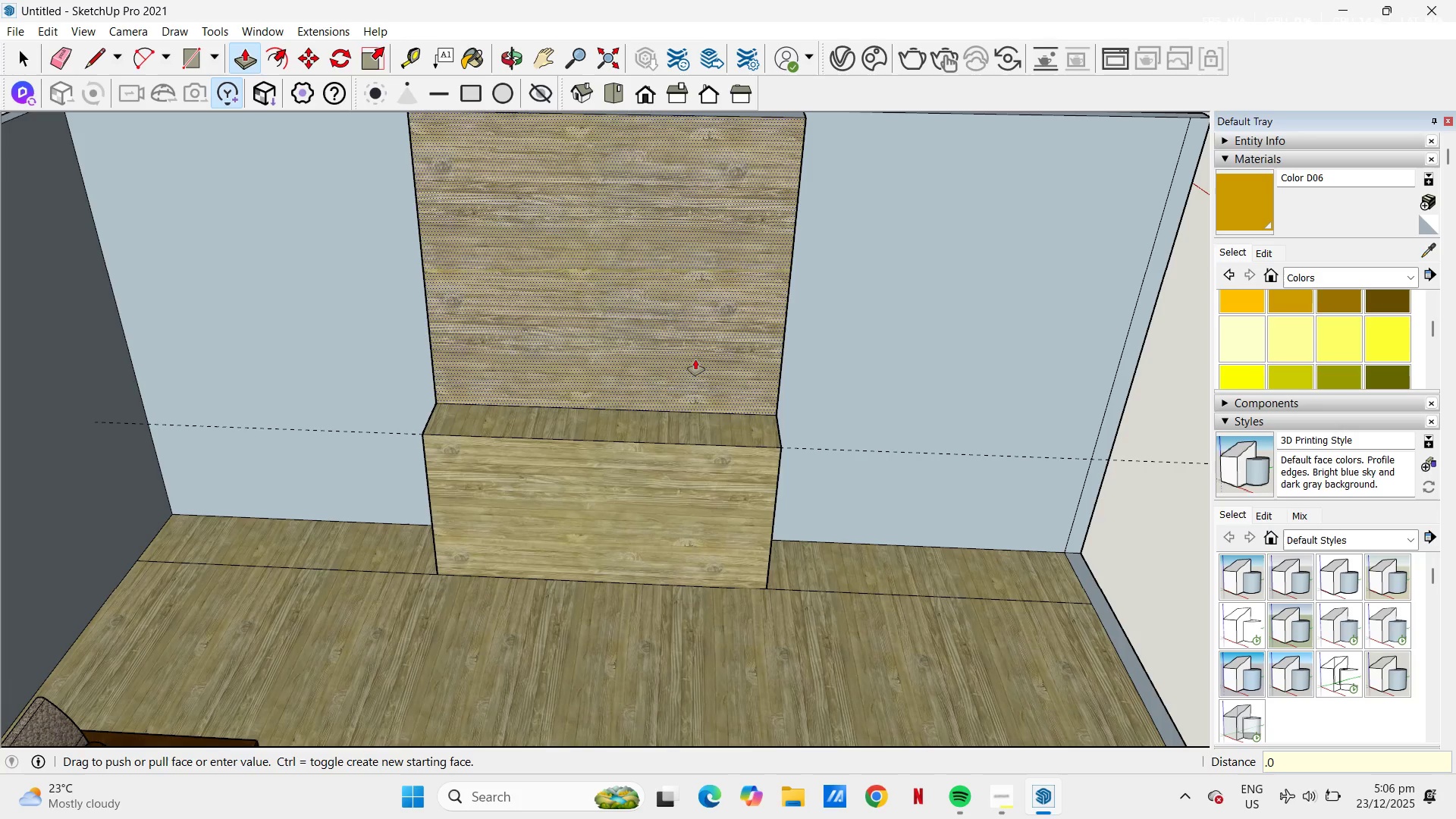 
key(Numpad0)
 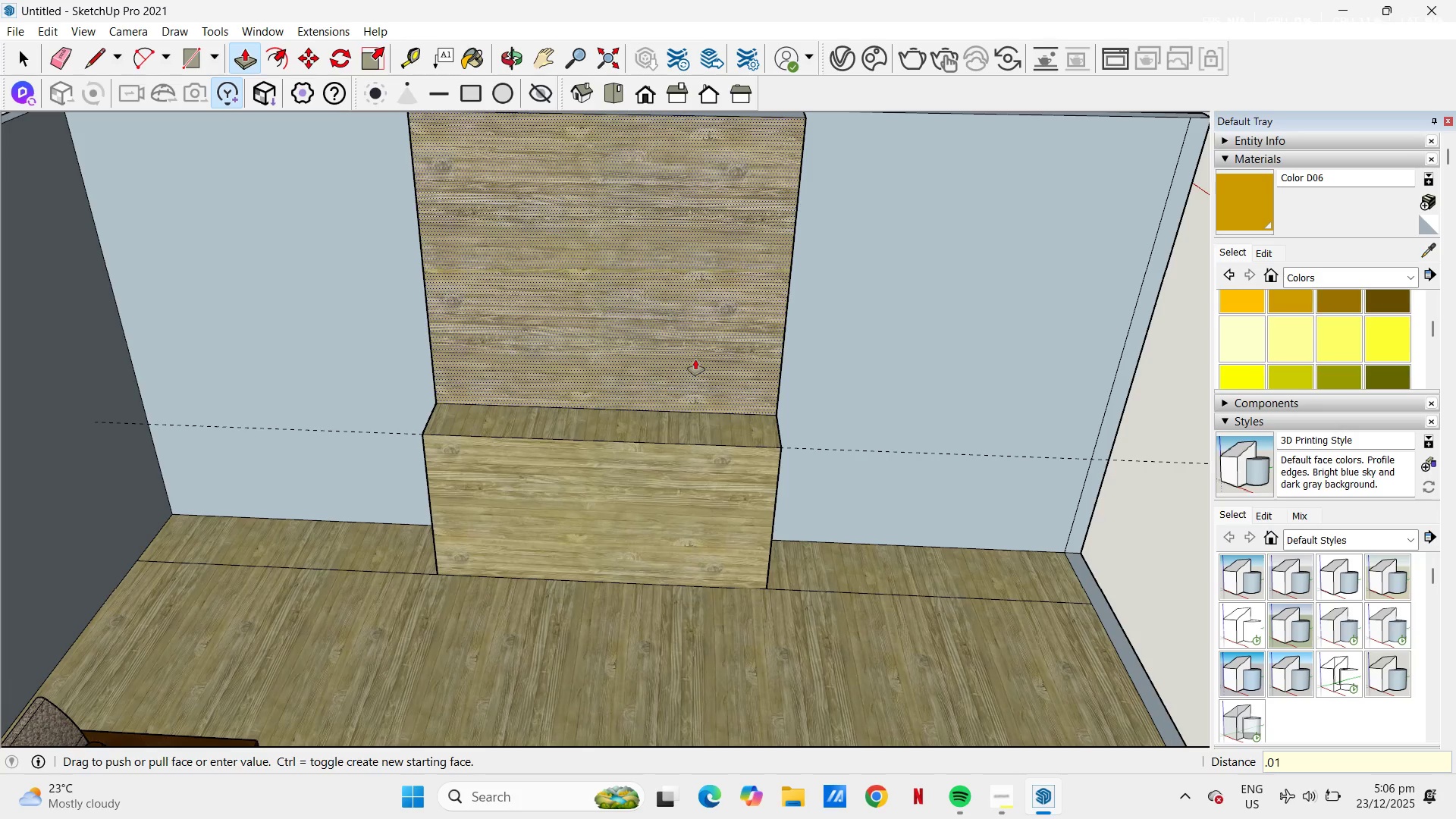 
key(Numpad1)
 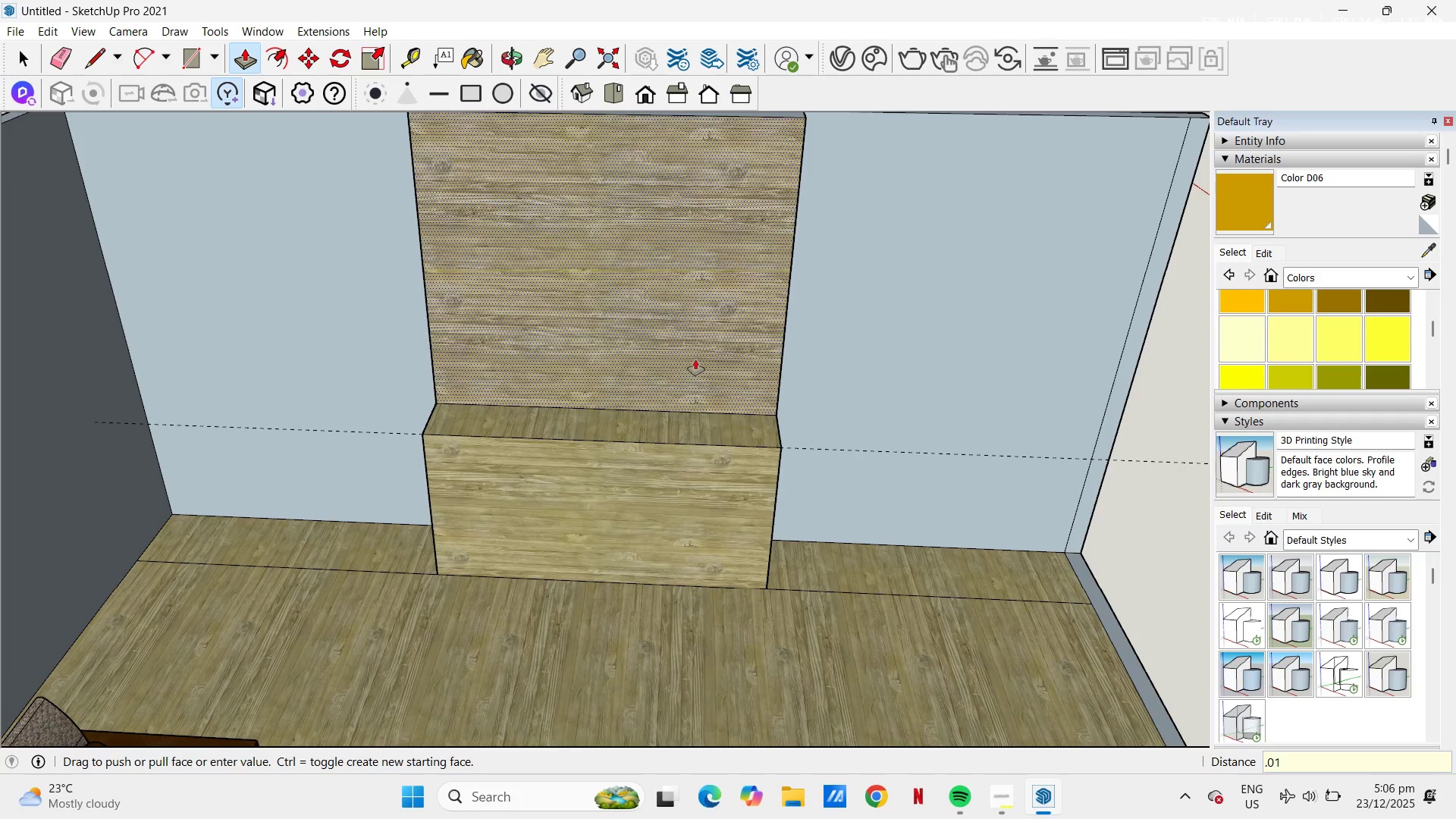 
key(Backspace)
 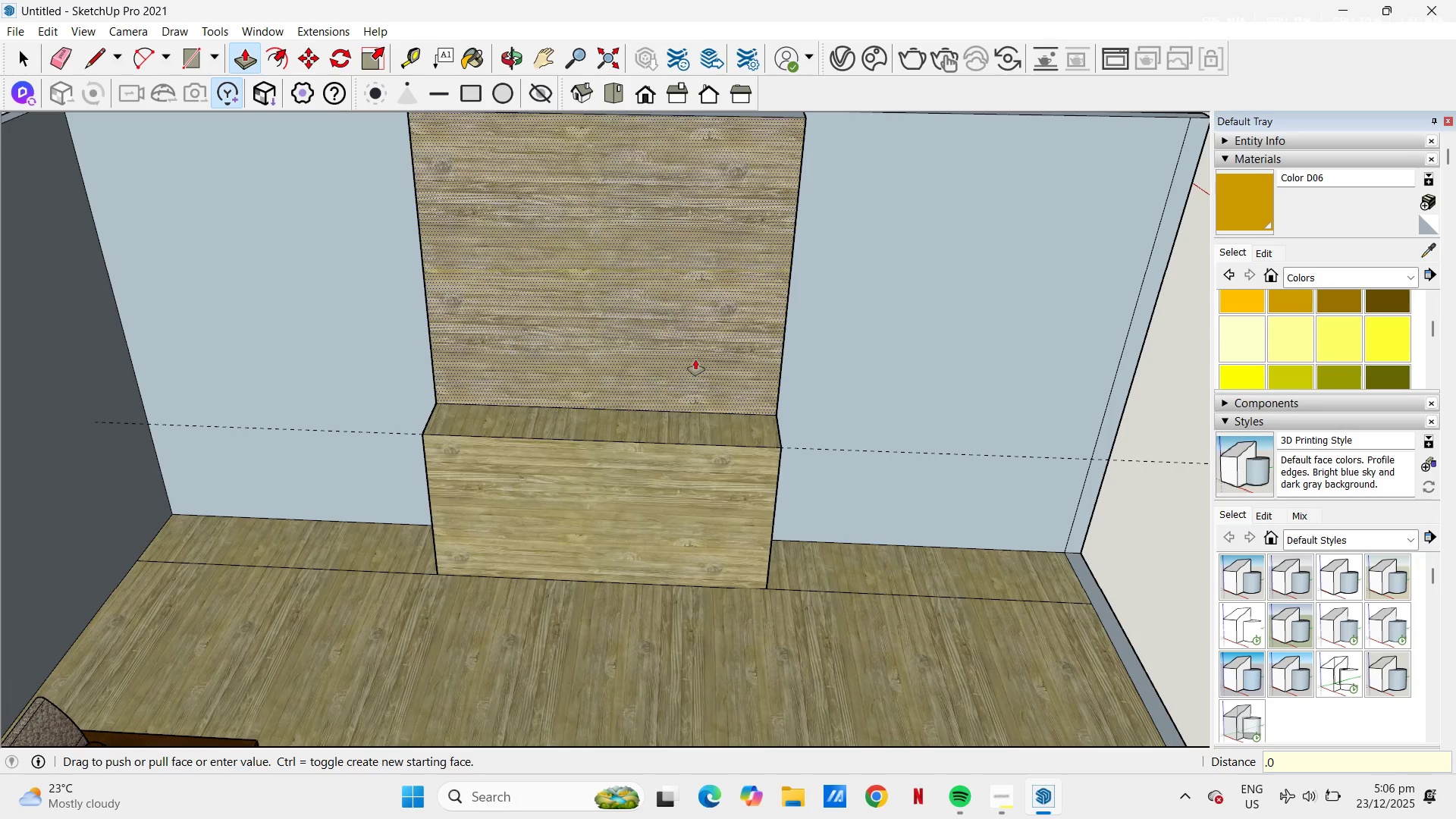 
key(Backspace)
 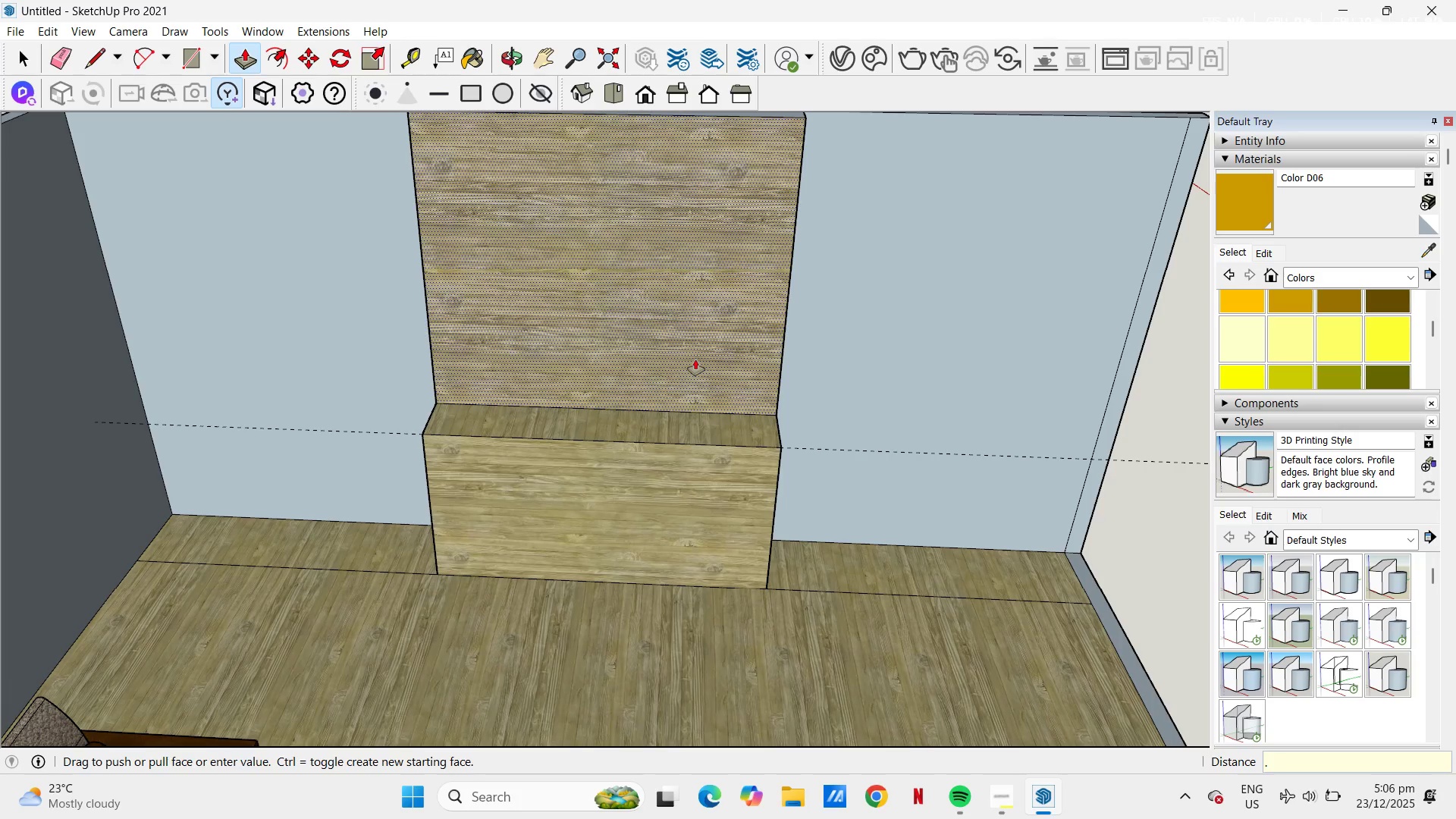 
key(Numpad1)
 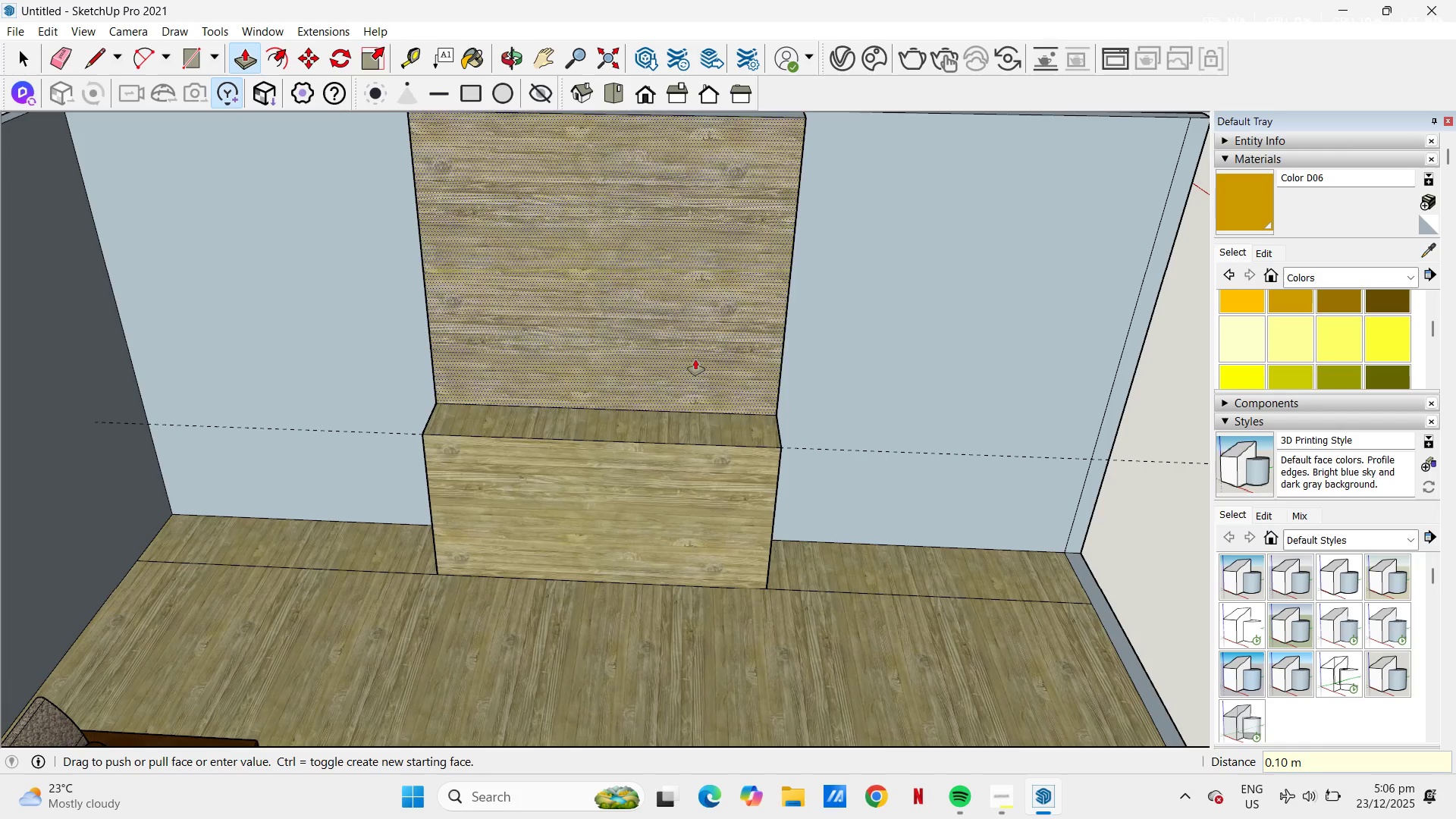 
key(NumpadEnter)
 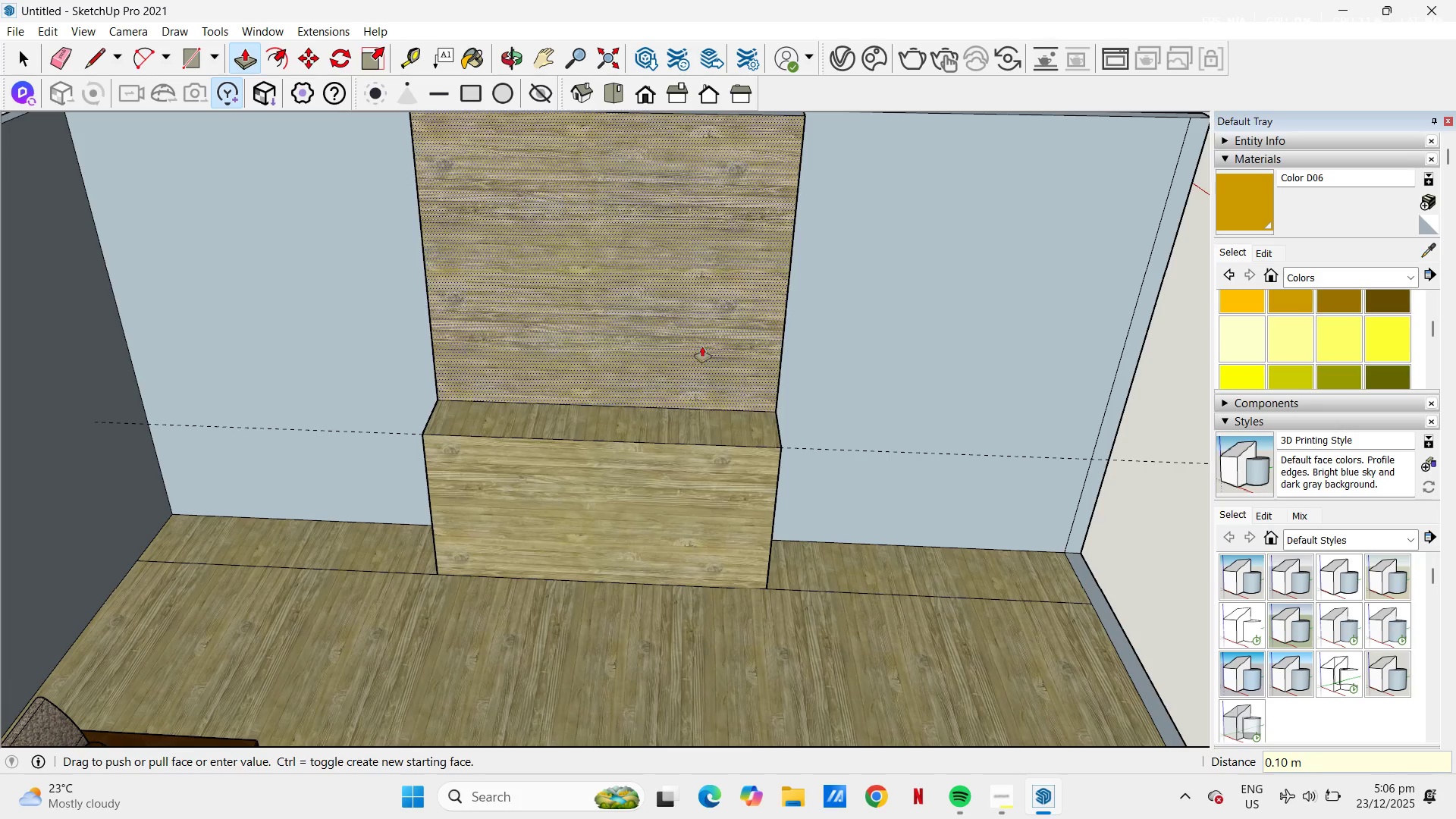 
key(Space)
 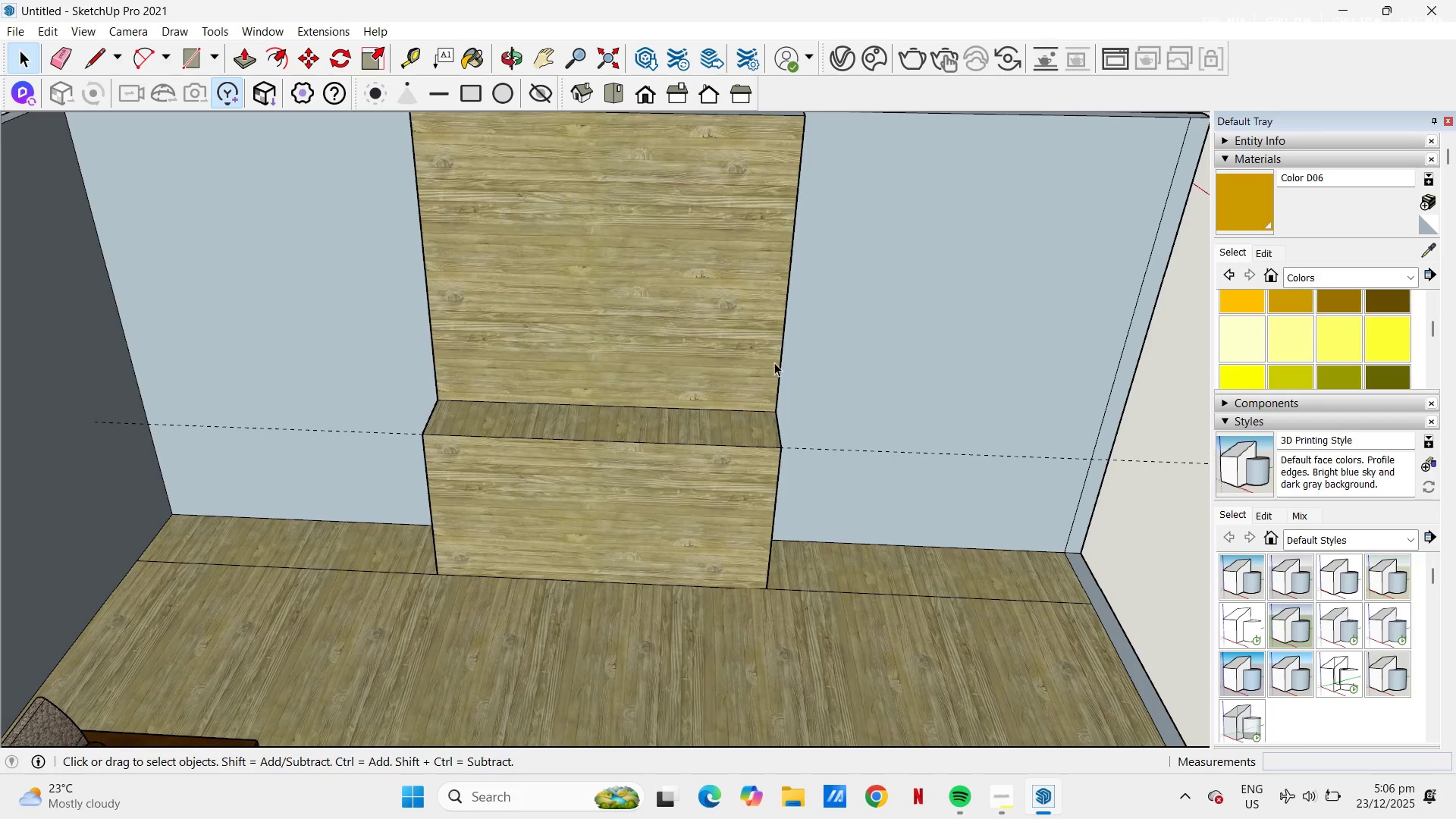 
scroll: coordinate [774, 362], scroll_direction: down, amount: 2.0
 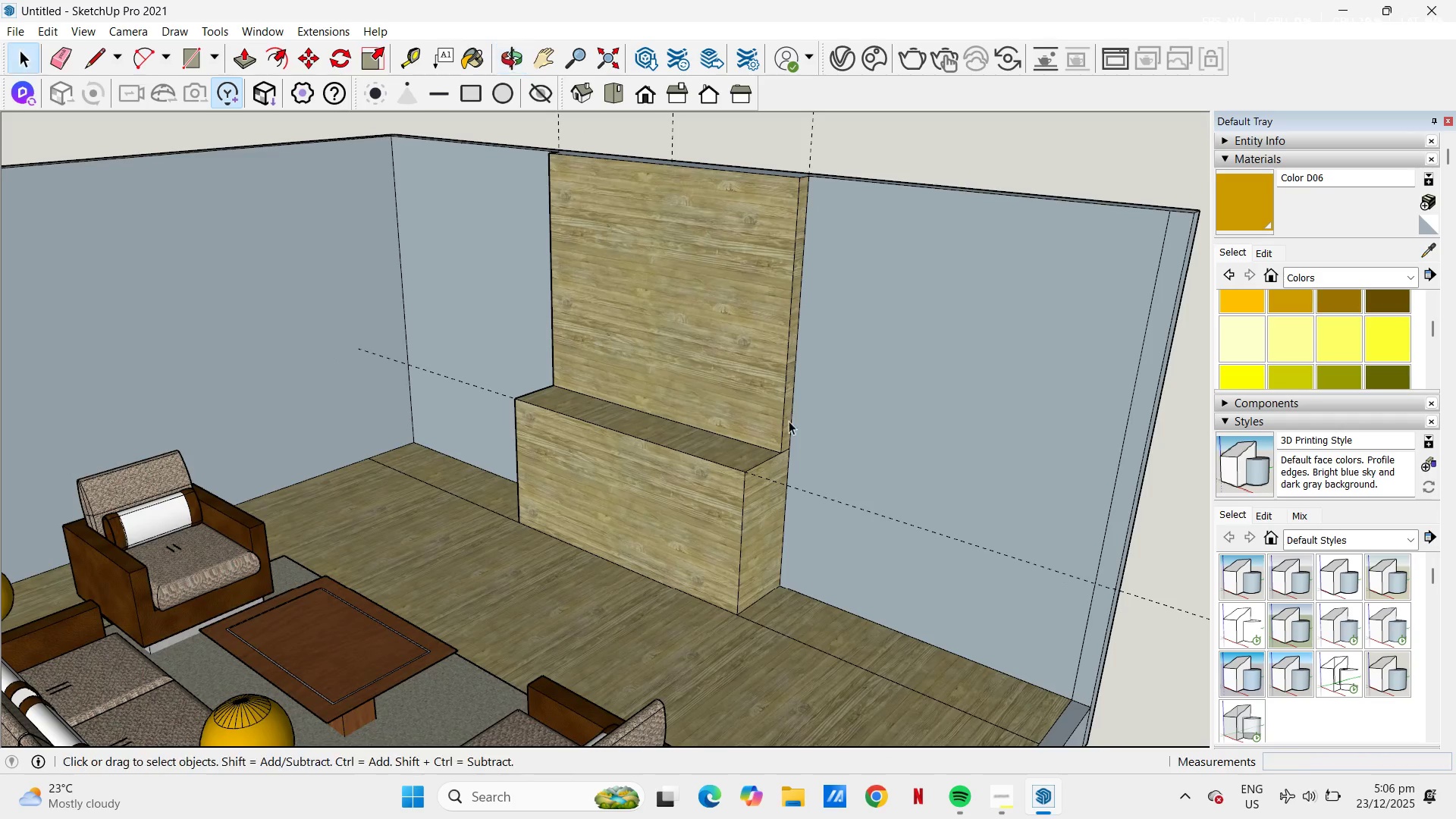 
key(E)
 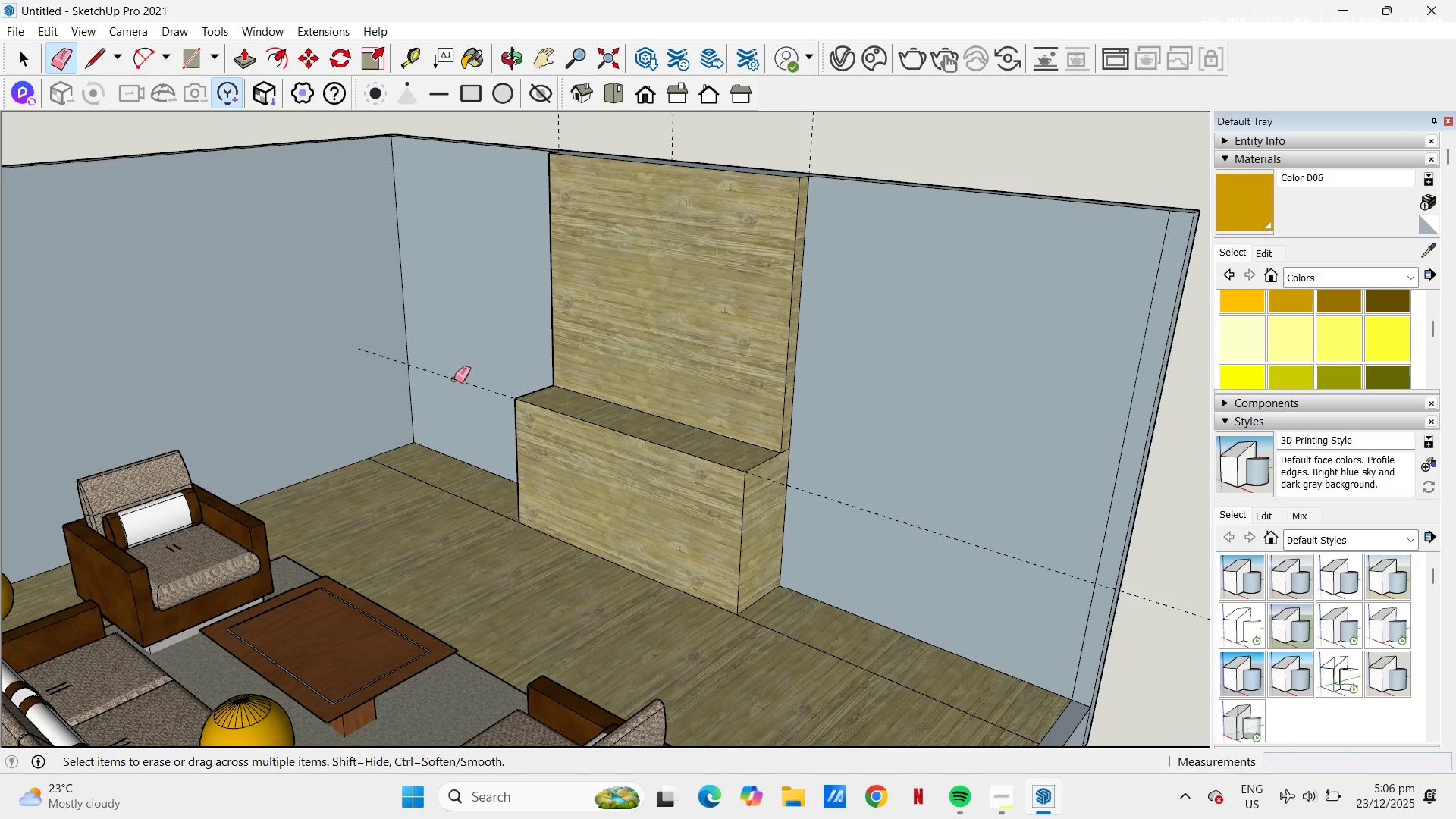 
left_click_drag(start_coordinate=[466, 383], to_coordinate=[480, 383])
 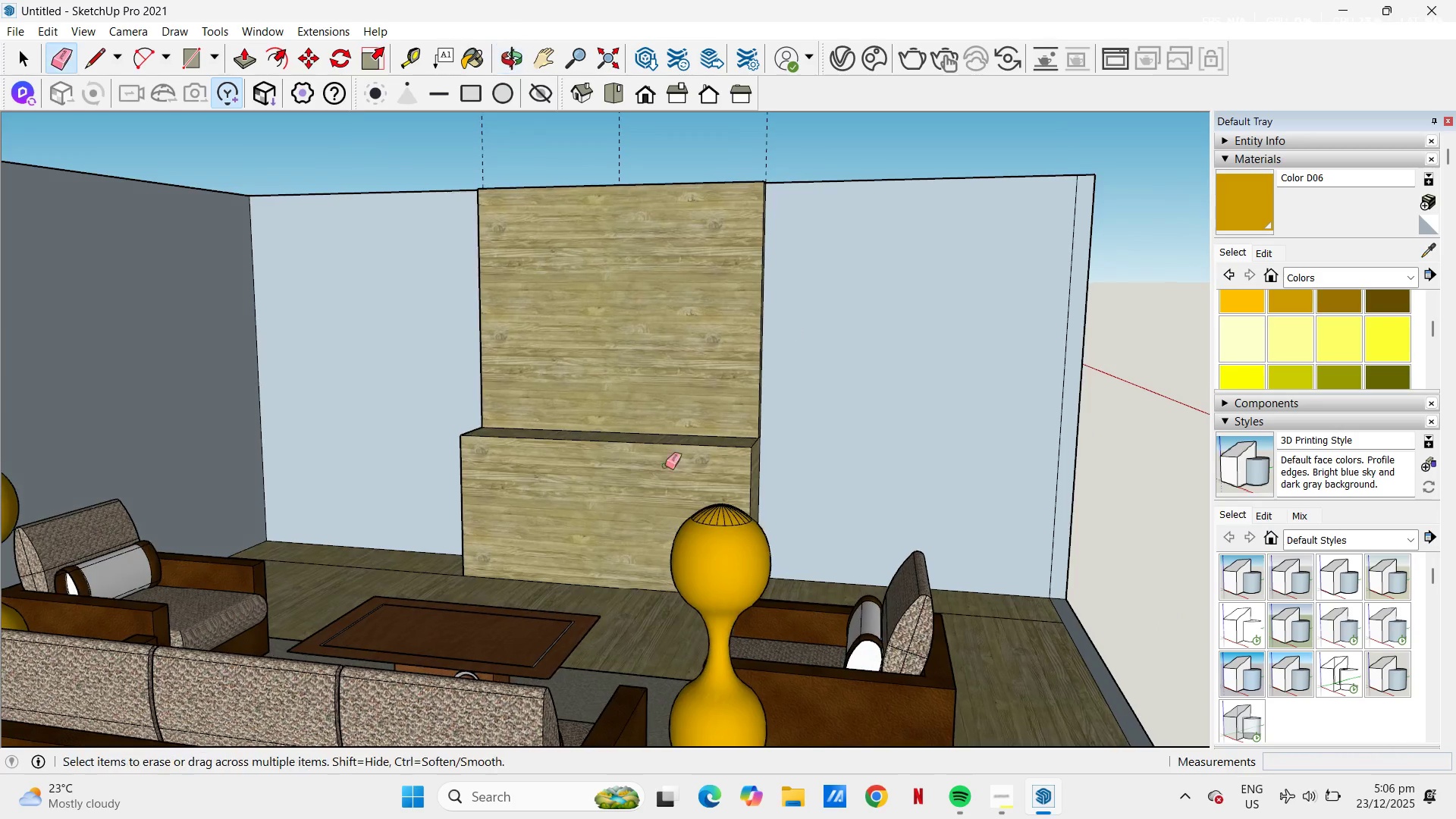 
scroll: coordinate [574, 477], scroll_direction: up, amount: 1.0
 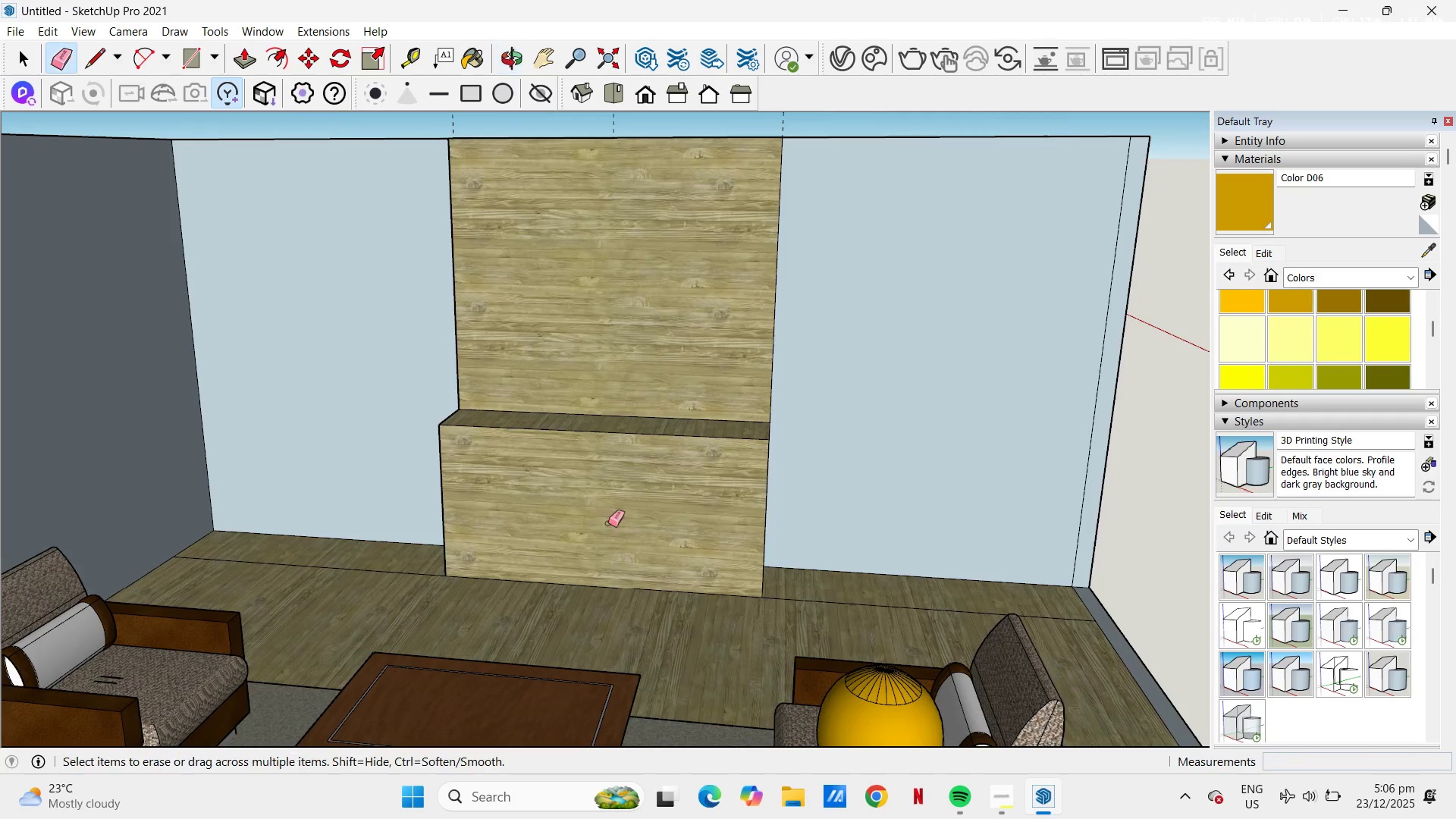 
key(Space)
 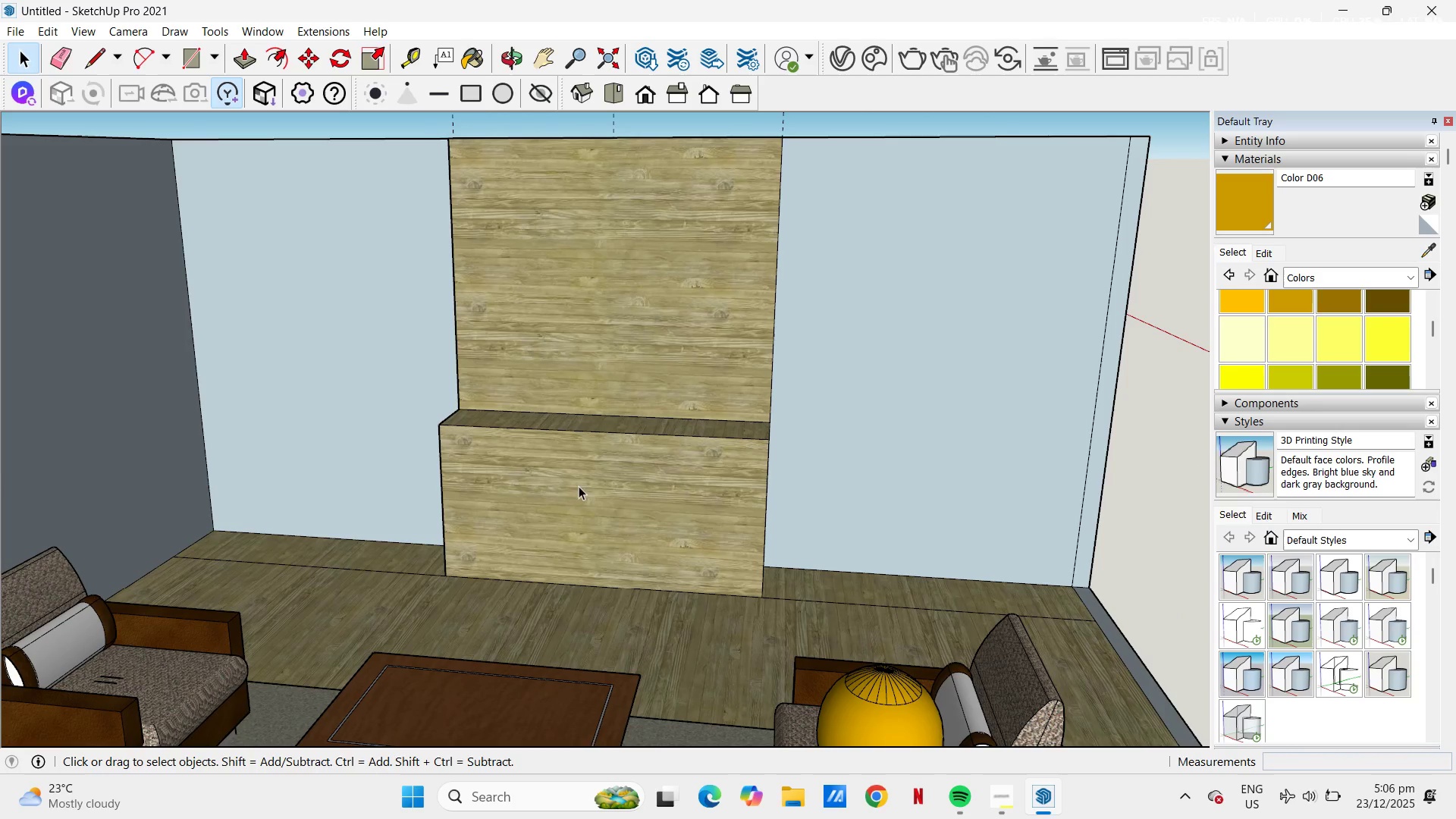 
left_click([576, 479])
 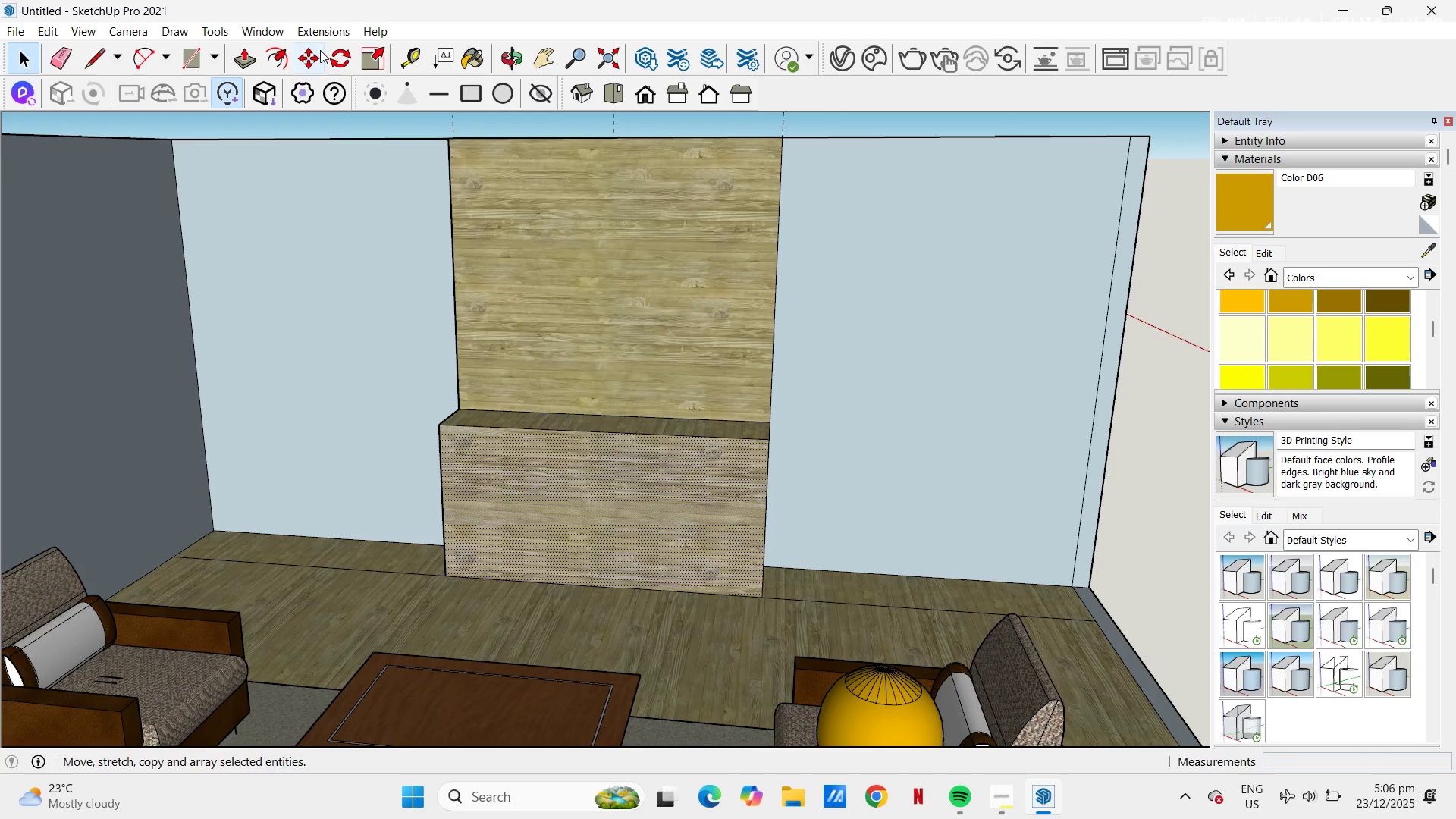 
left_click([273, 59])
 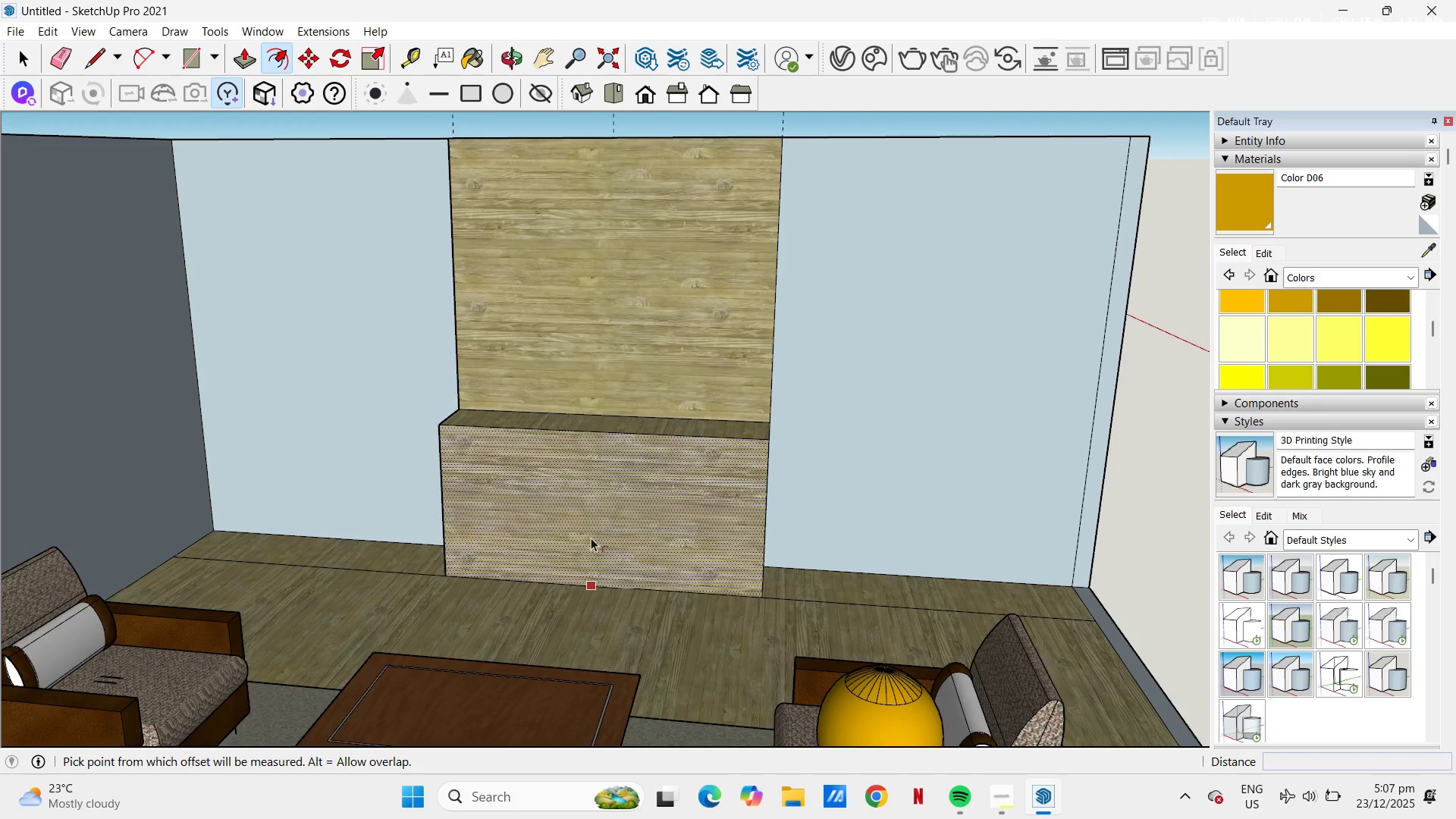 
scroll: coordinate [587, 538], scroll_direction: up, amount: 2.0
 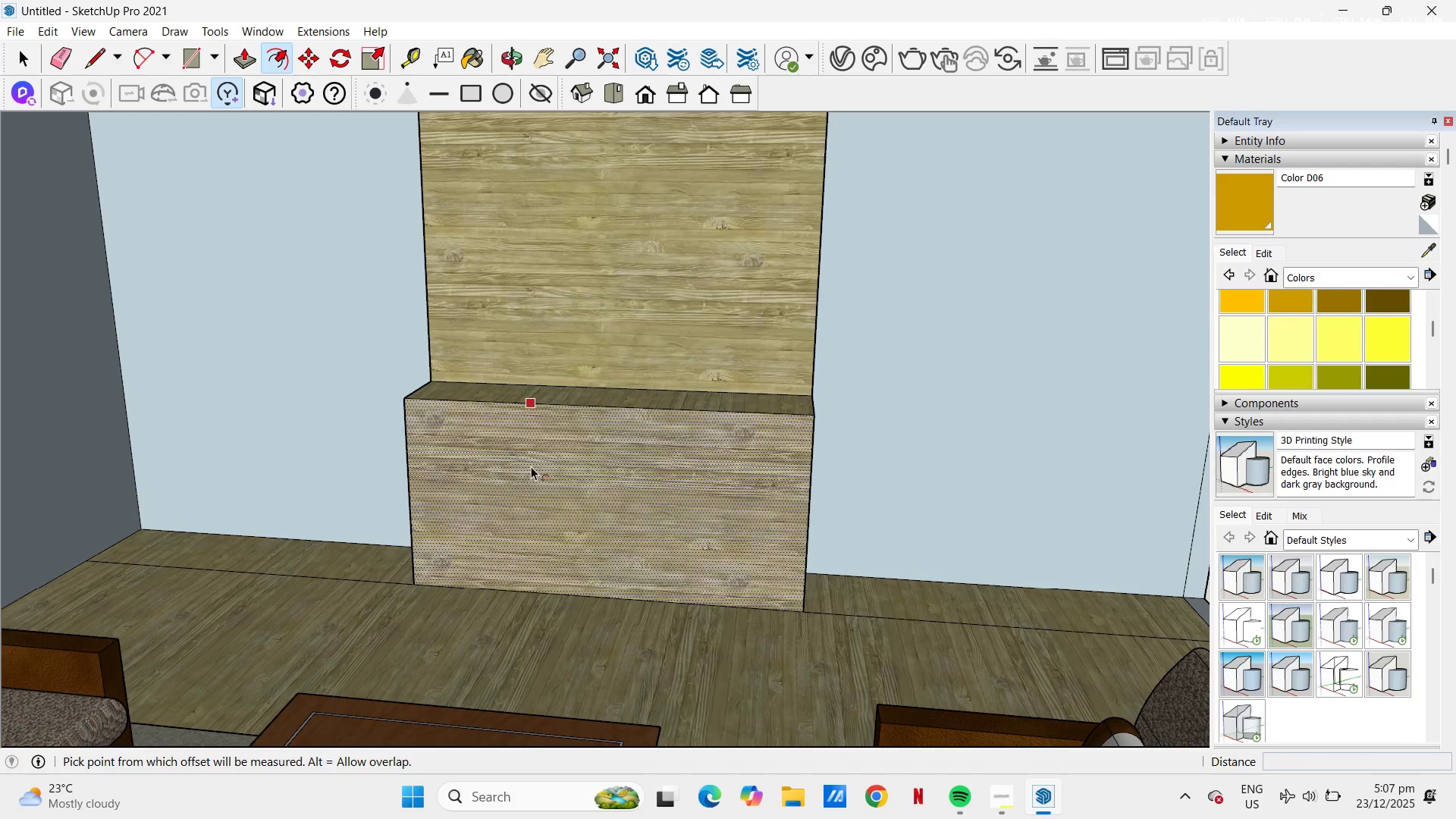 
left_click([531, 466])
 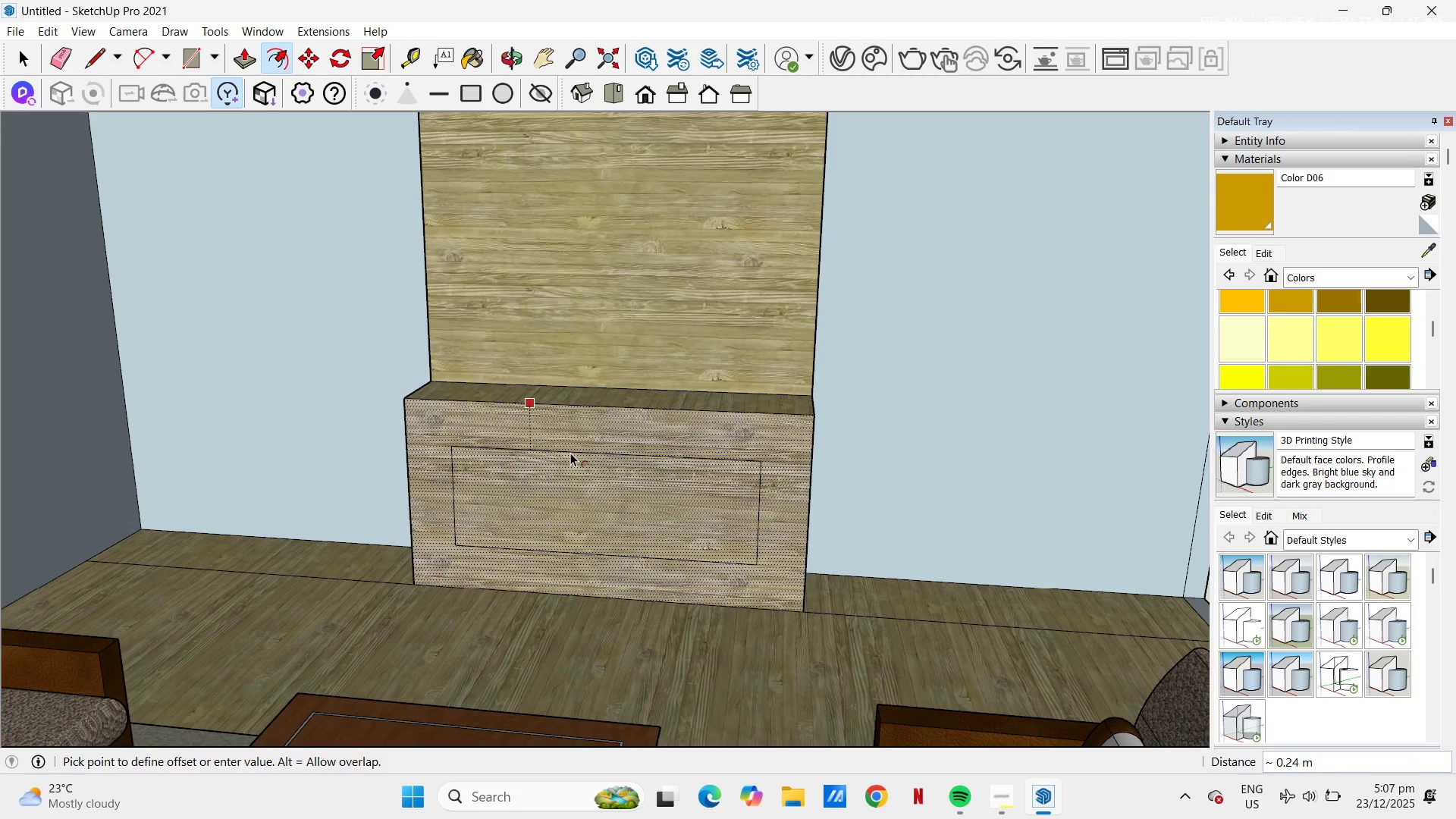 
key(NumpadDecimal)
 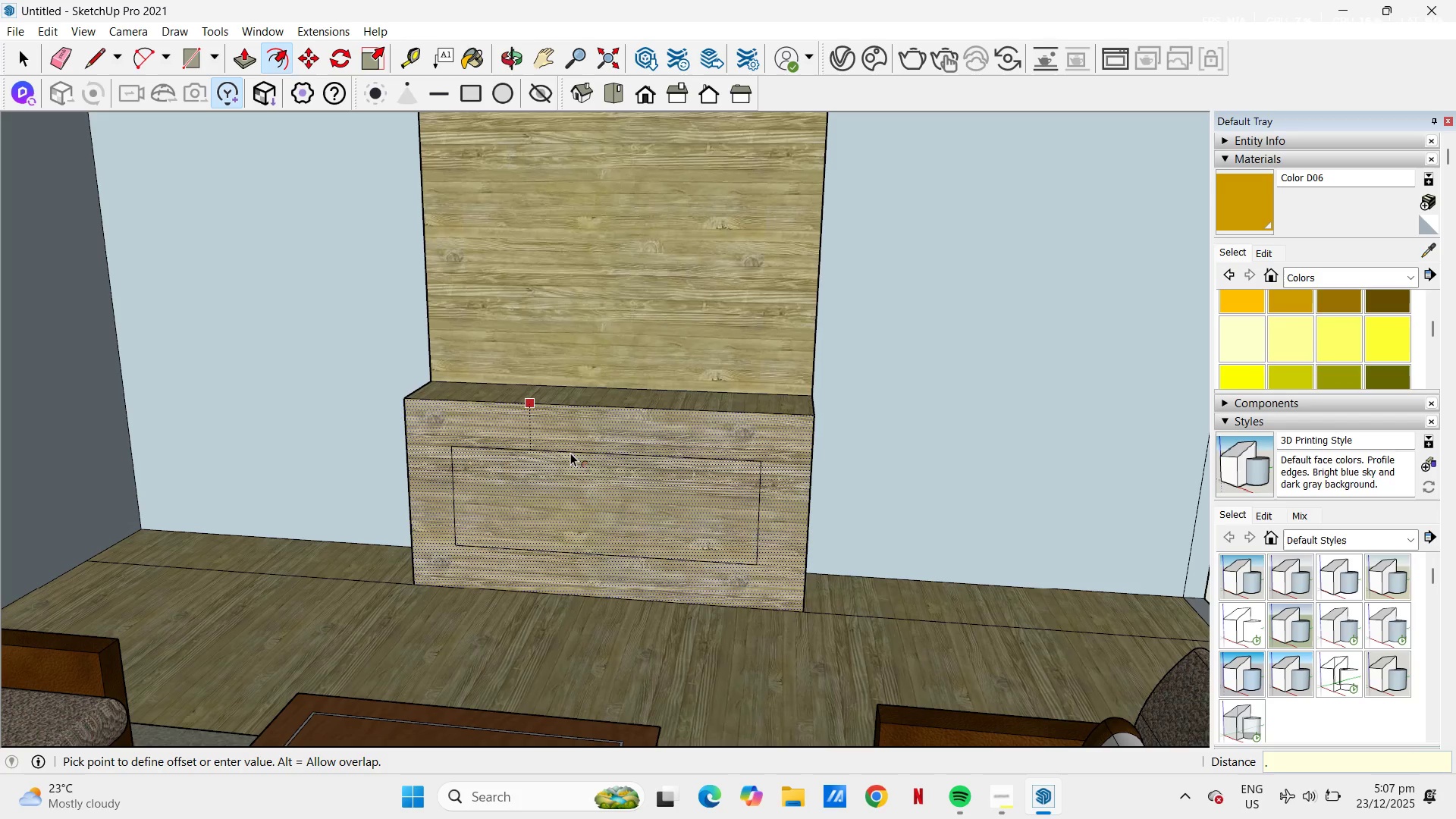 
key(Numpad3)
 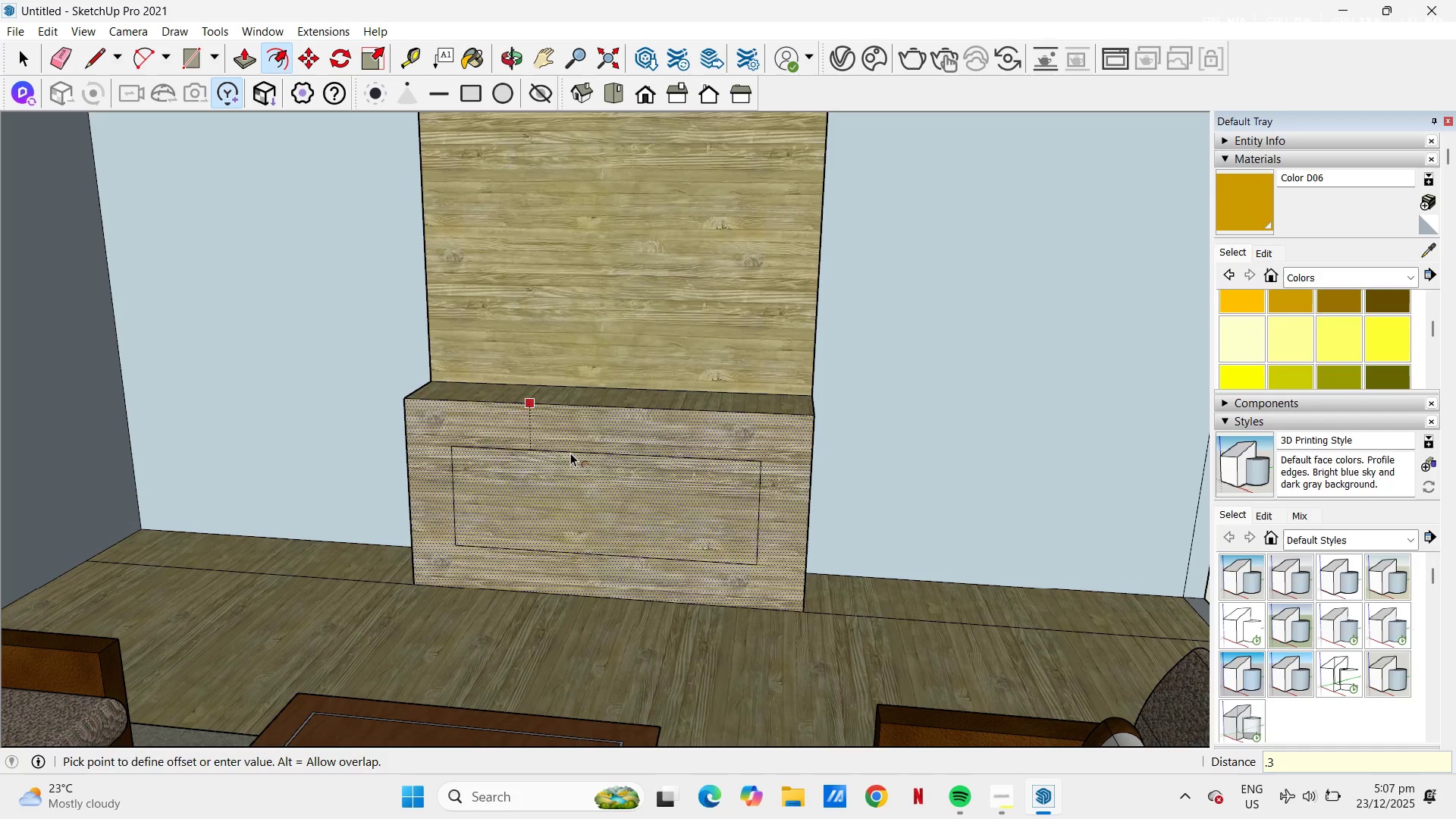 
key(NumpadEnter)
 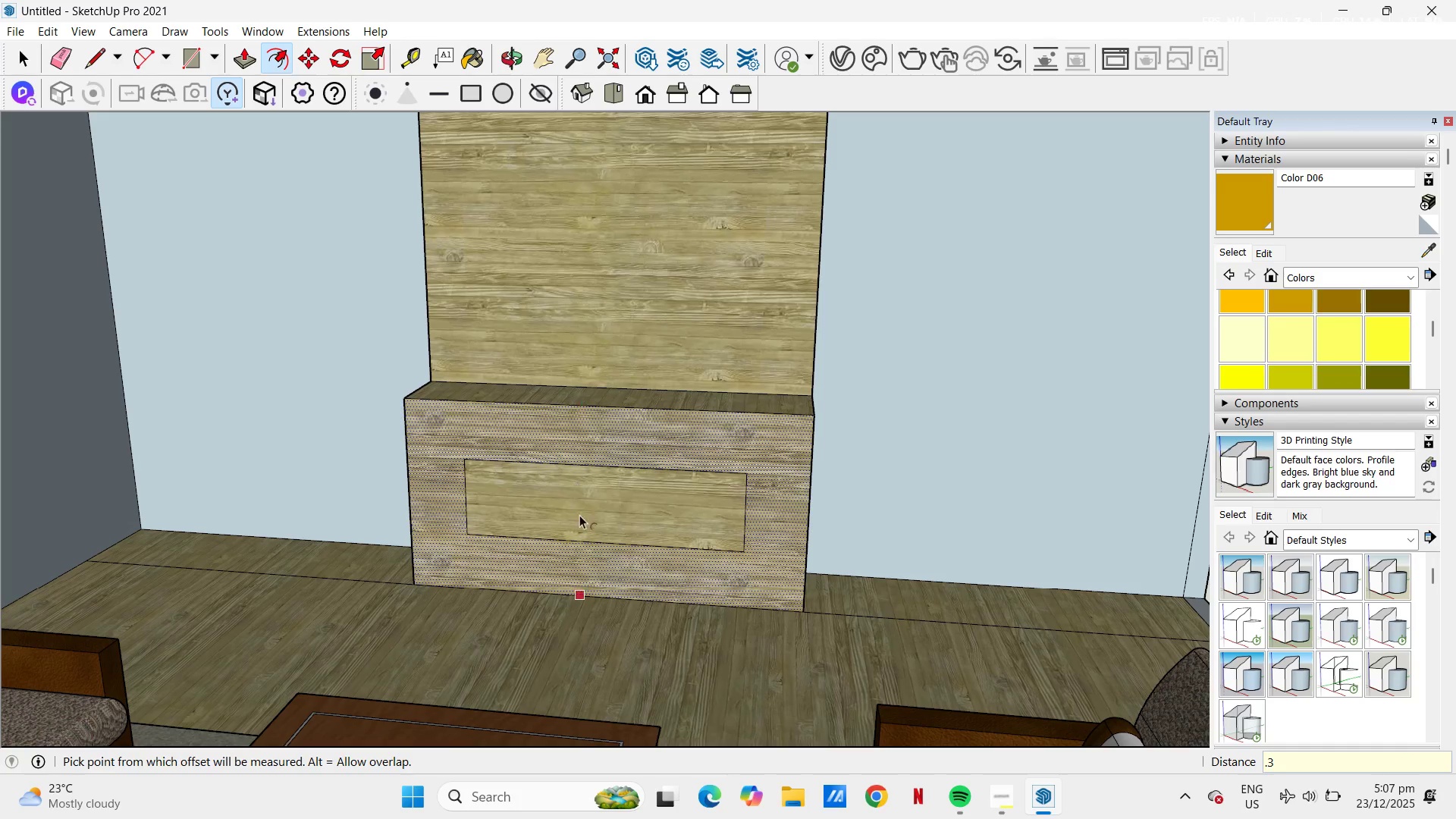 
key(Space)
 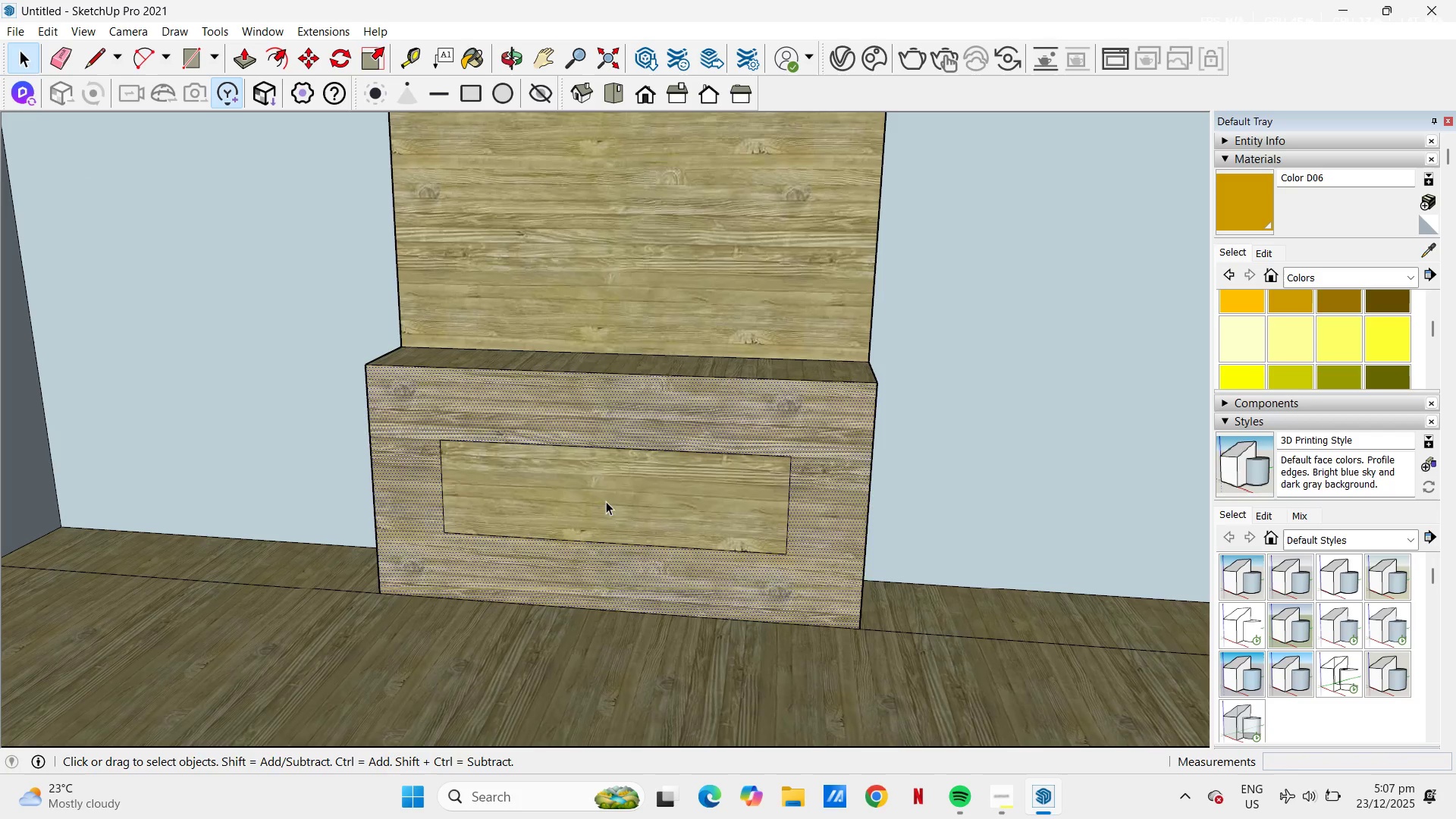 
left_click([606, 501])
 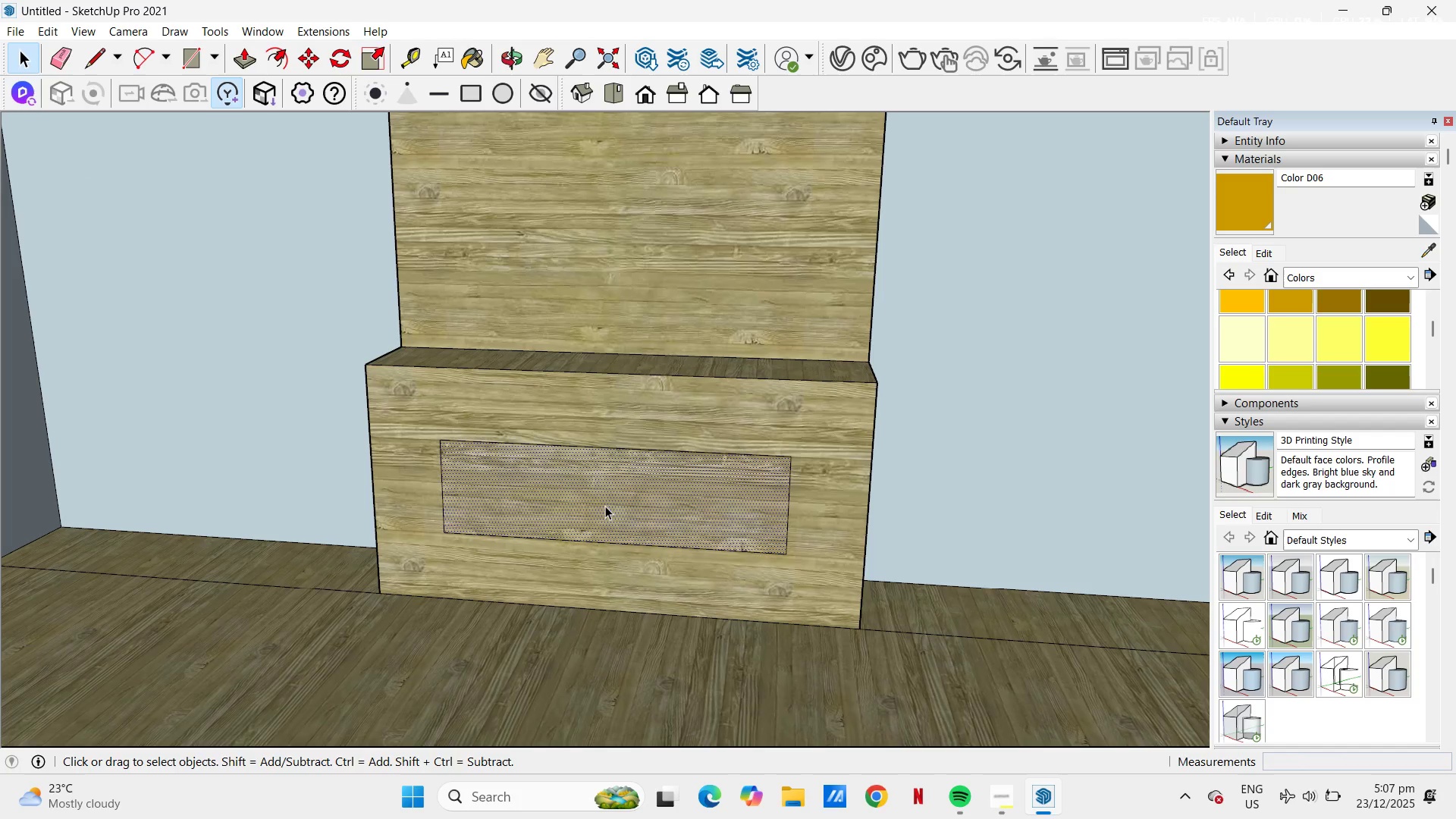 
scroll: coordinate [584, 529], scroll_direction: up, amount: 2.0
 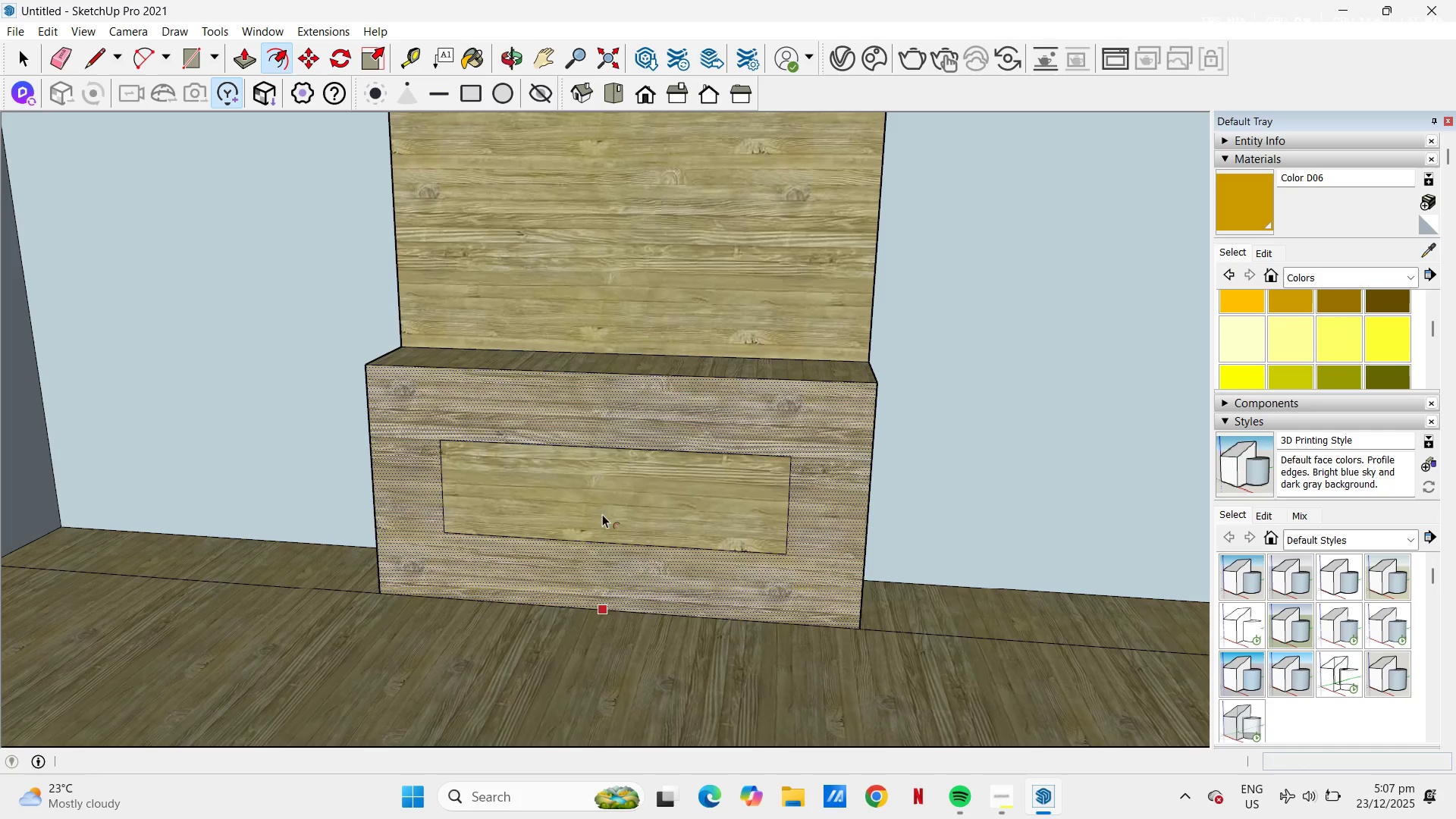 
key(P)
 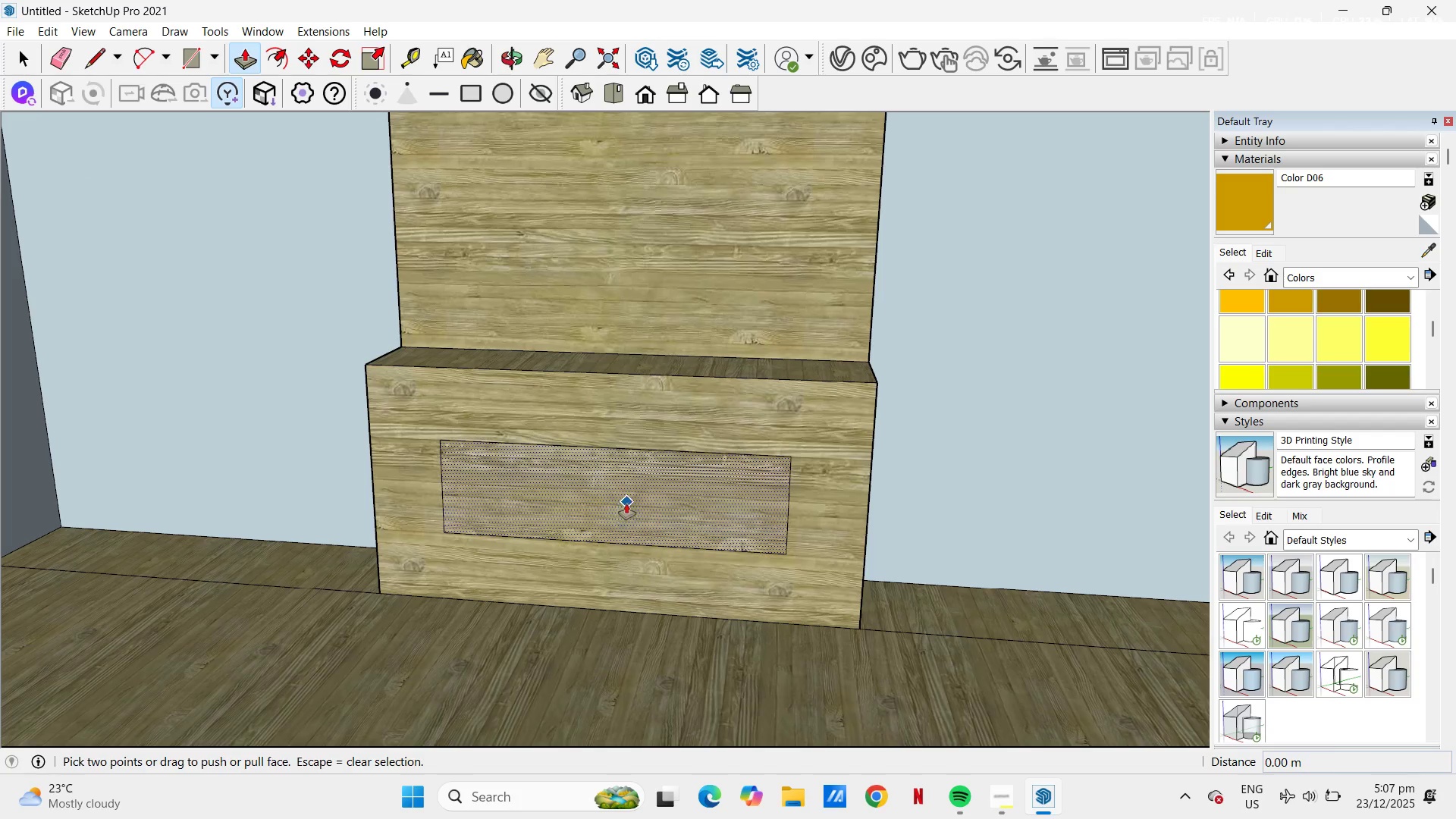 
left_click([628, 502])
 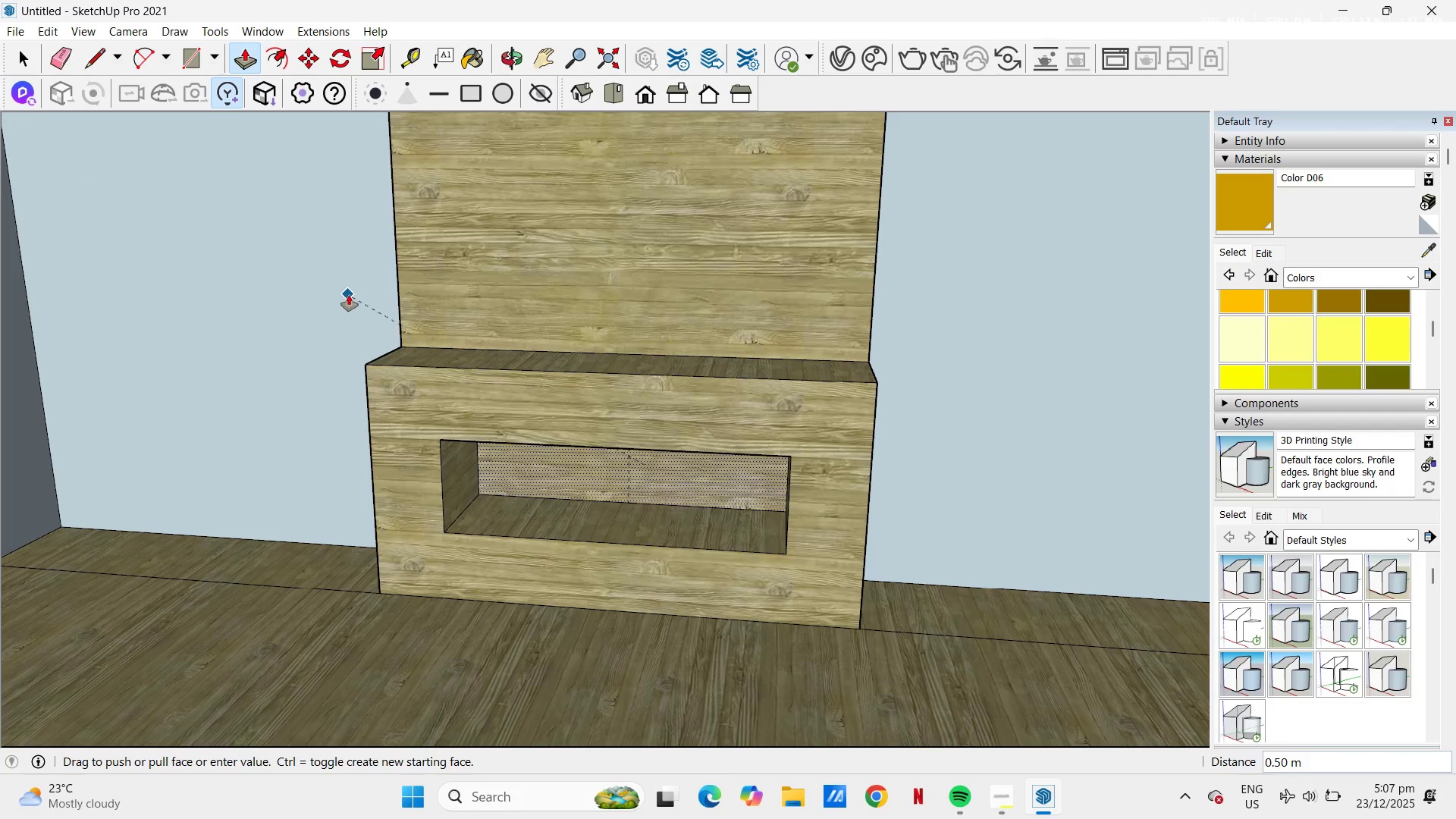 
left_click([403, 278])
 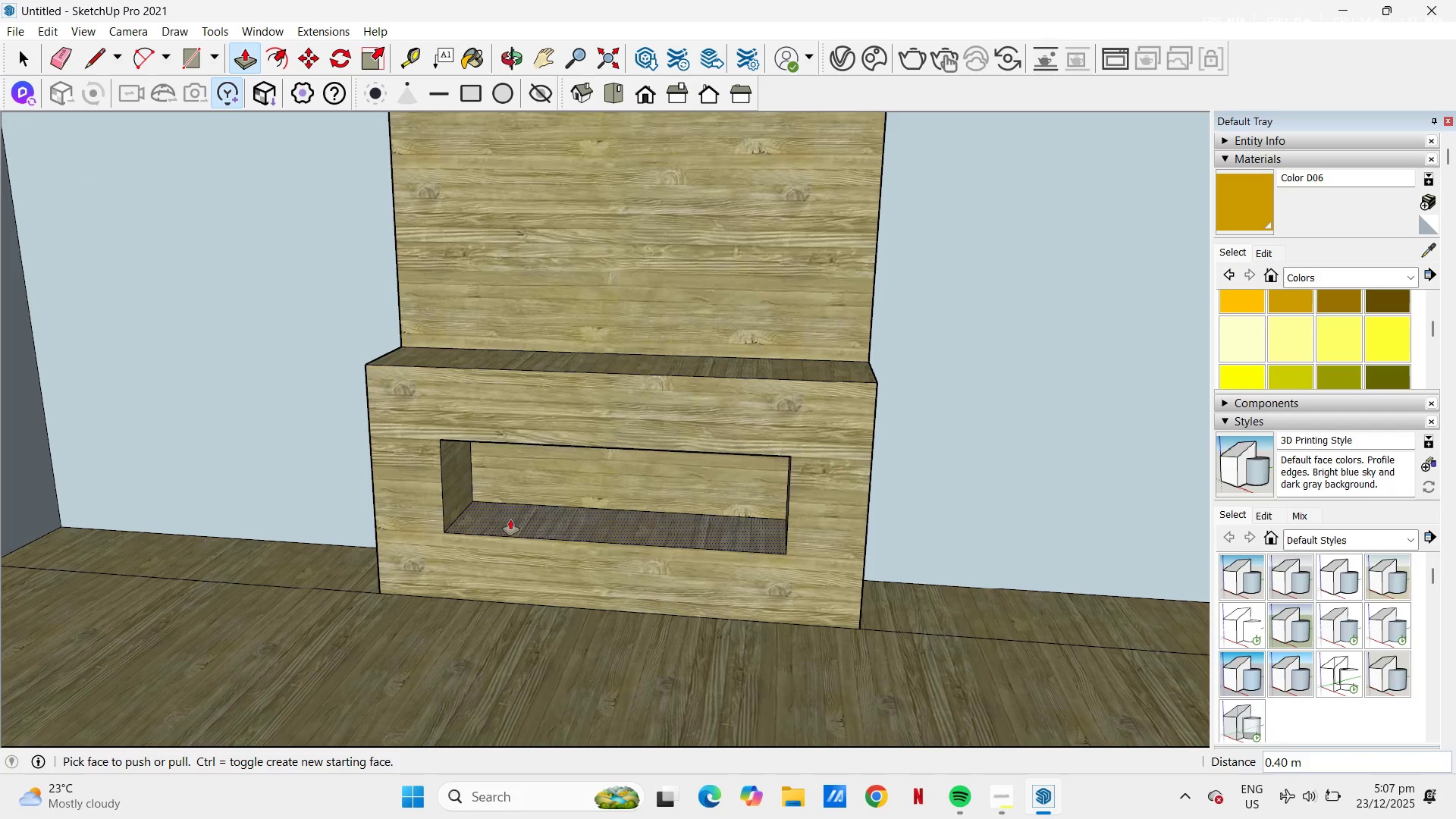 
left_click([511, 519])
 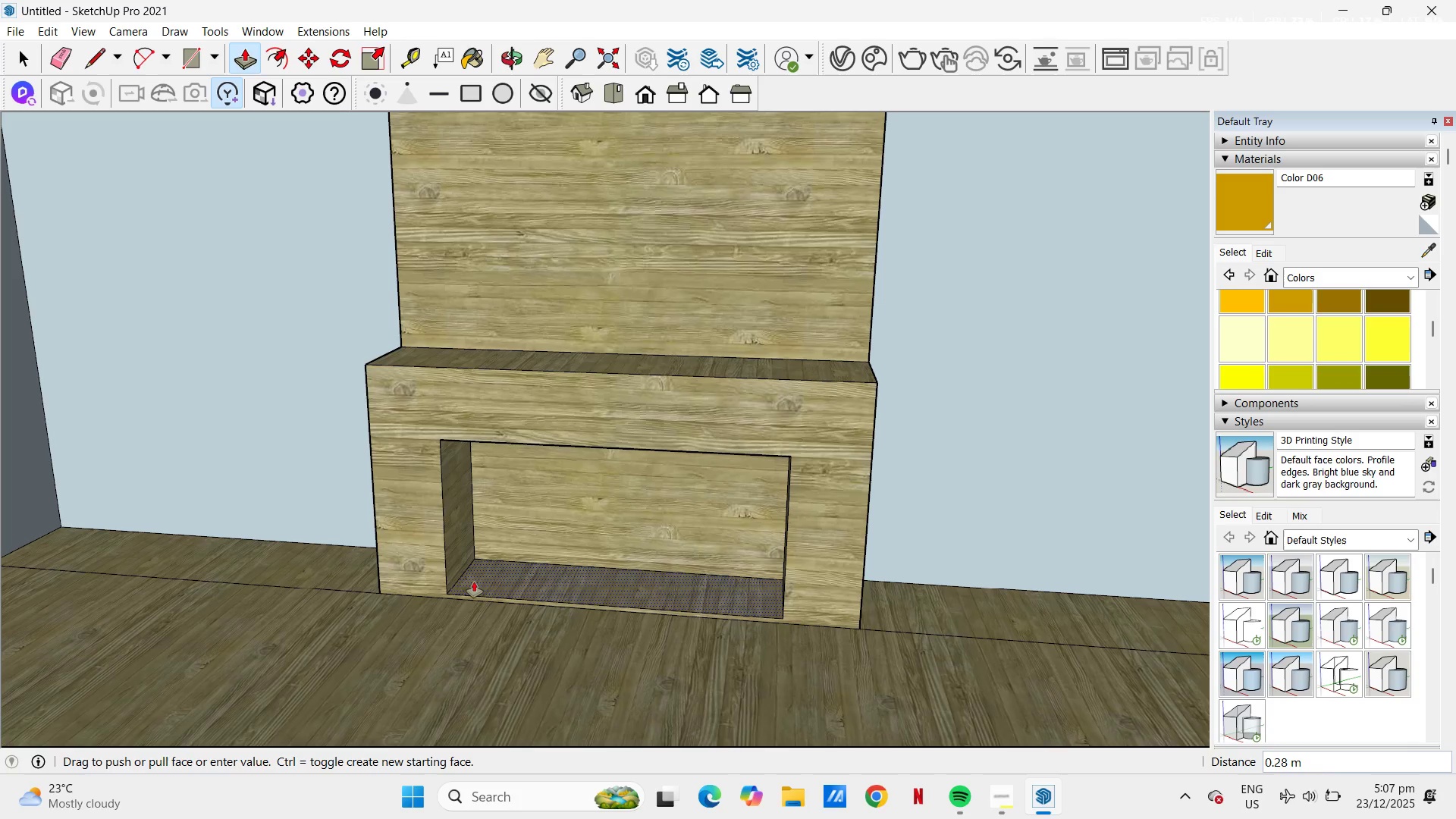 
key(NumpadDecimal)
 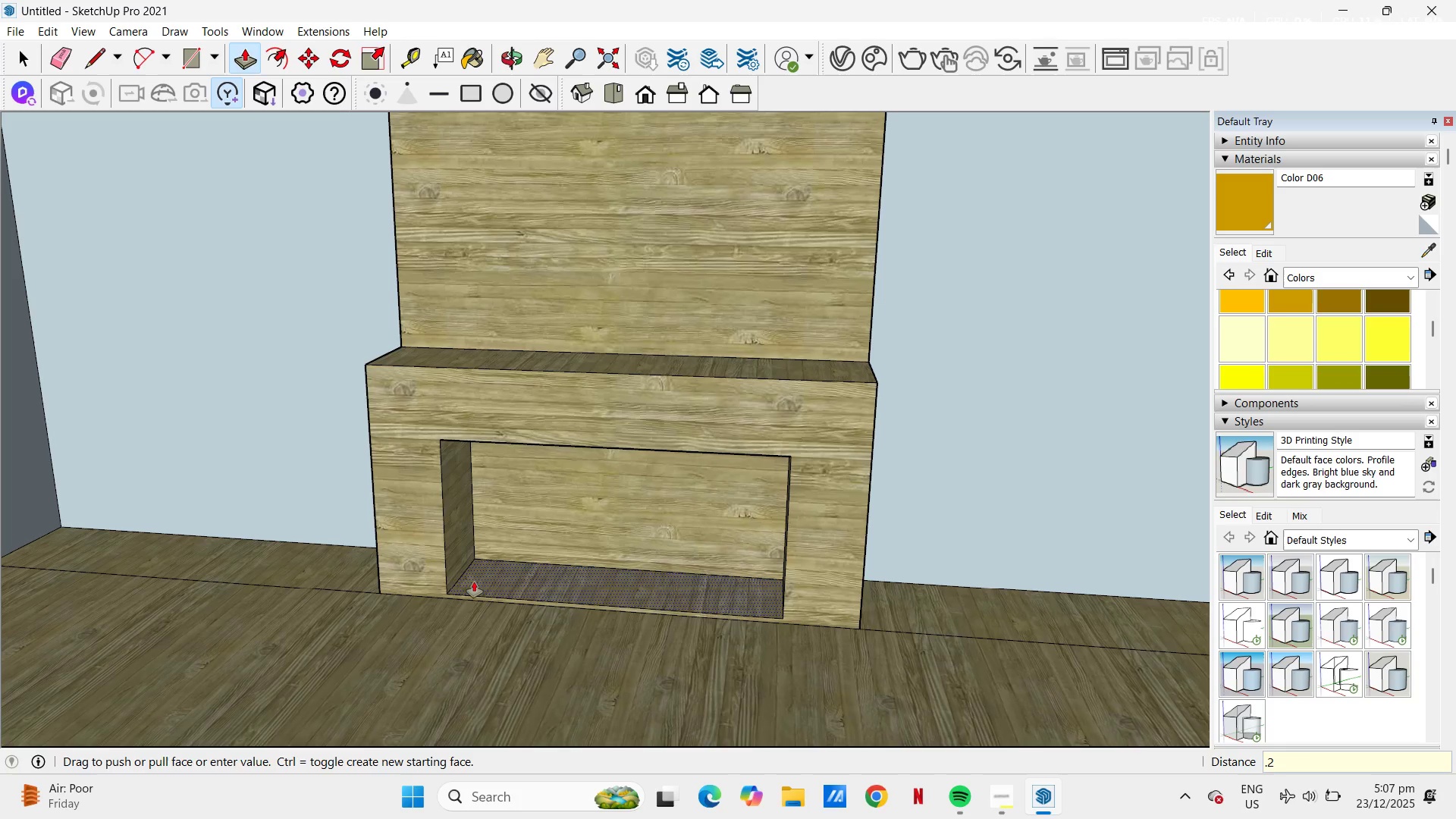 
key(Numpad2)
 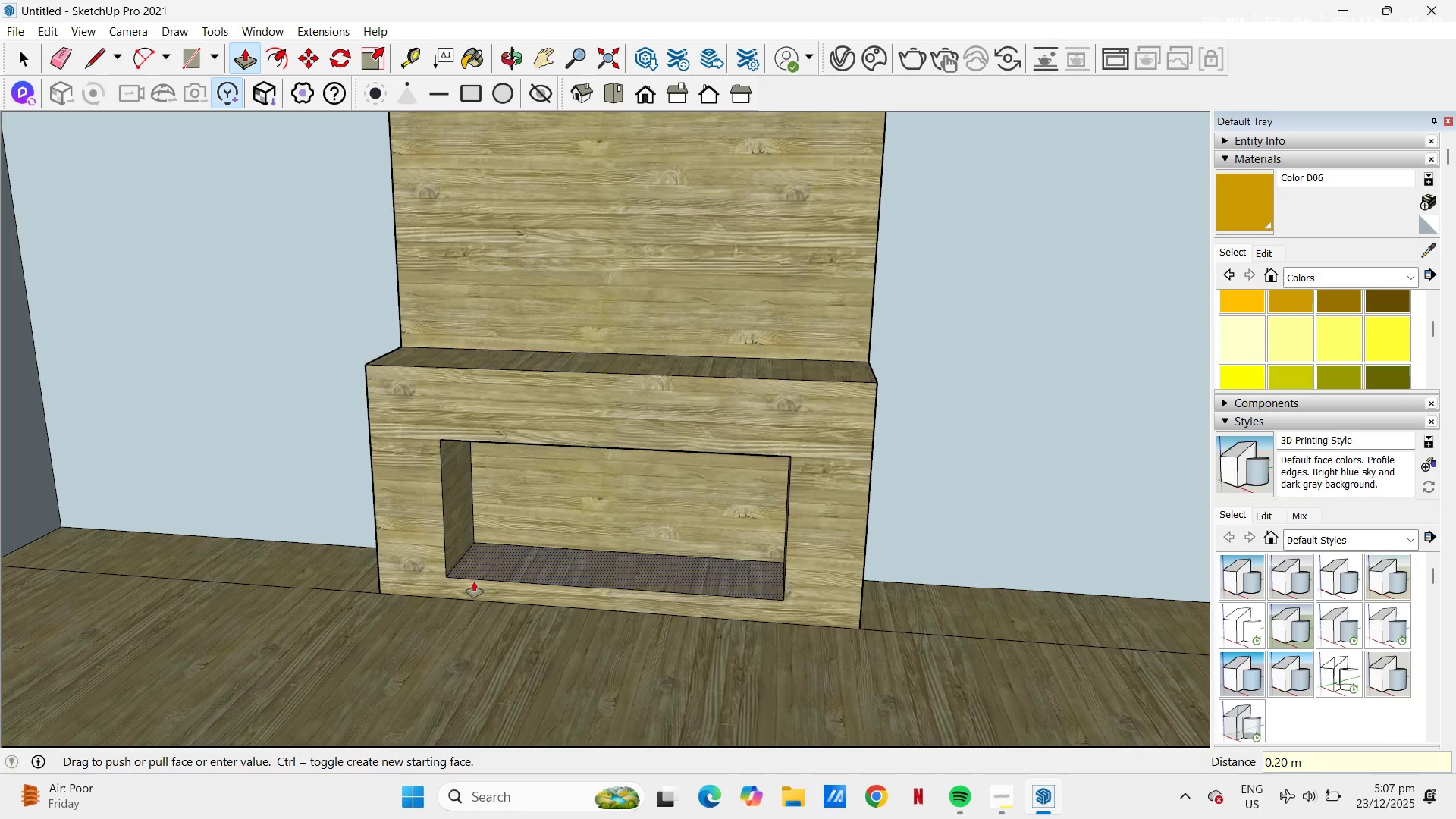 
key(NumpadEnter)
 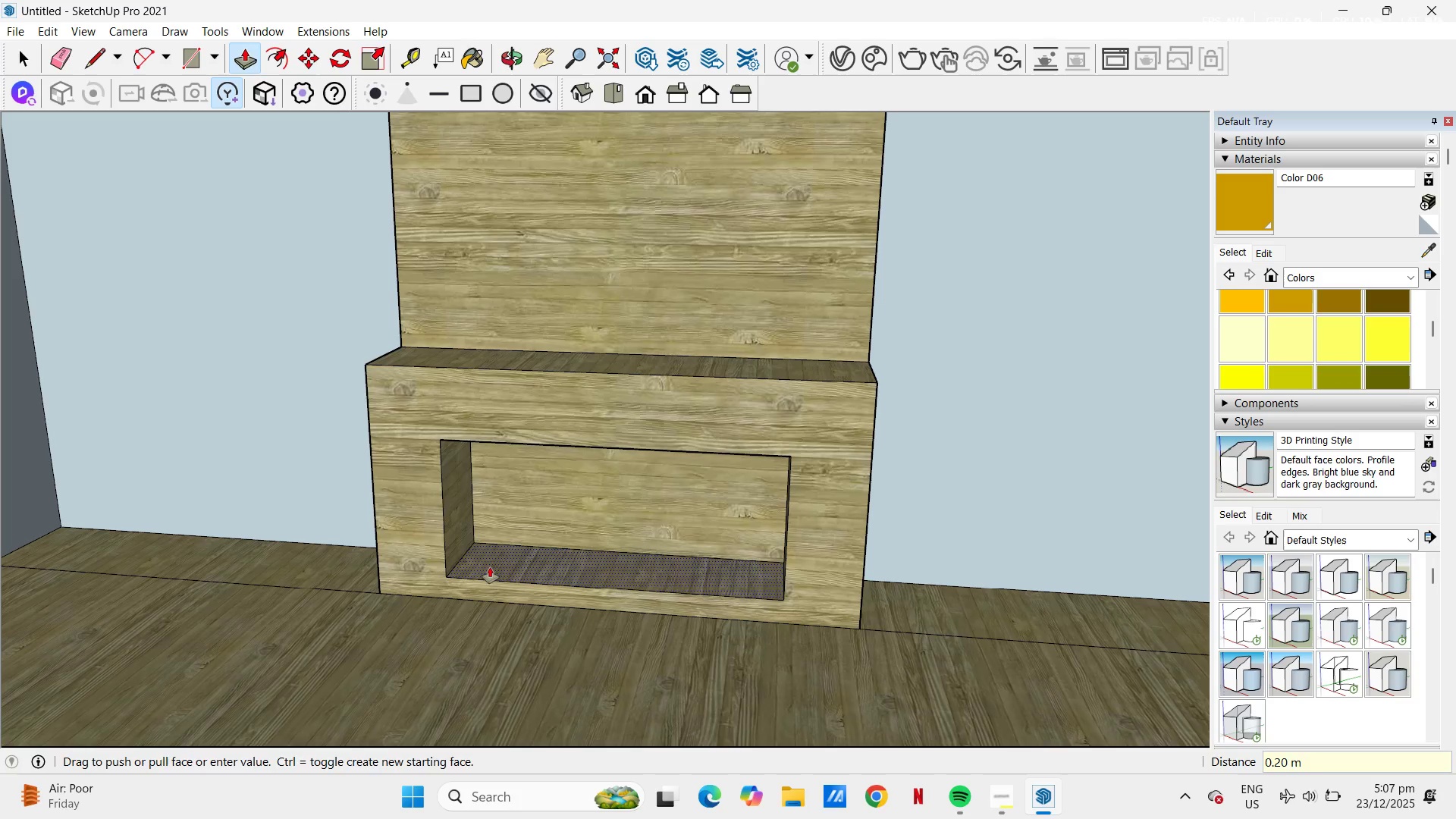 
key(Space)
 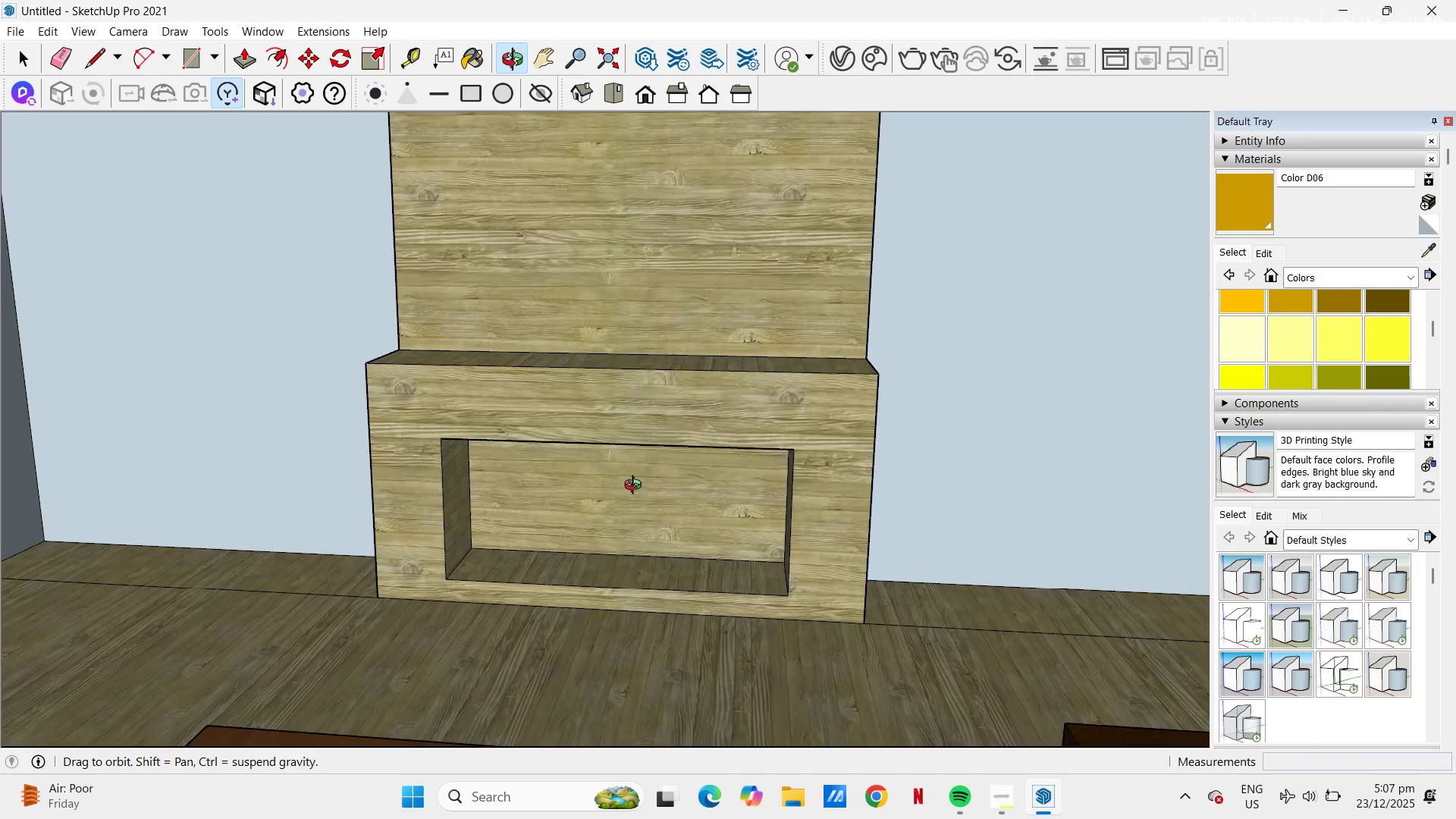 
scroll: coordinate [582, 451], scroll_direction: up, amount: 2.0
 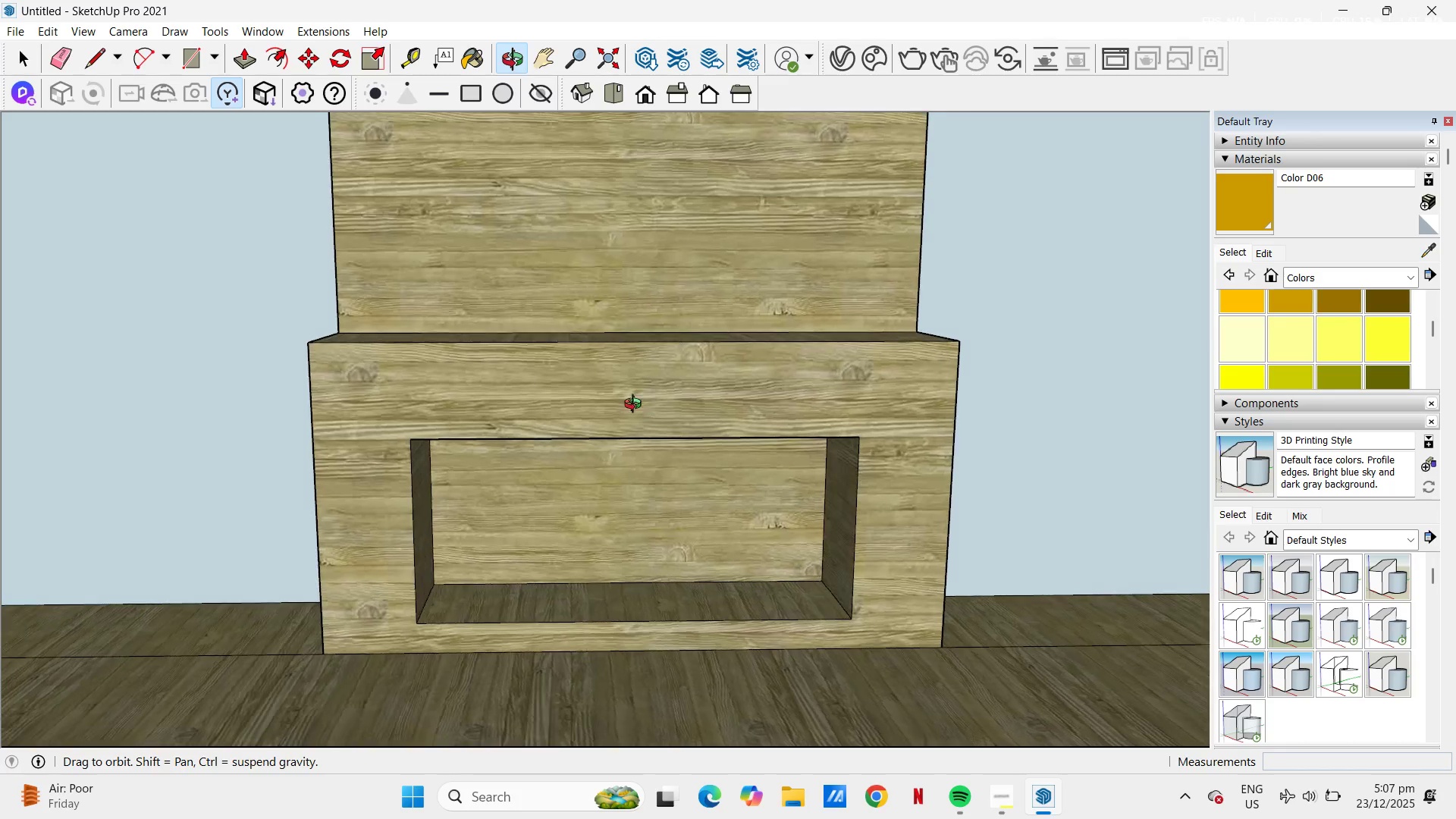 
left_click([645, 610])
 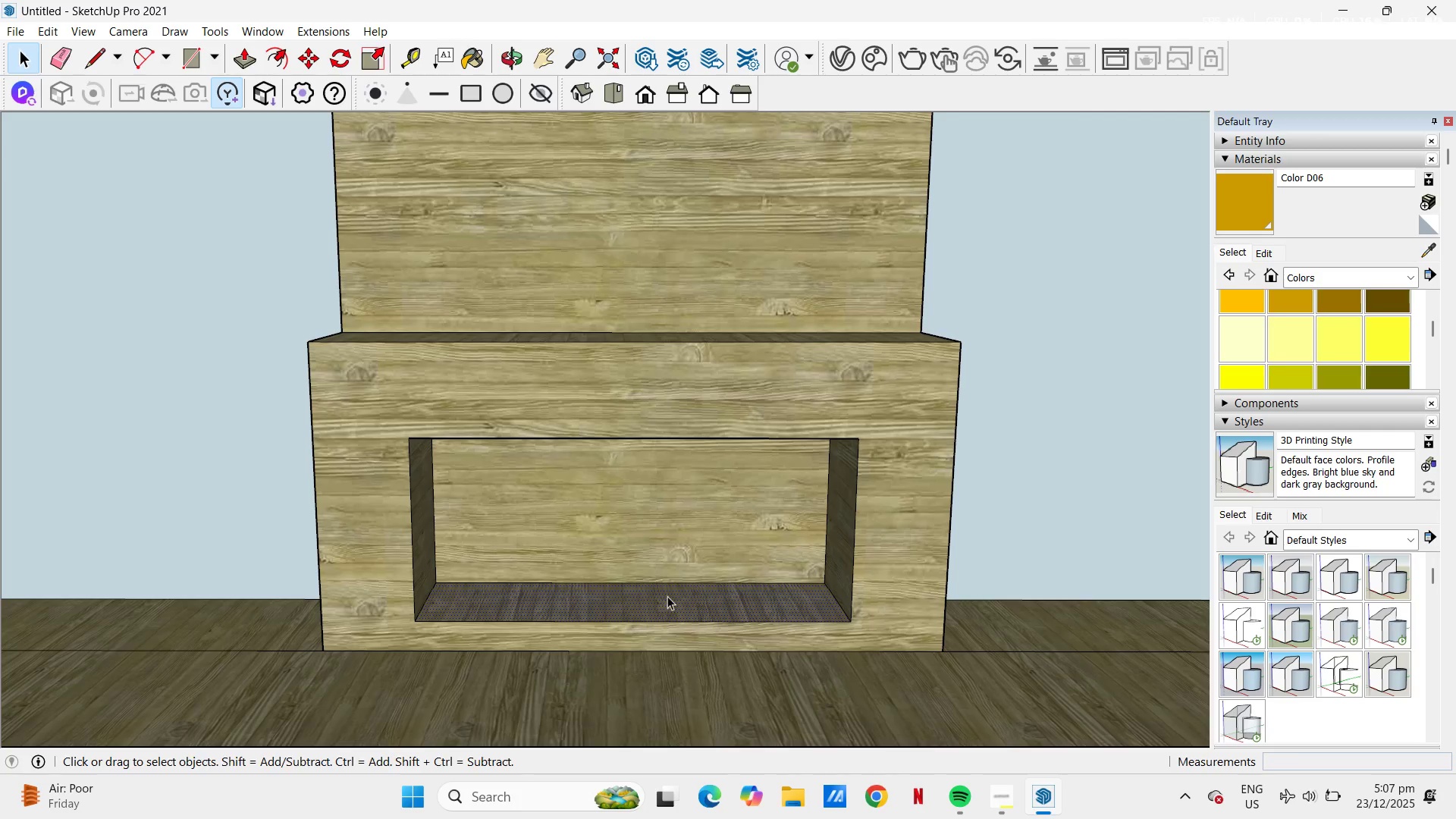 
key(P)
 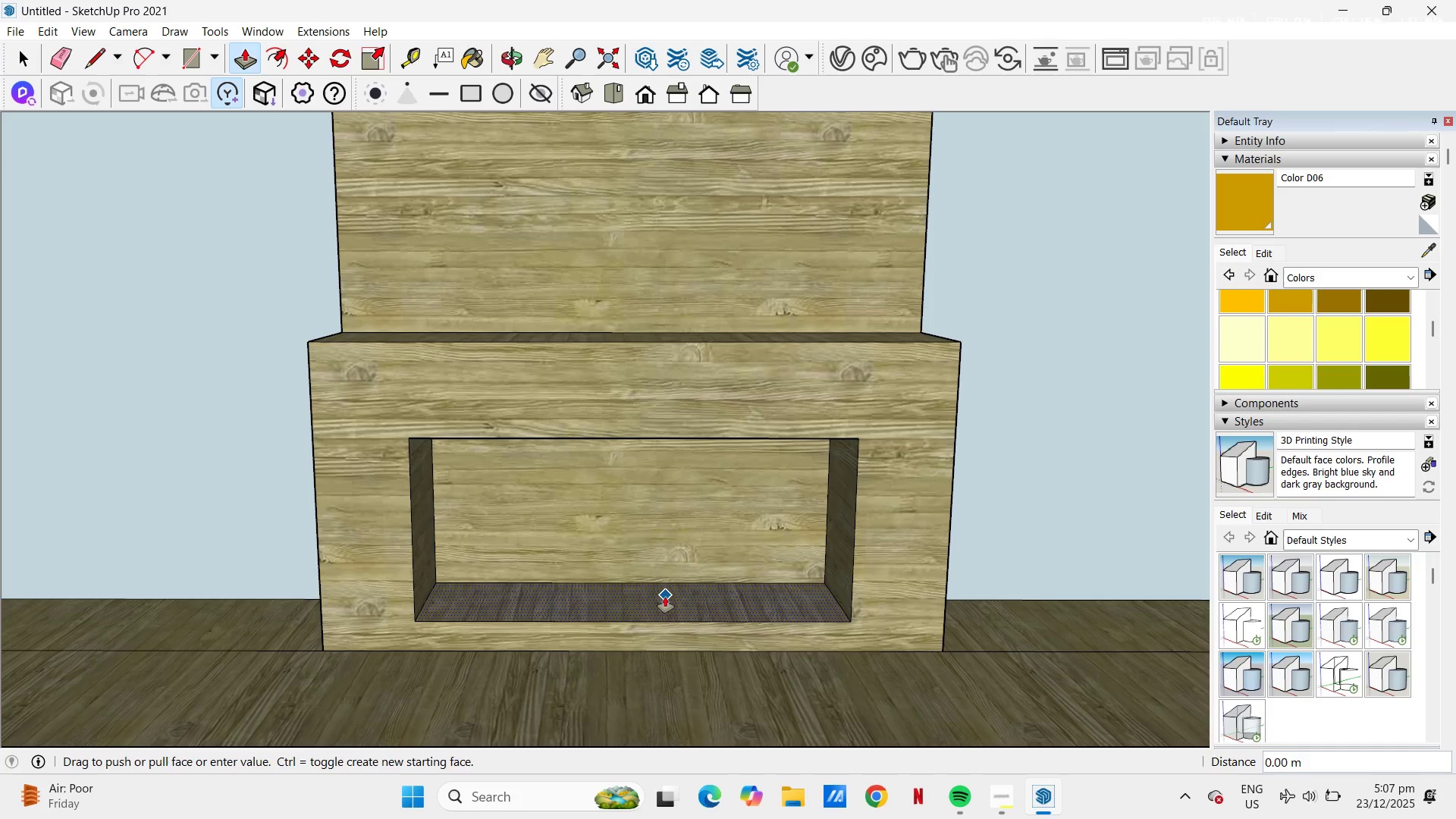 
left_click([665, 597])
 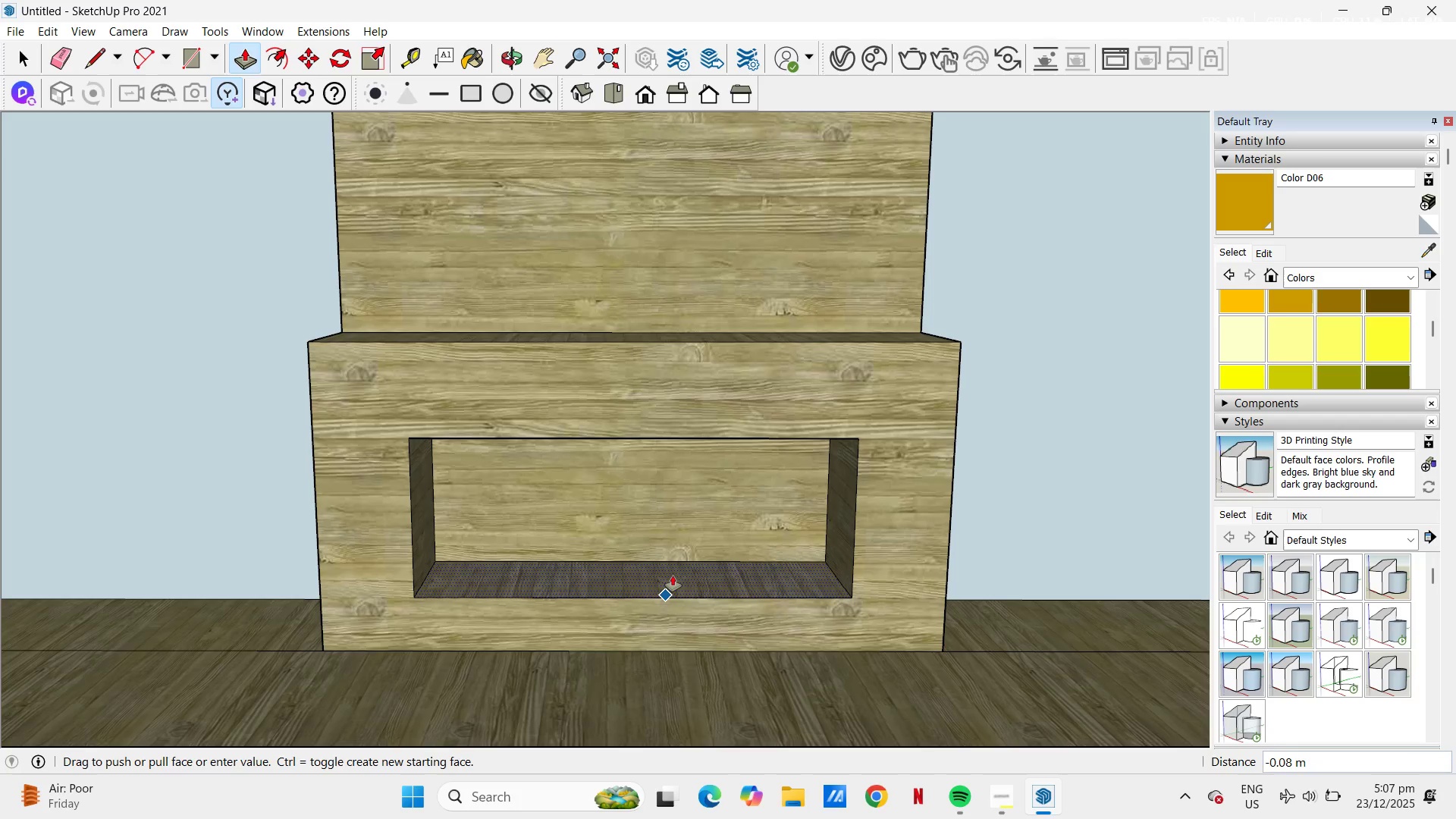 
type(rt)
 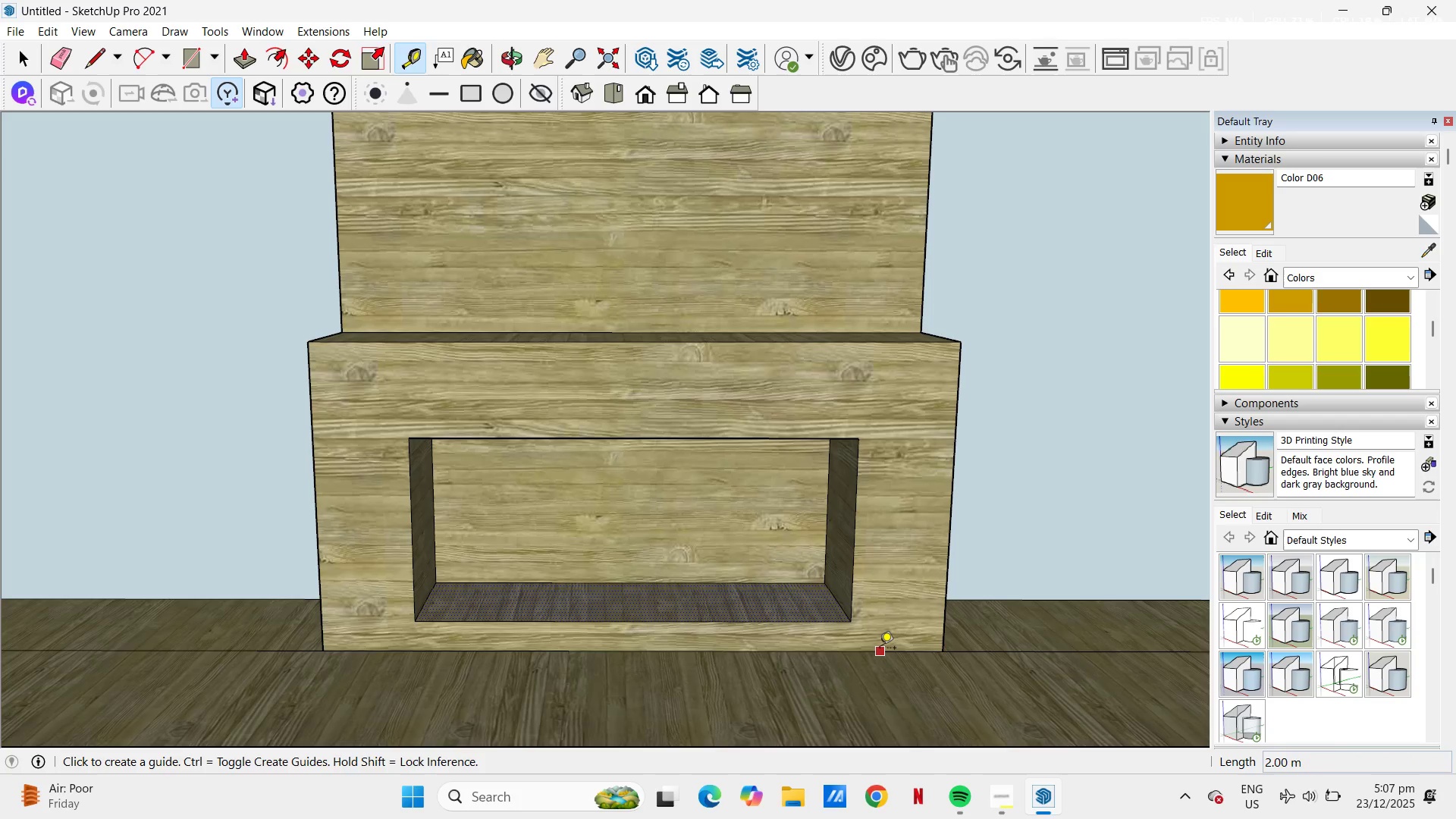 
left_click([880, 651])
 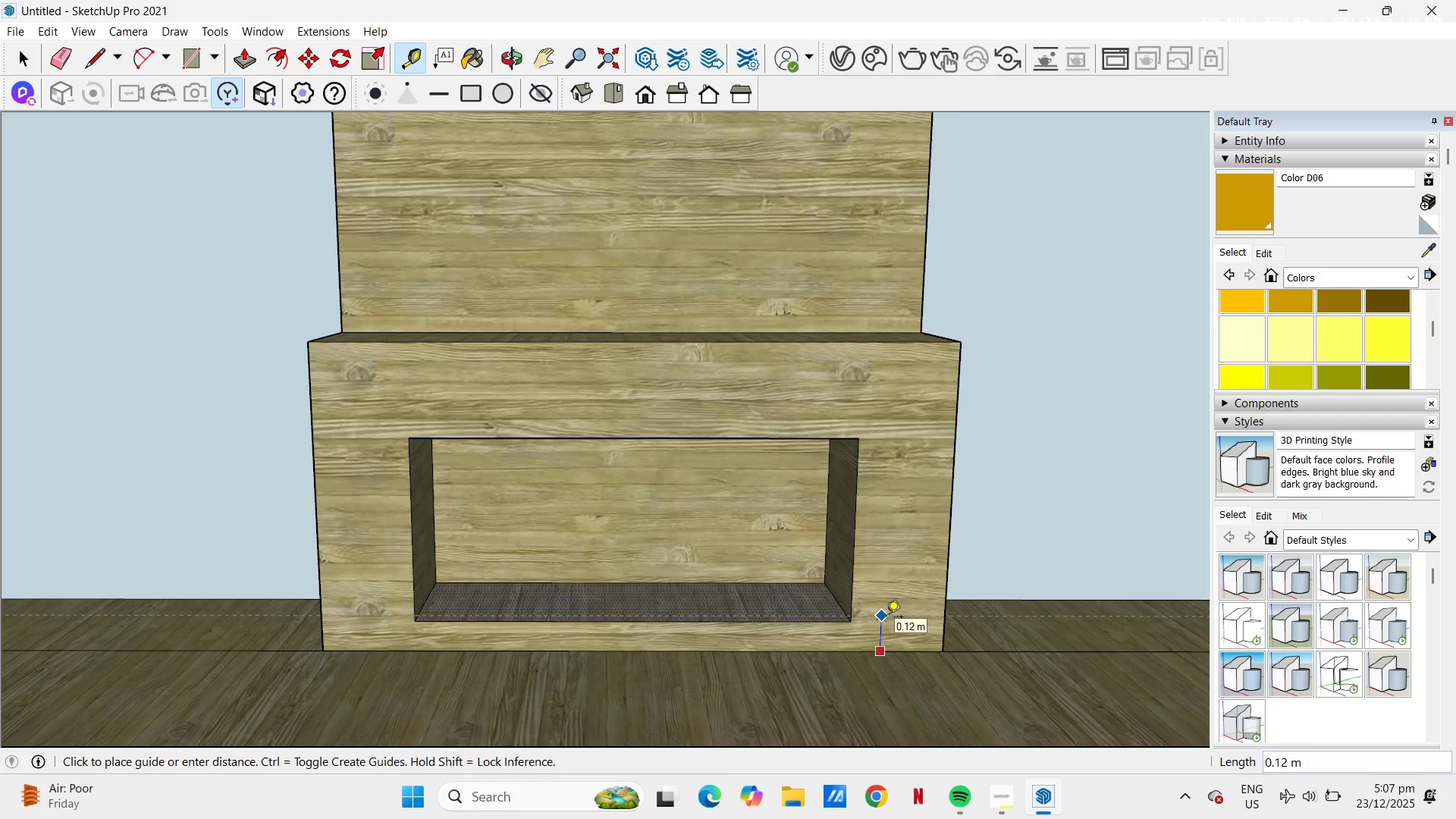 
key(NumpadDecimal)
 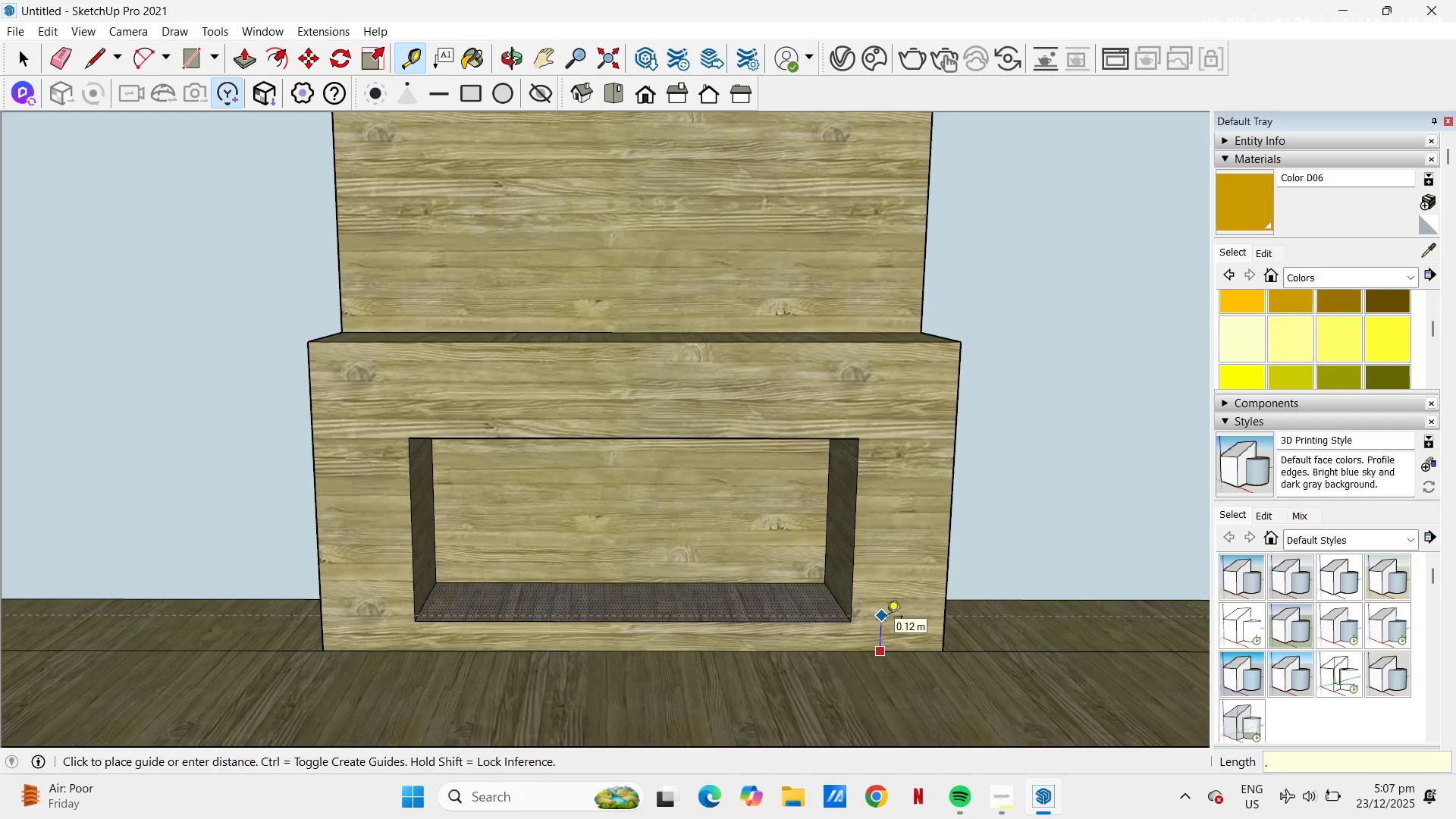 
key(Numpad2)
 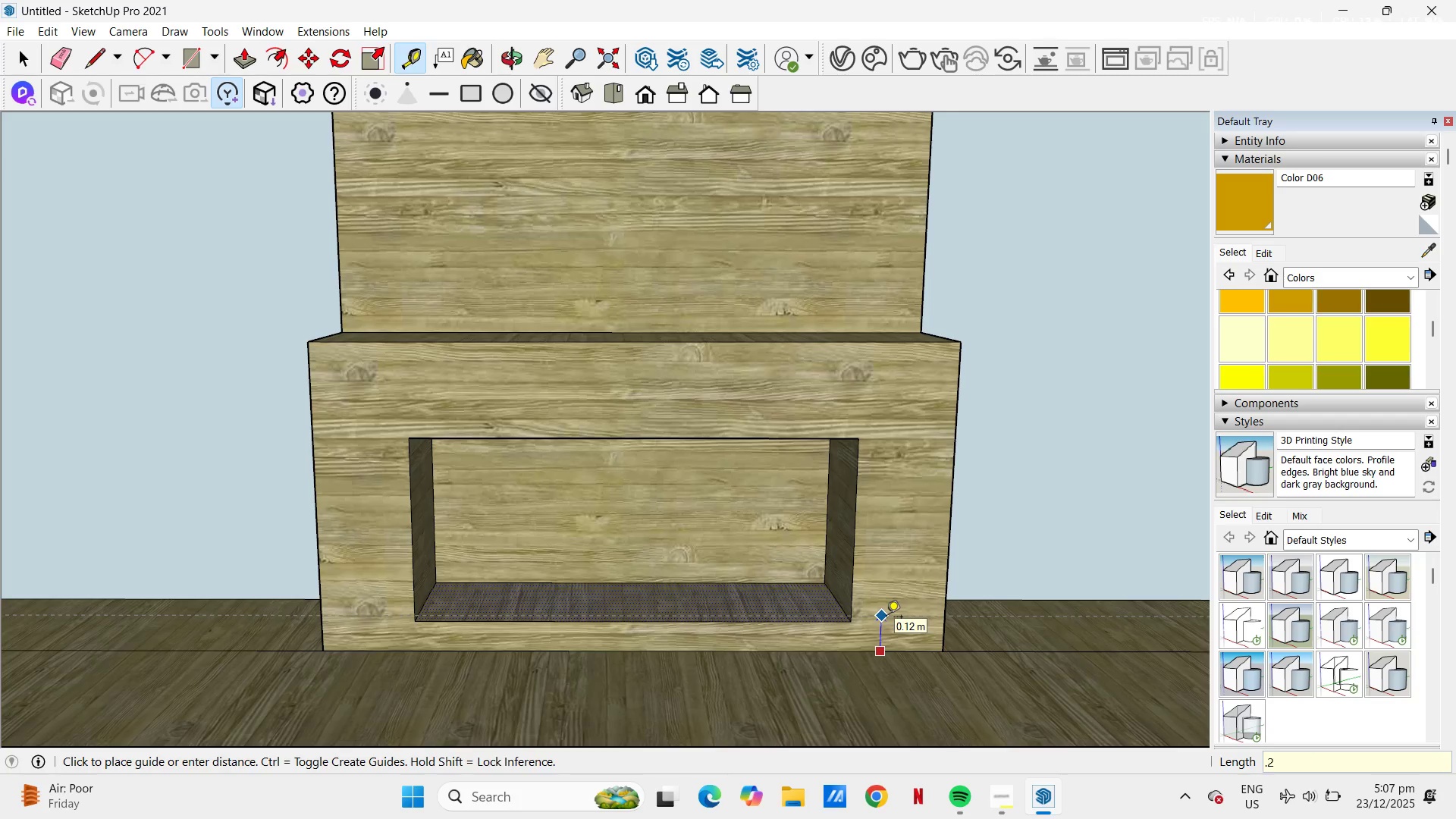 
key(NumpadEnter)
 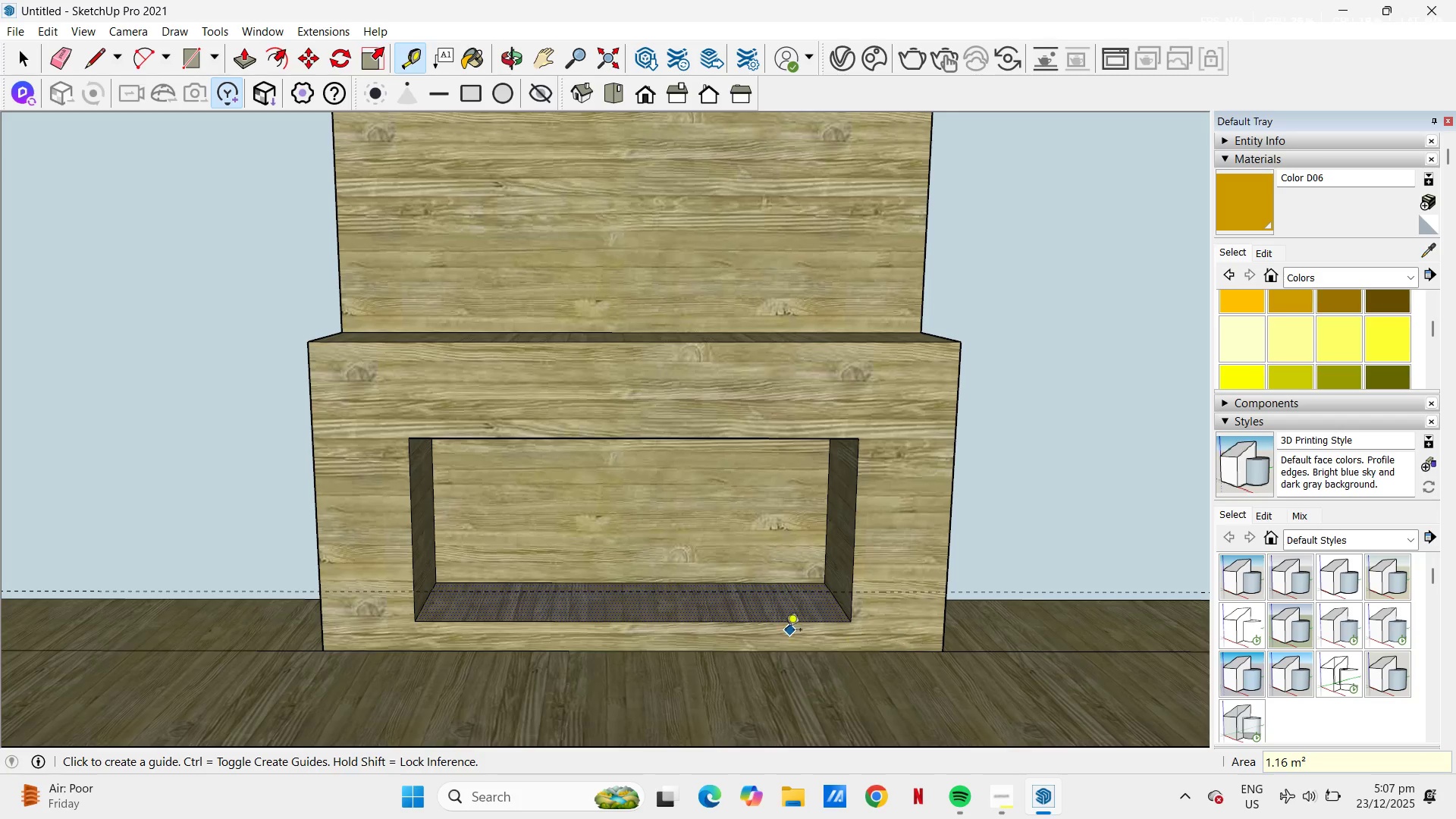 
key(P)
 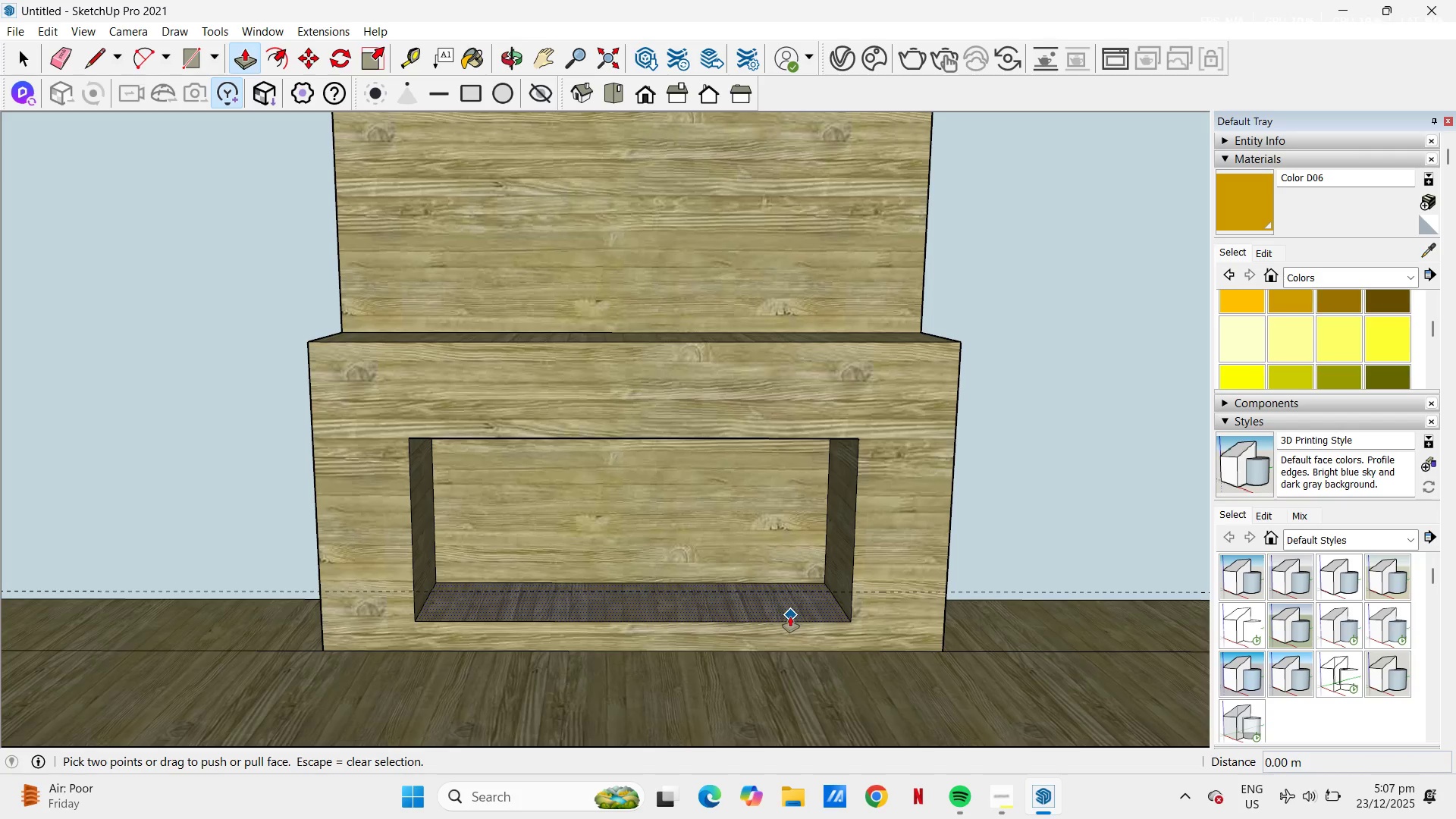 
left_click([790, 615])
 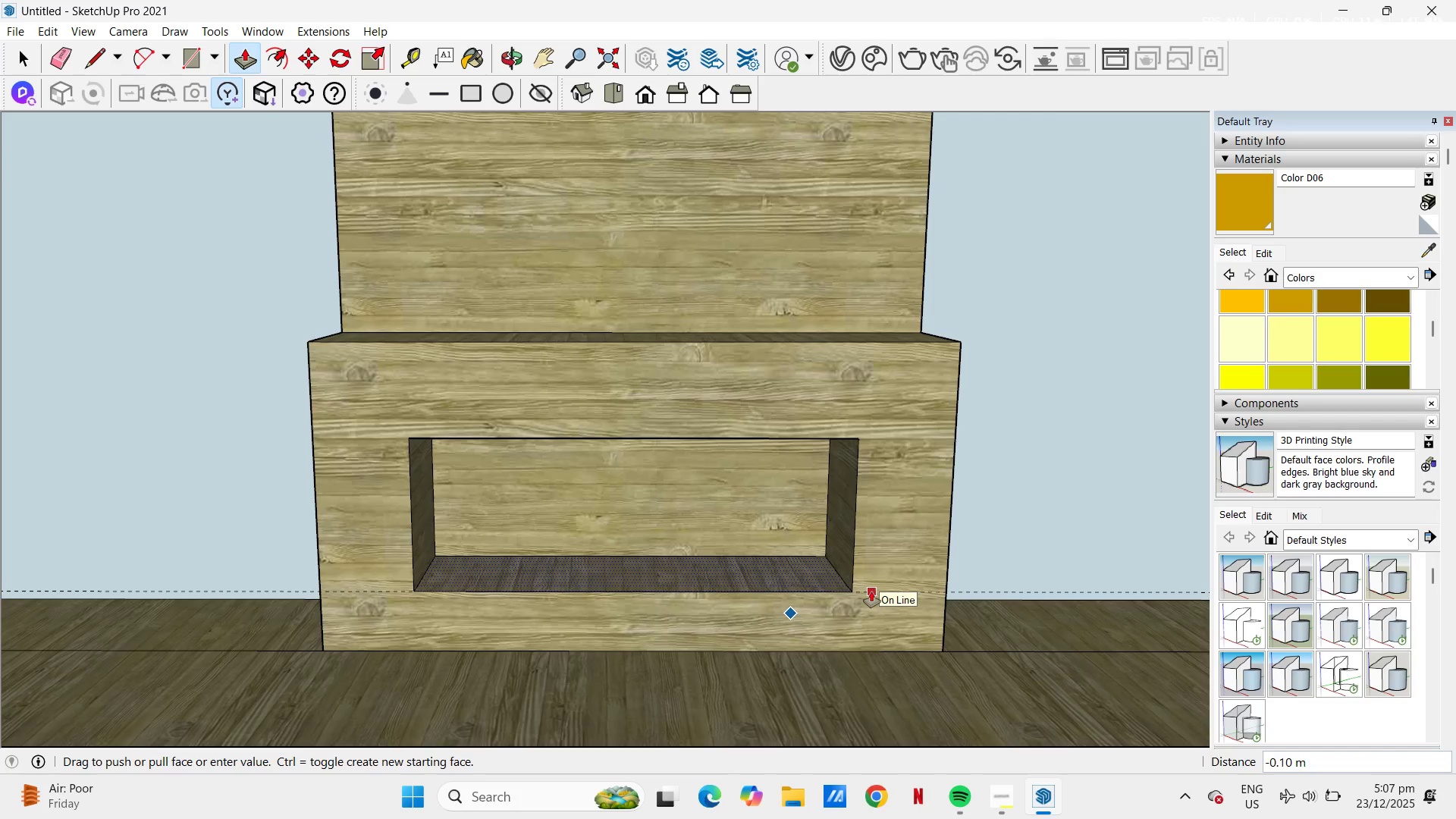 
left_click([871, 592])
 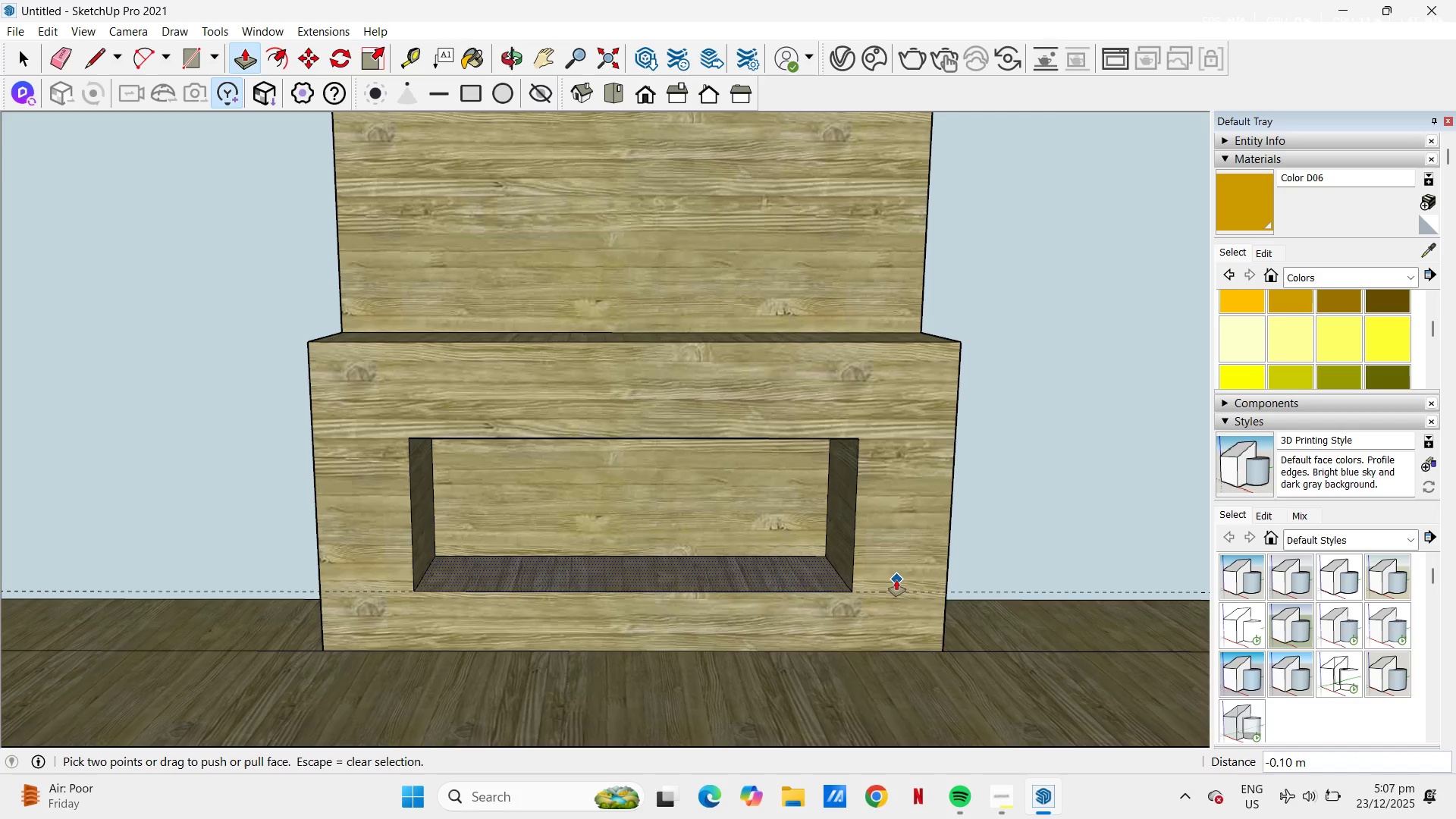 
key(E)
 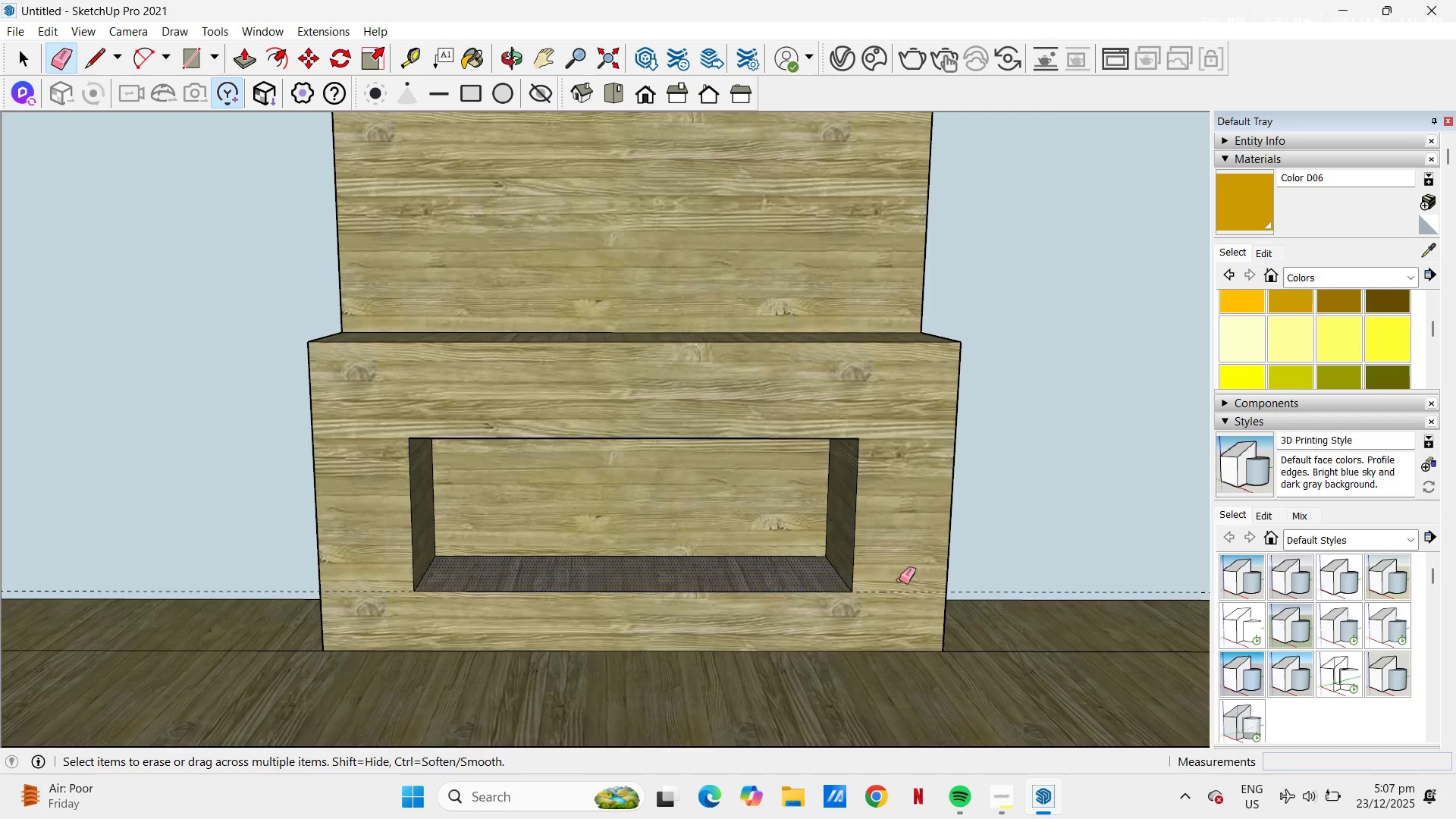 
left_click_drag(start_coordinate=[900, 580], to_coordinate=[903, 595])
 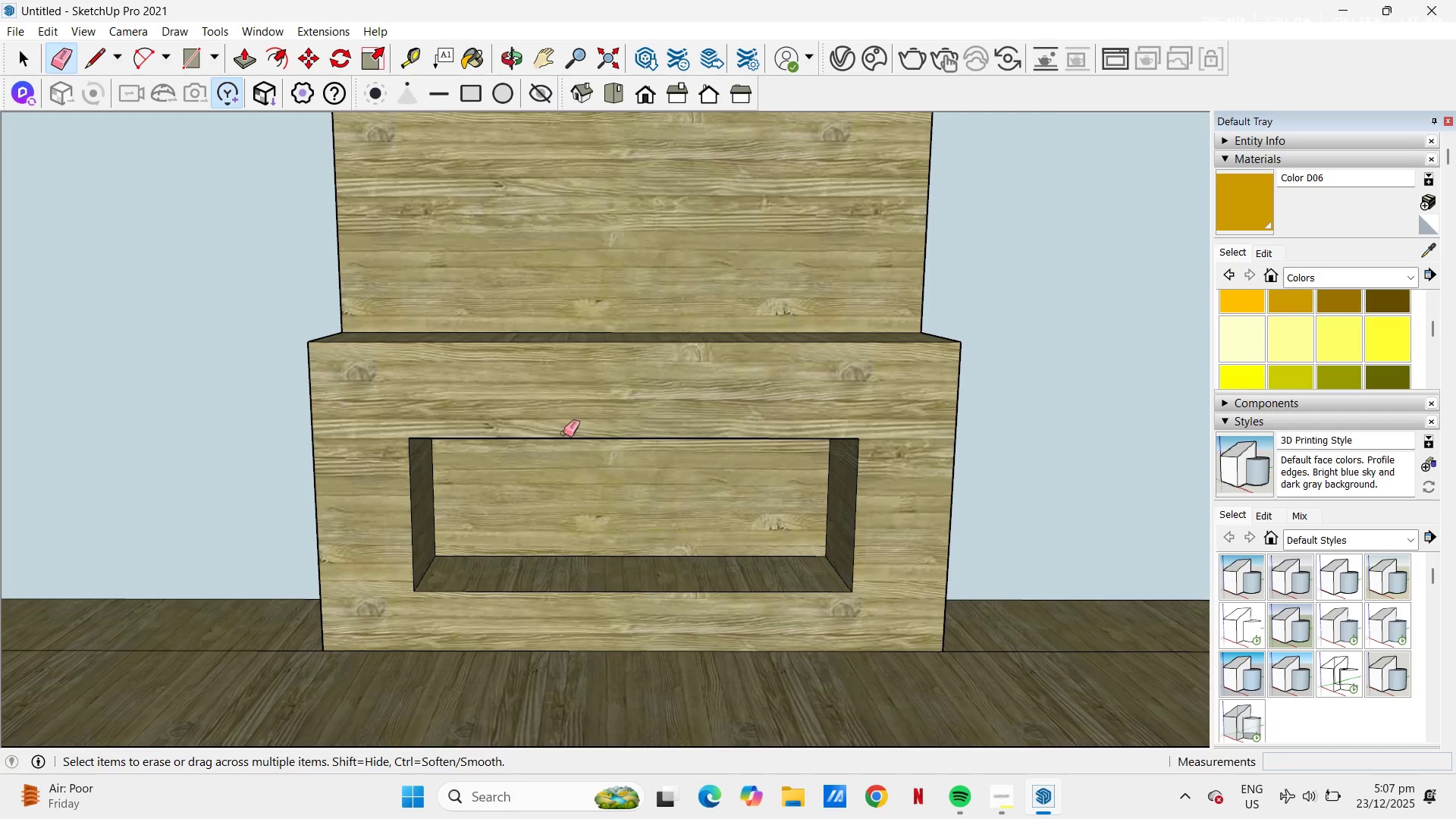 
key(T)
 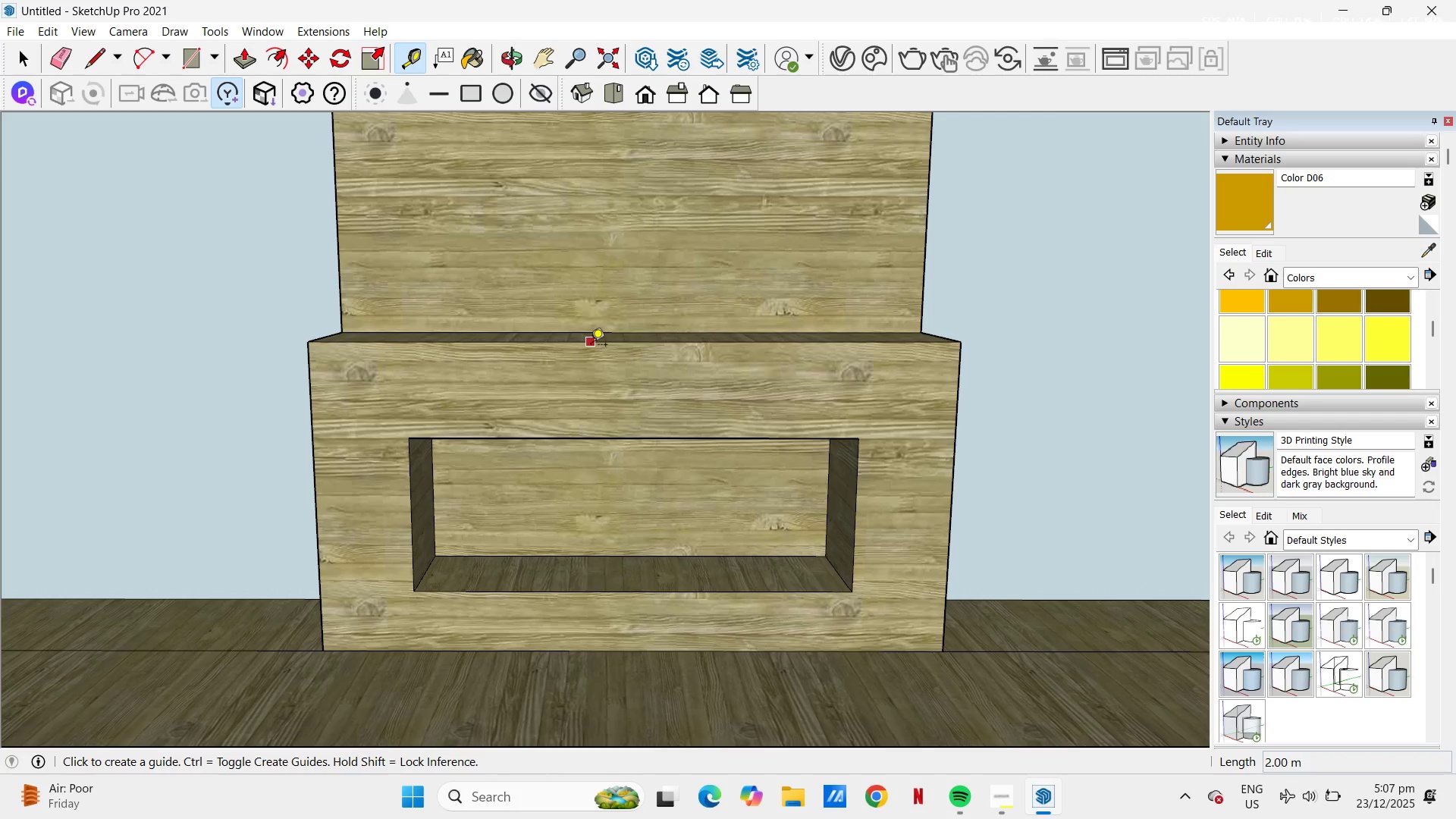 
left_click([591, 345])
 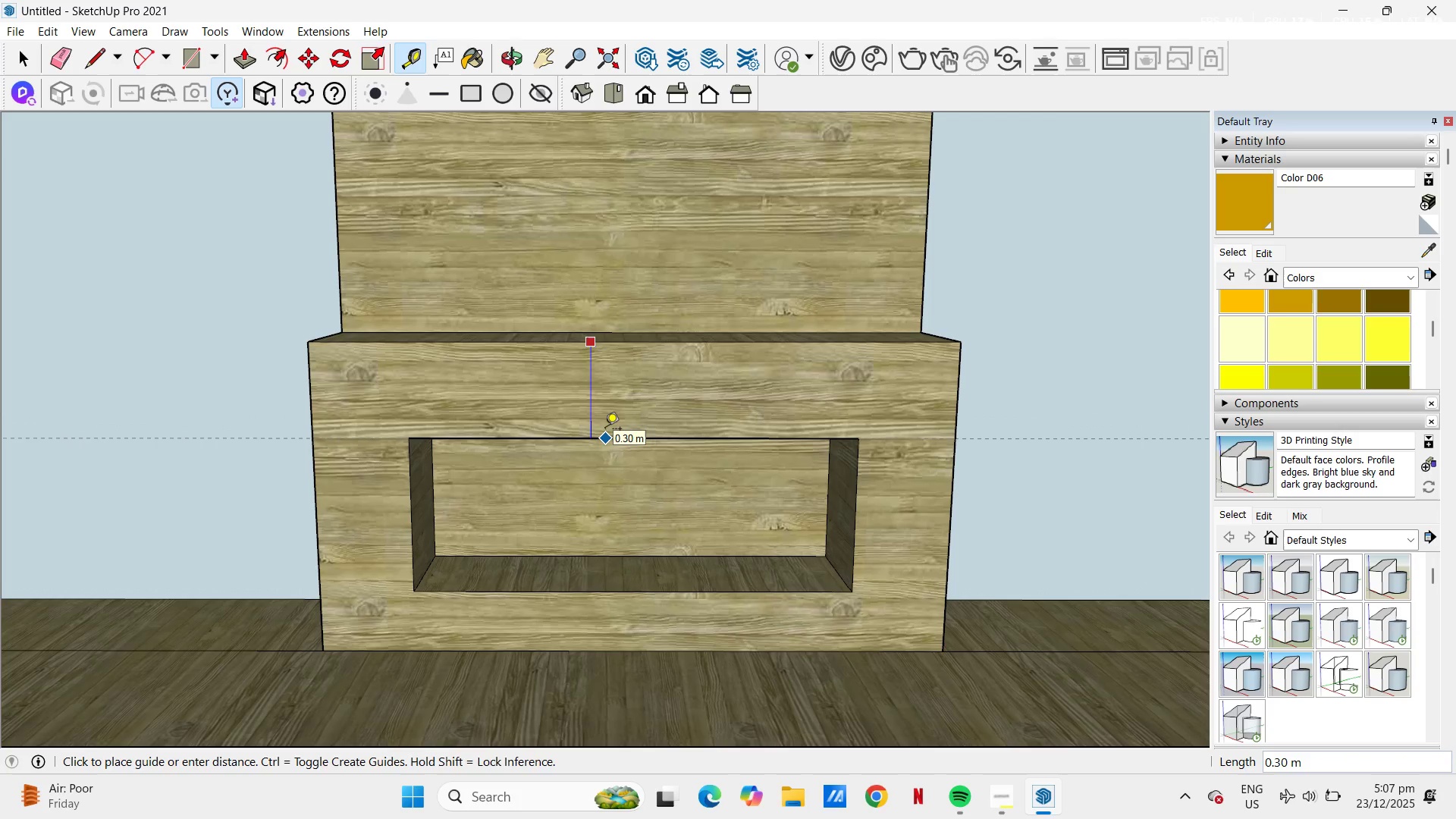 
key(Escape)
 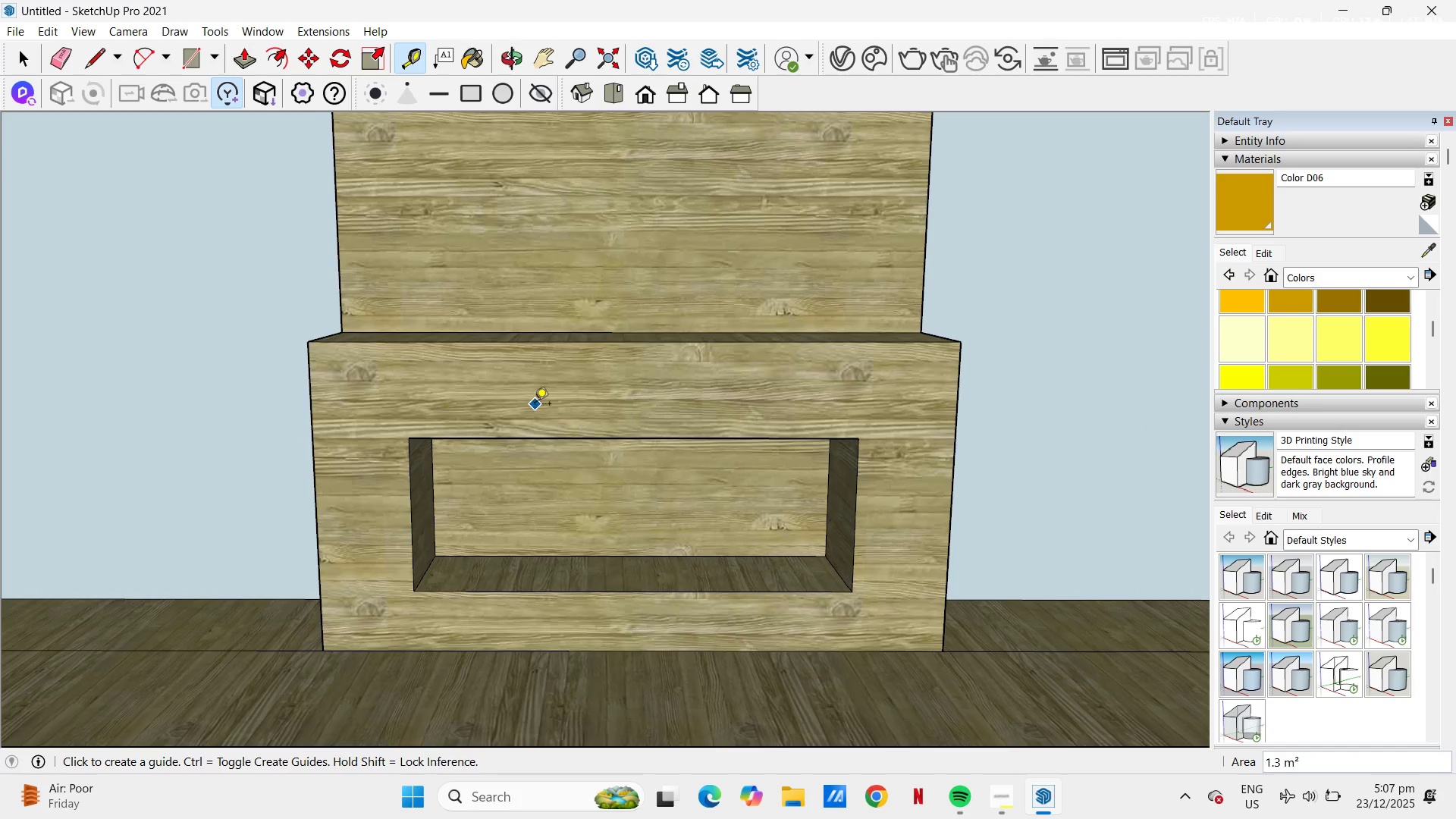 
scroll: coordinate [495, 468], scroll_direction: up, amount: 6.0
 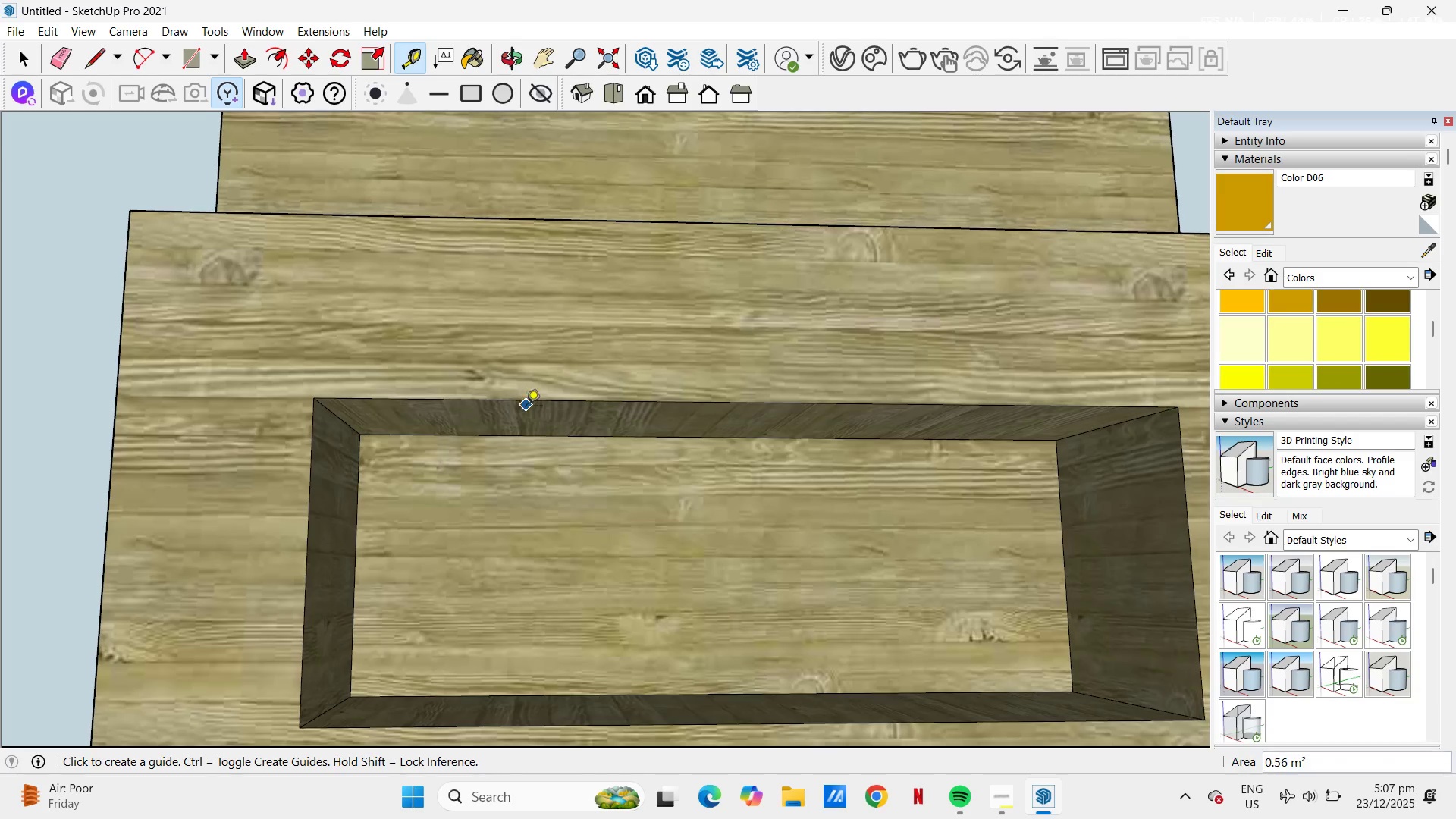 
key(P)
 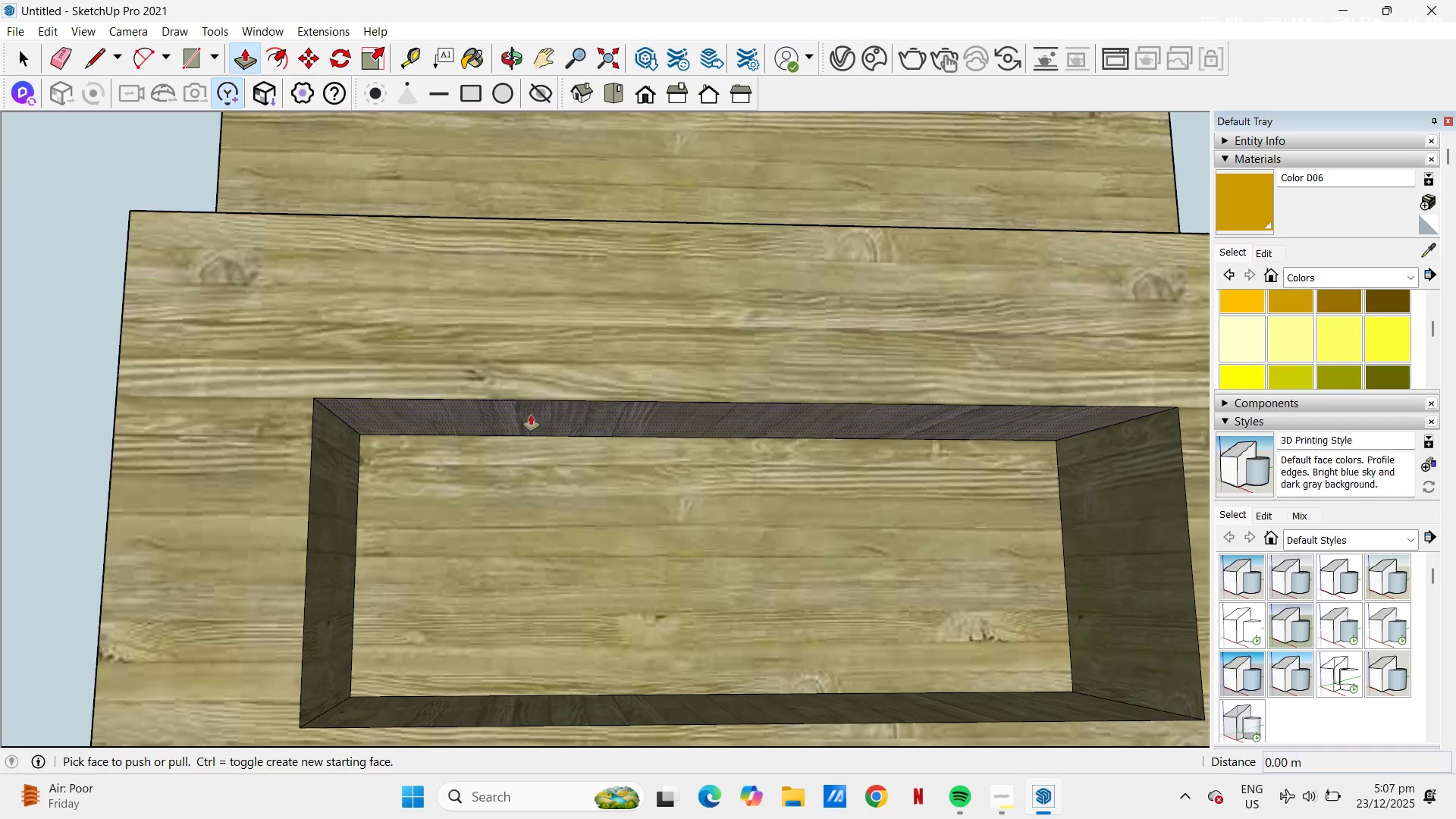 
left_click([529, 416])
 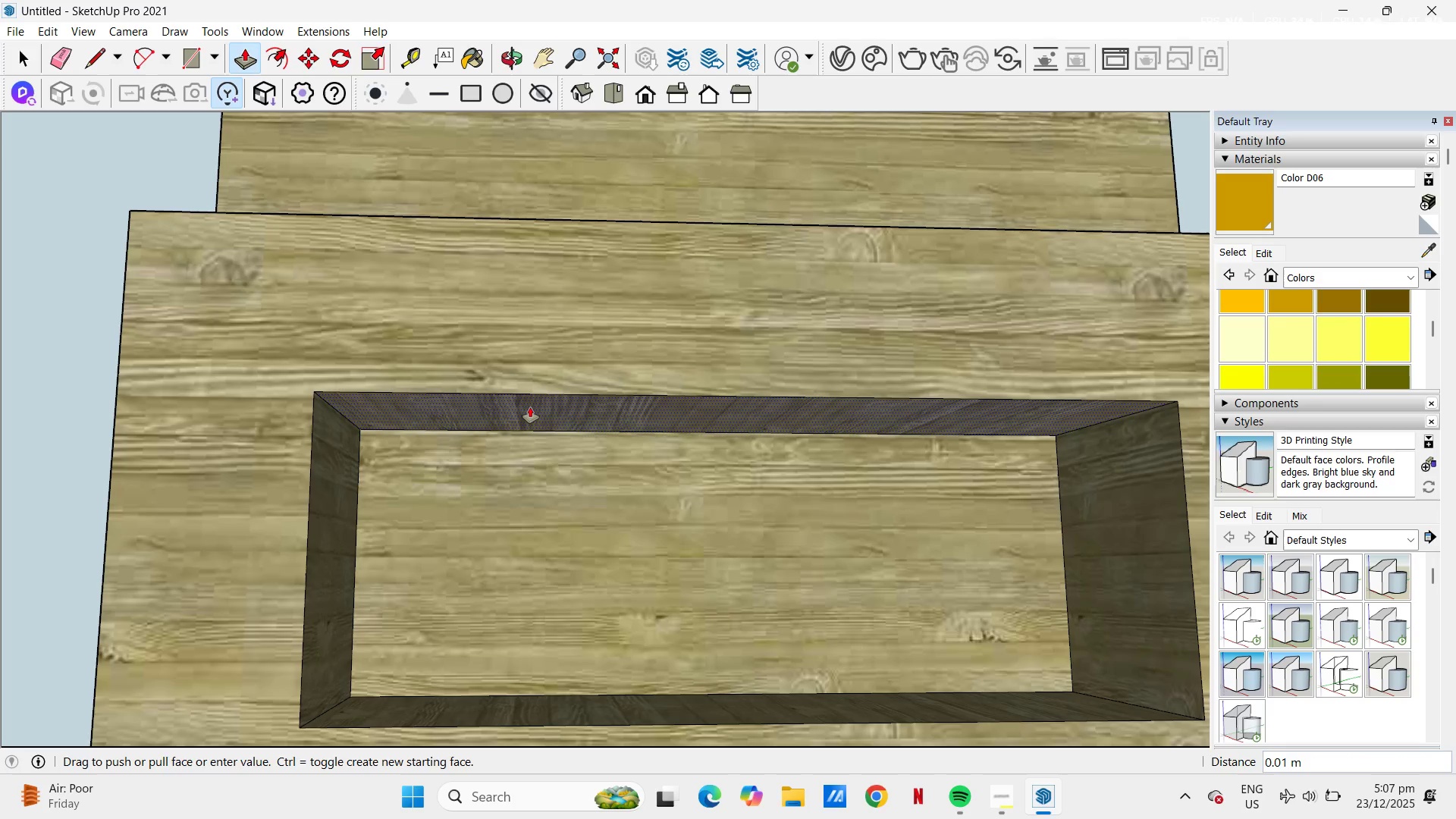 
key(NumpadDecimal)
 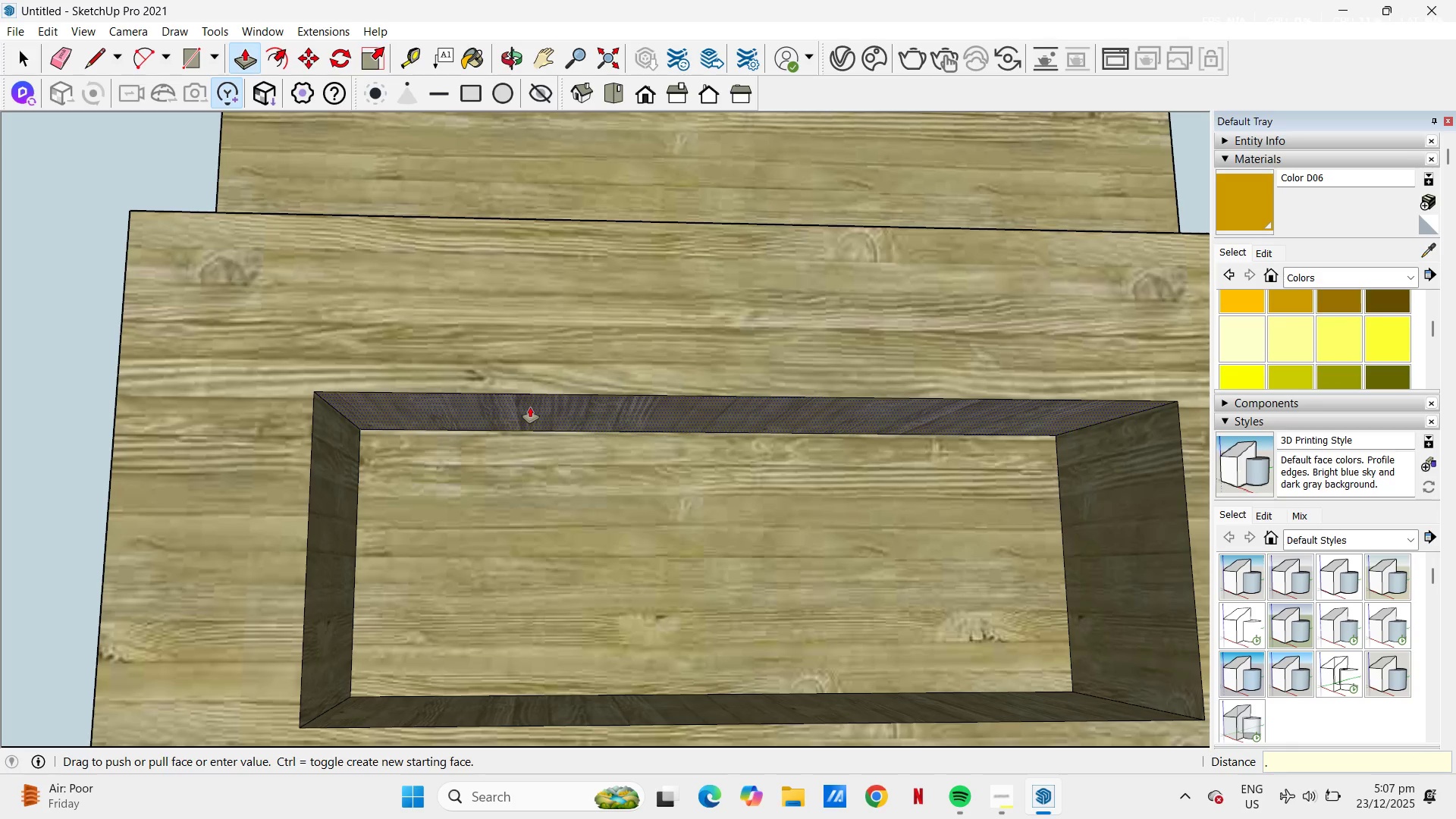 
key(Numpad1)
 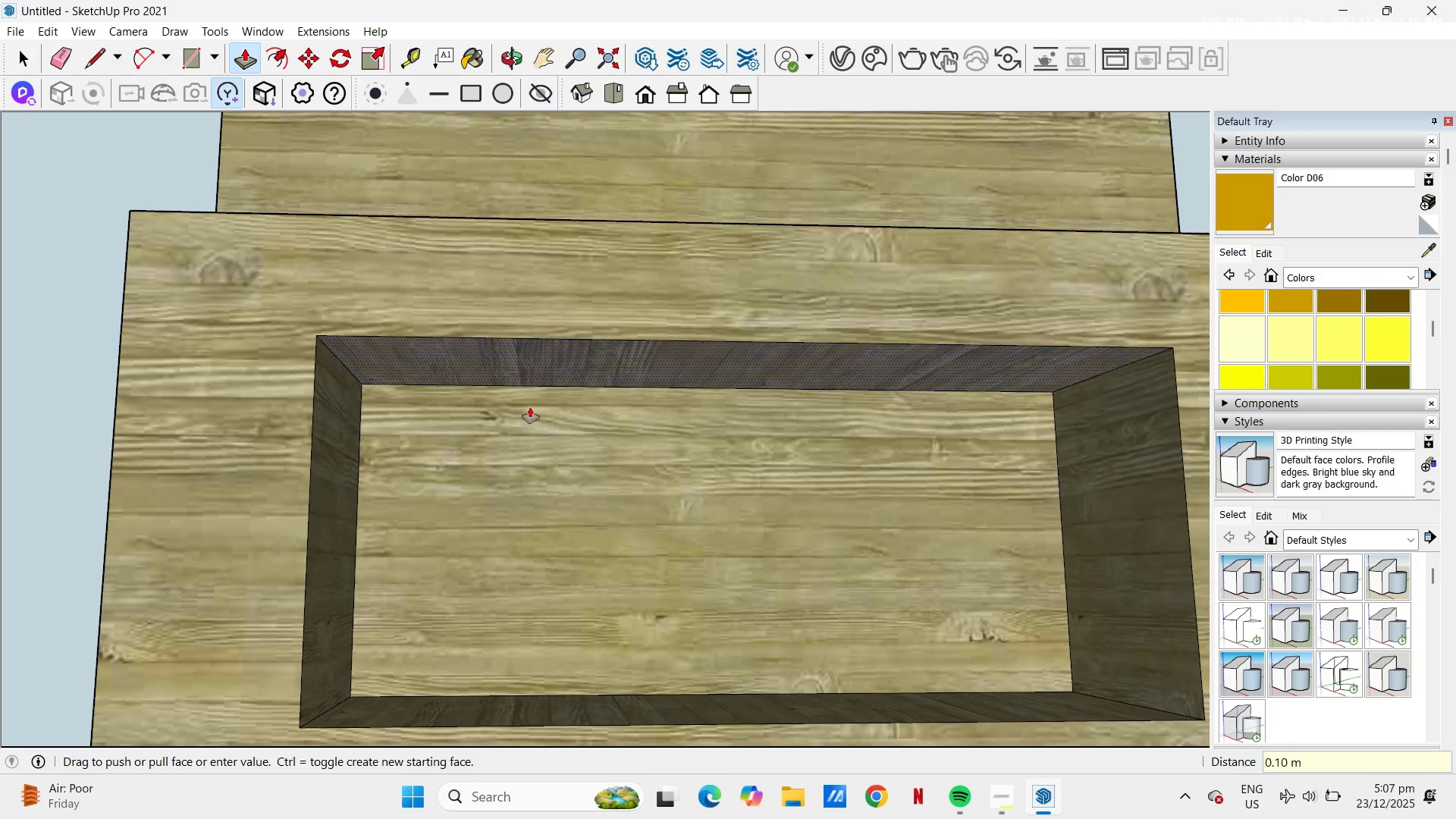 
key(NumpadEnter)
 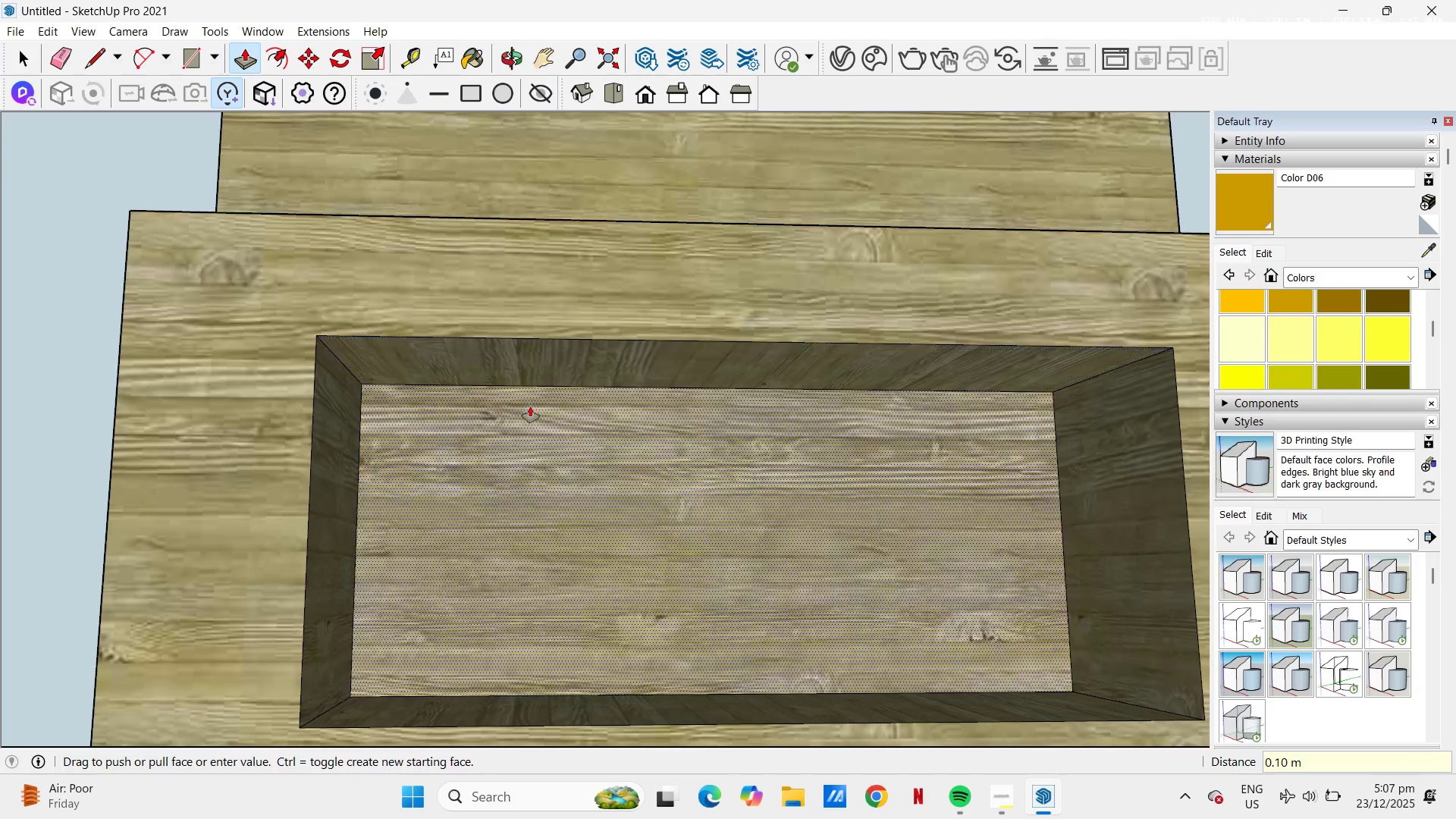 
scroll: coordinate [266, 370], scroll_direction: down, amount: 9.0
 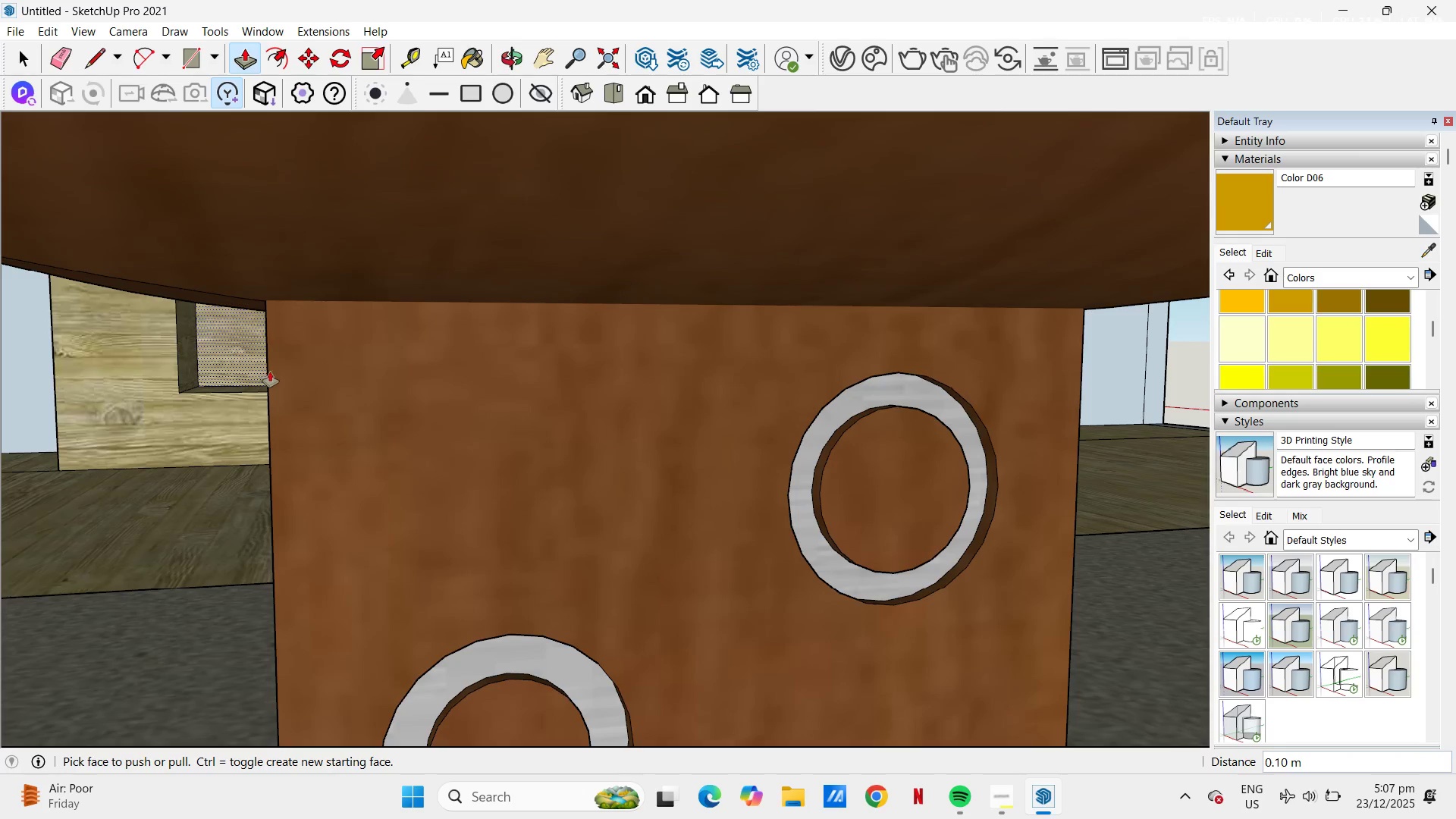 
key(H)
 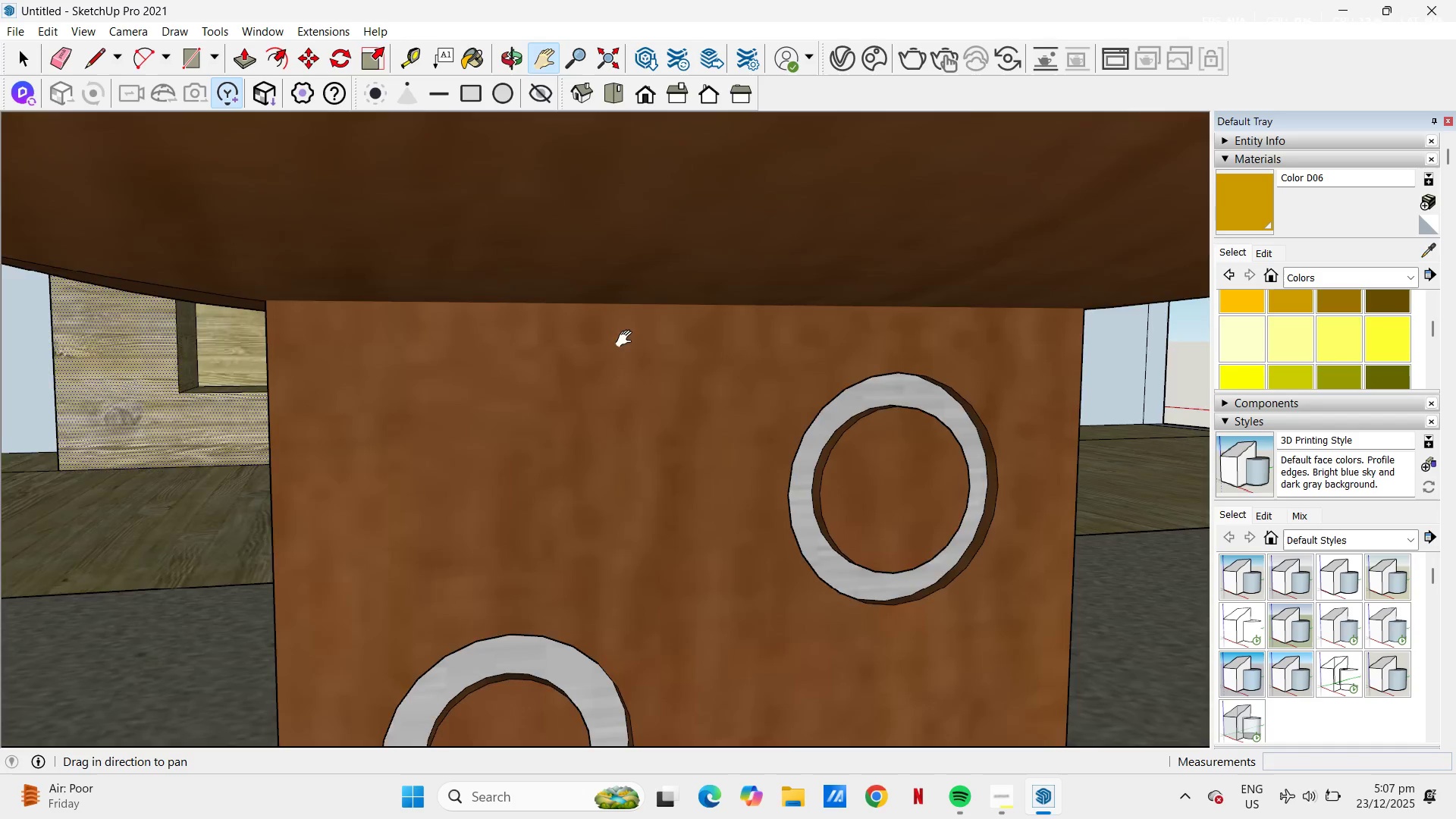 
left_click_drag(start_coordinate=[627, 340], to_coordinate=[592, 818])
 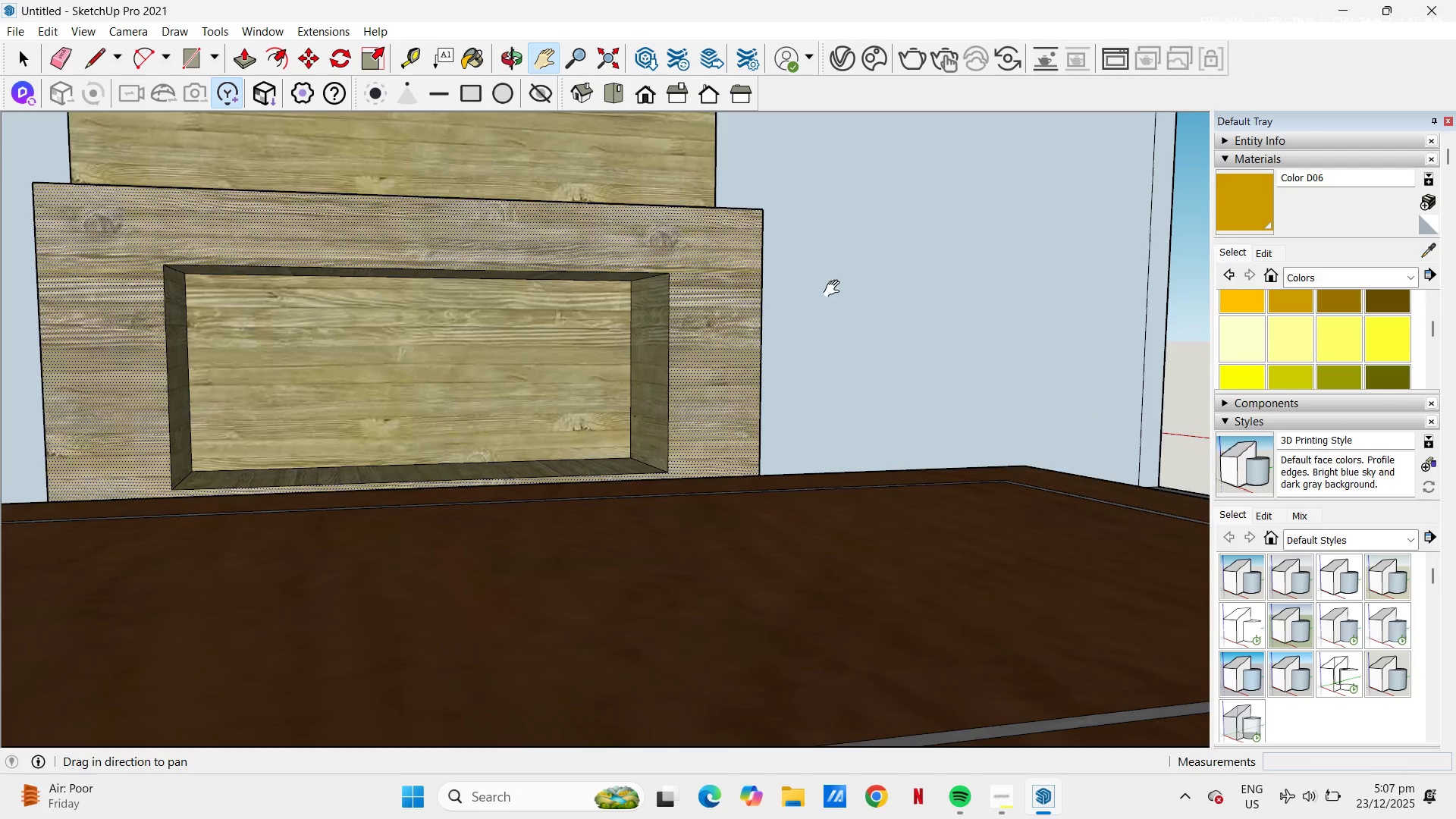 
key(Space)
 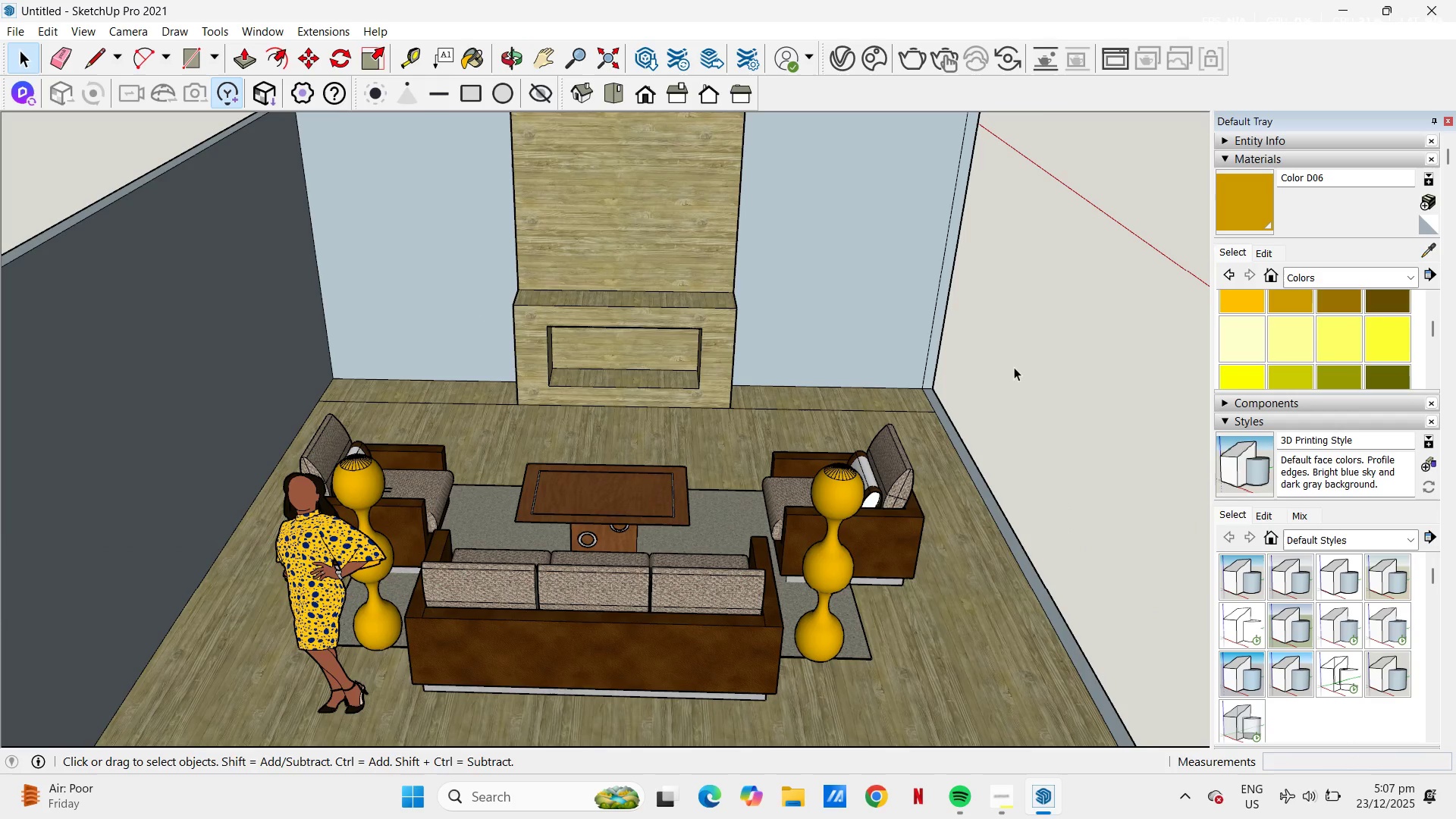 
scroll: coordinate [692, 324], scroll_direction: down, amount: 12.0
 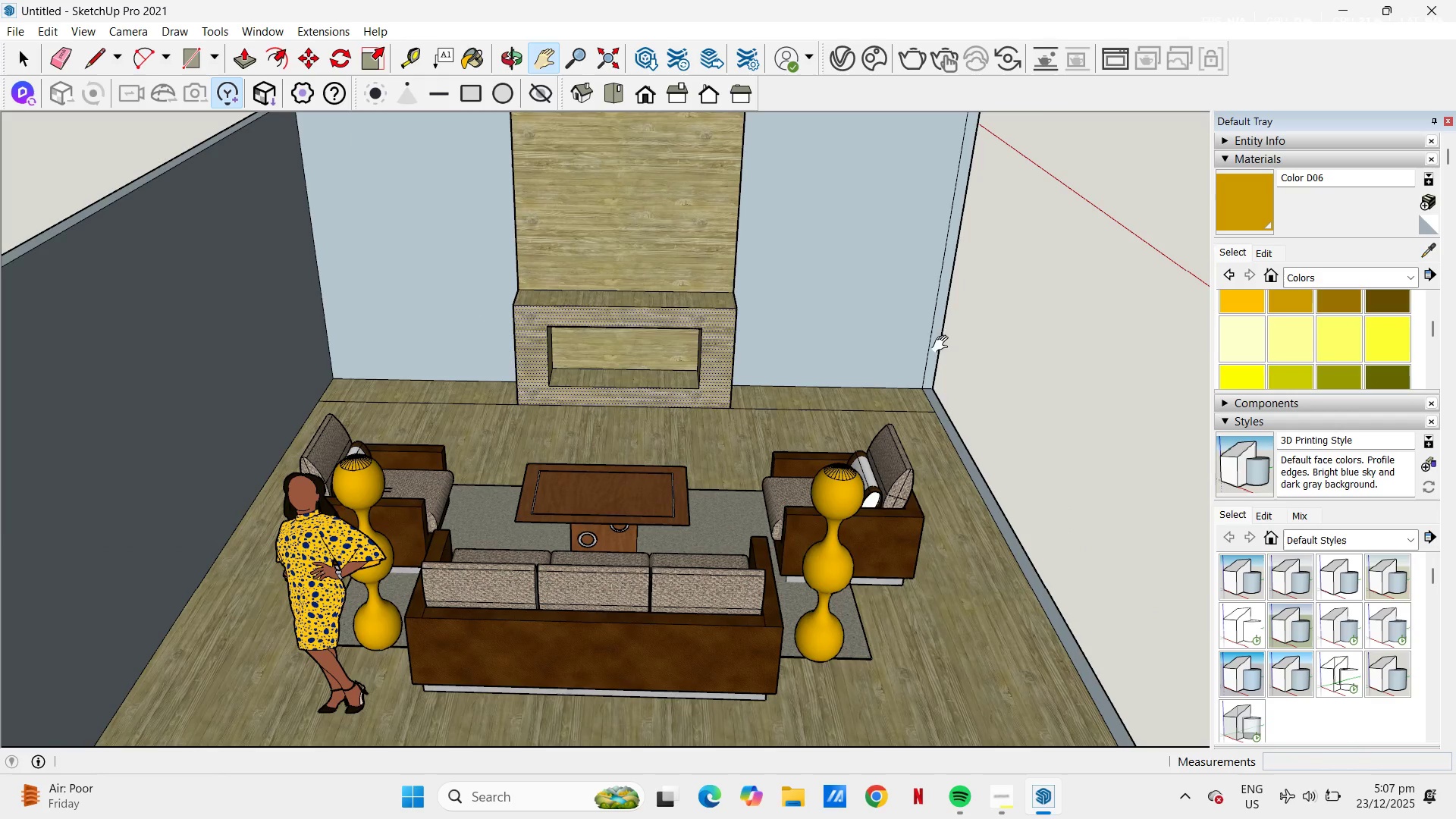 
left_click([1017, 367])
 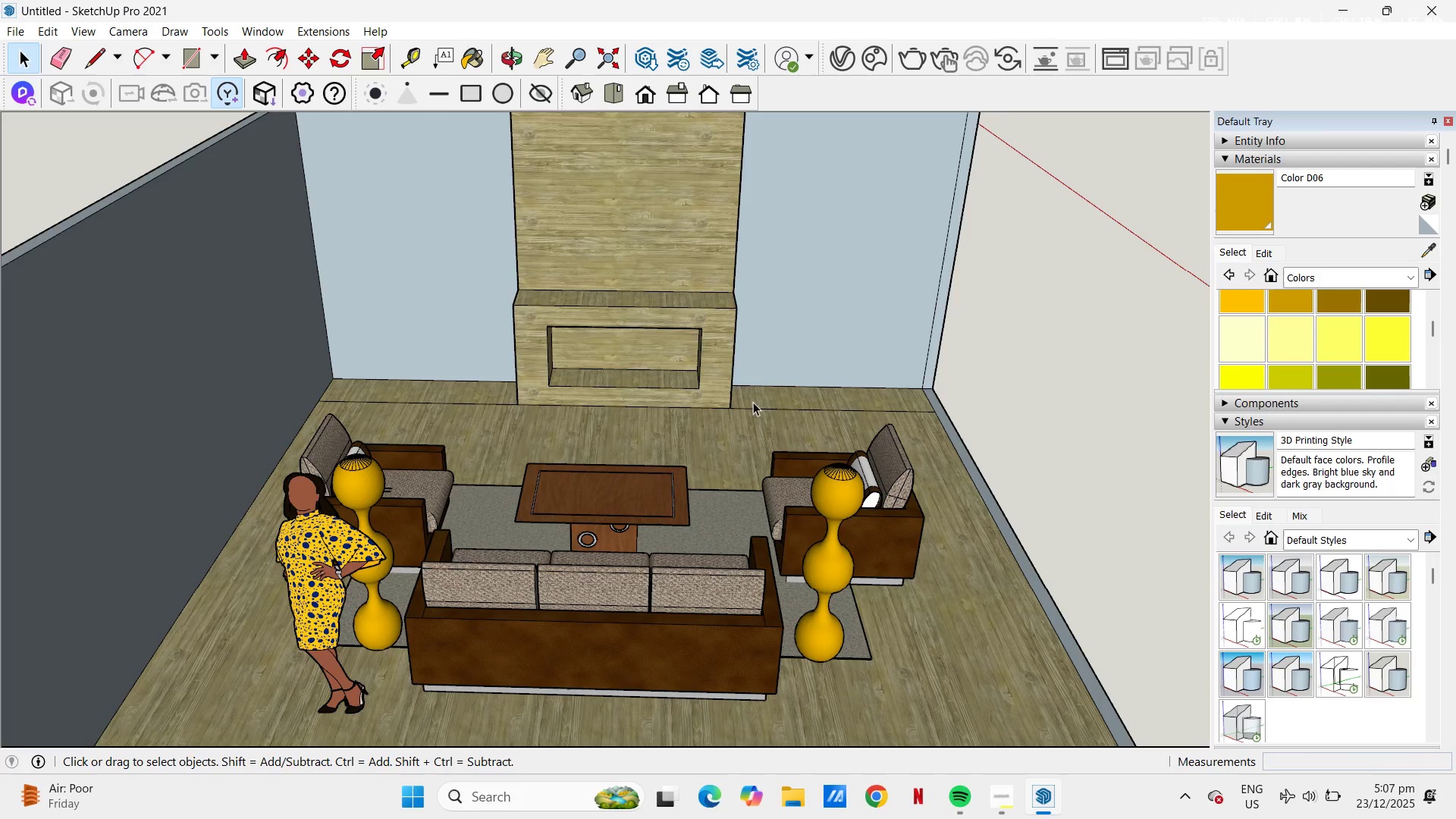 
scroll: coordinate [479, 387], scroll_direction: up, amount: 12.0
 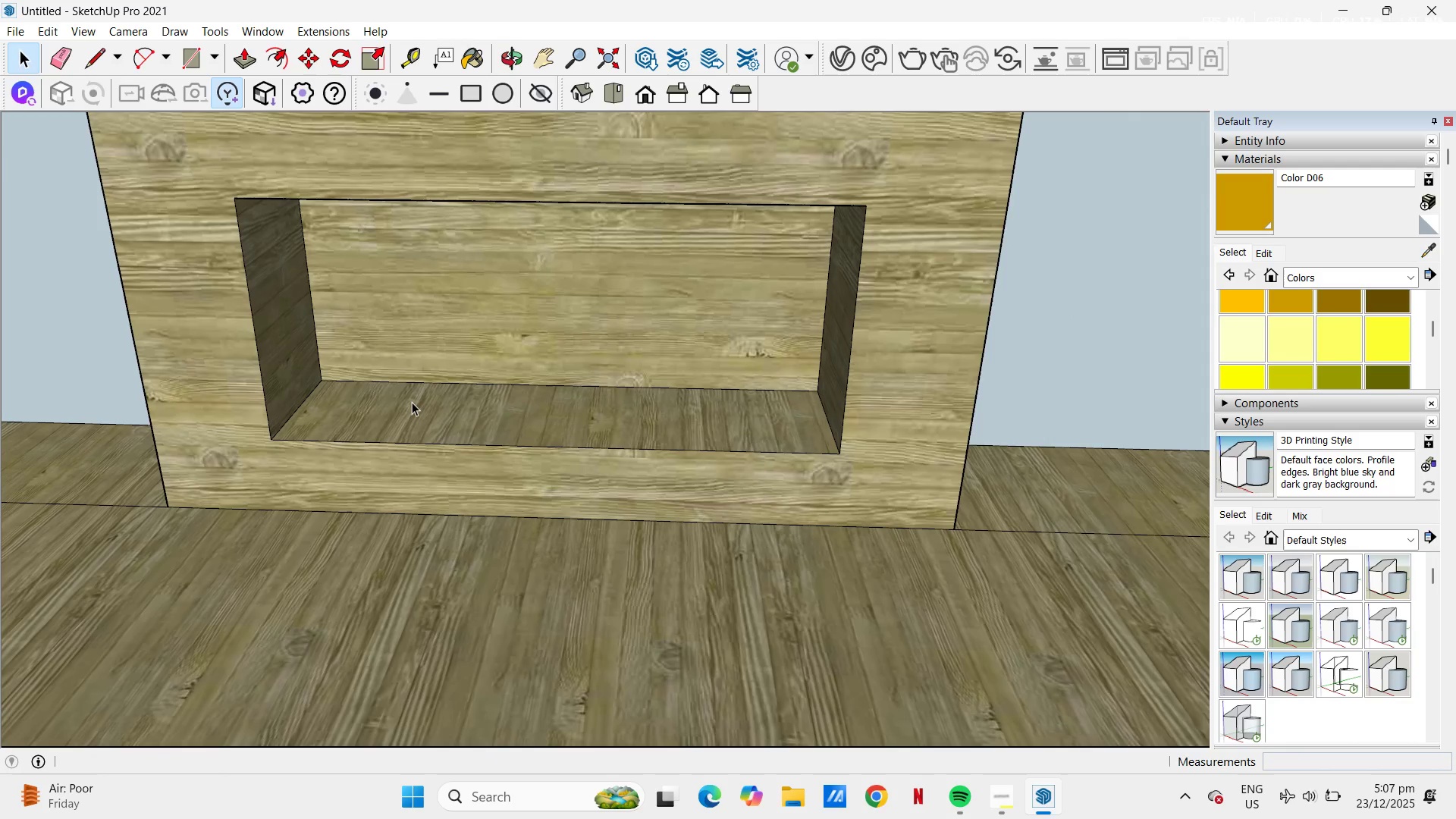 
key(Space)
 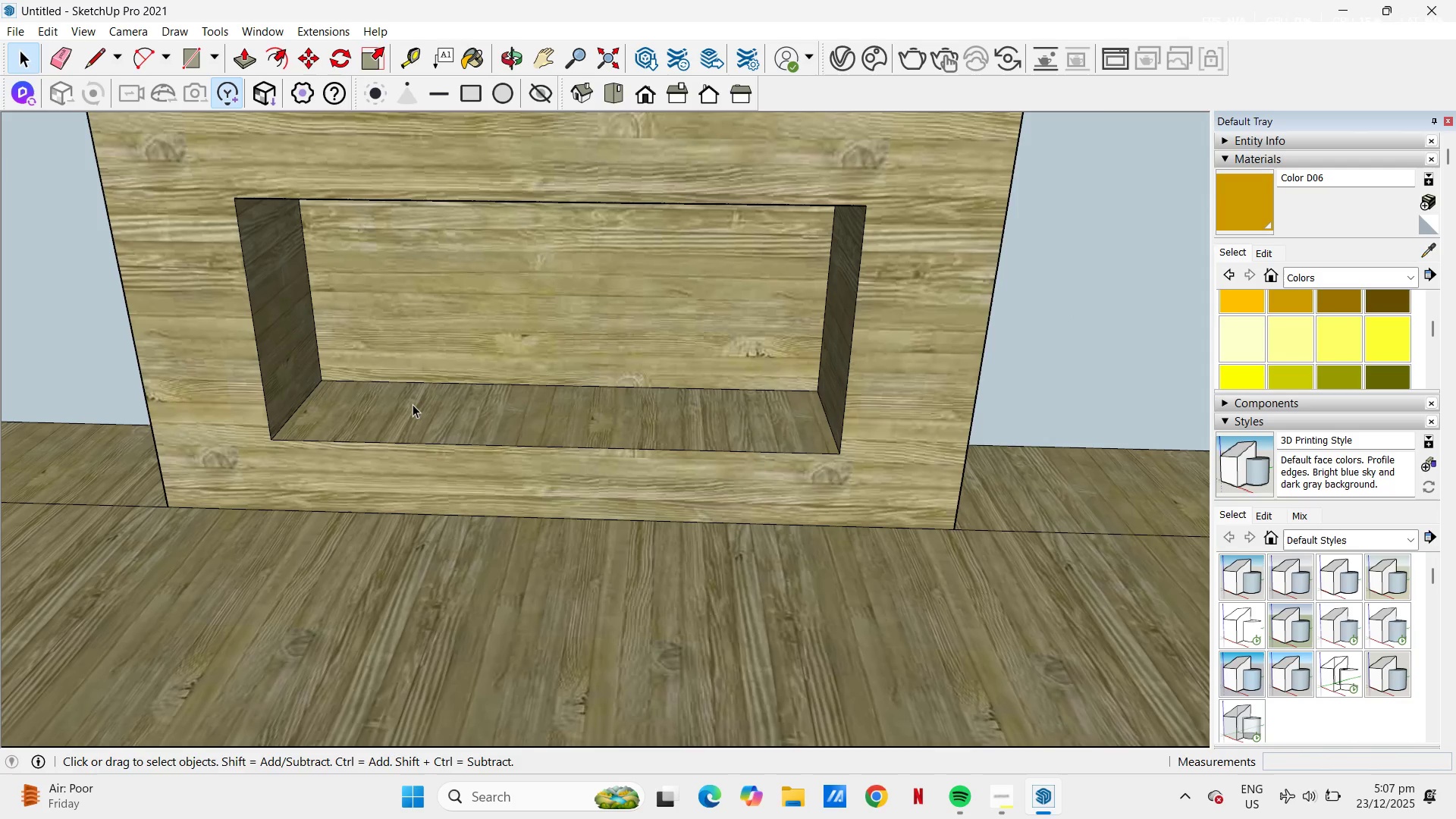 
left_click([413, 404])
 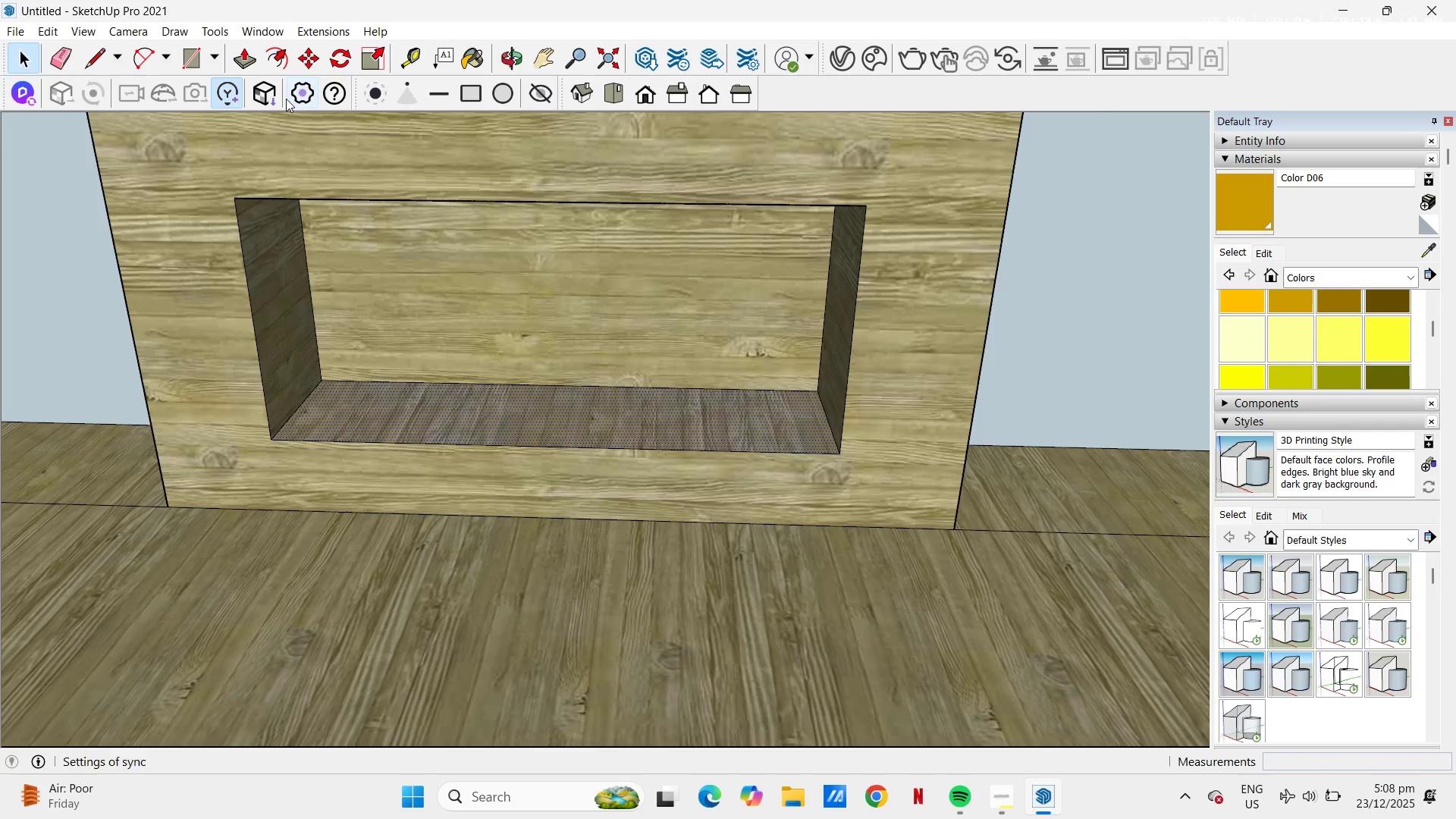 
key(L)
 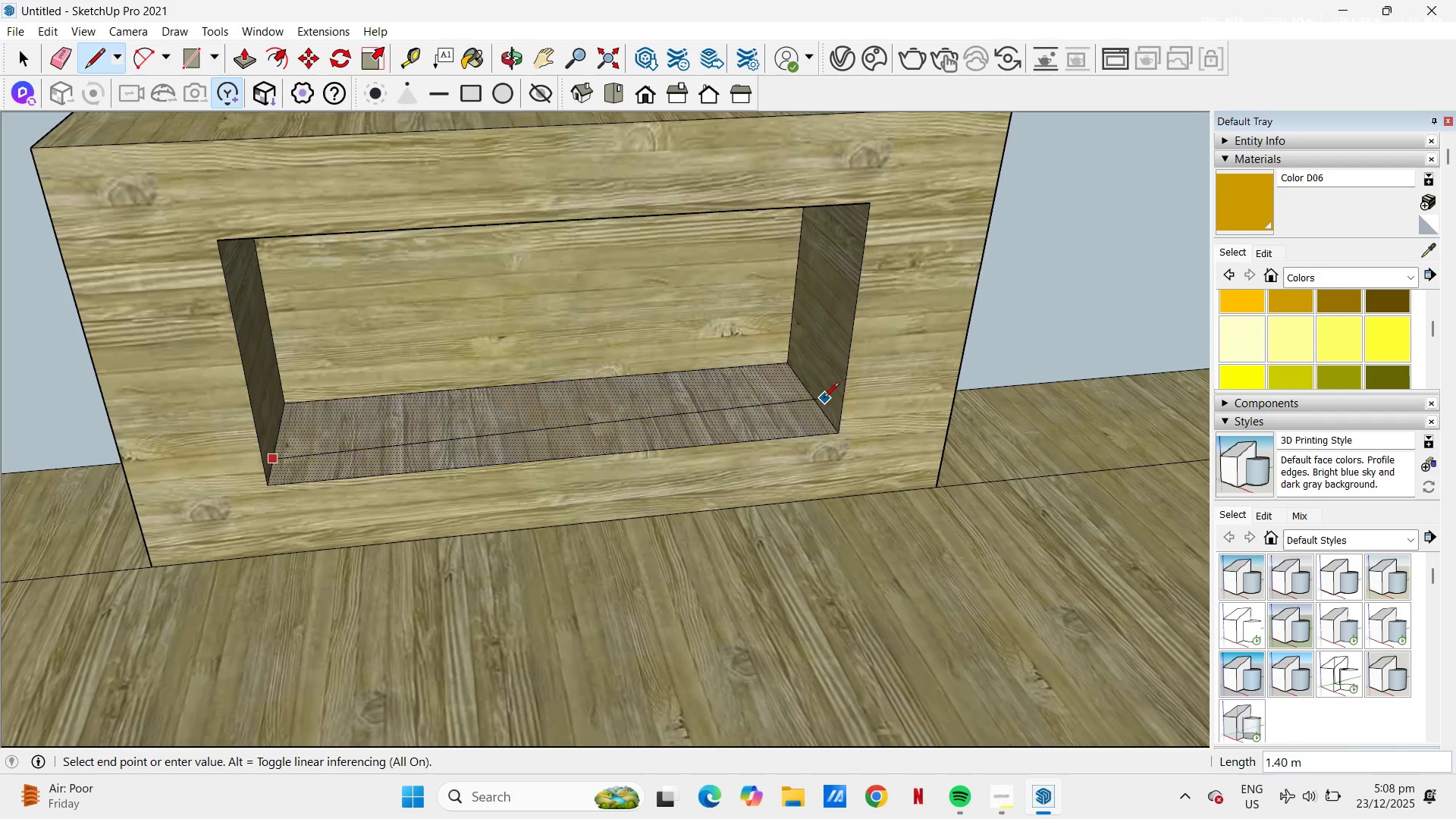 
left_click([833, 408])
 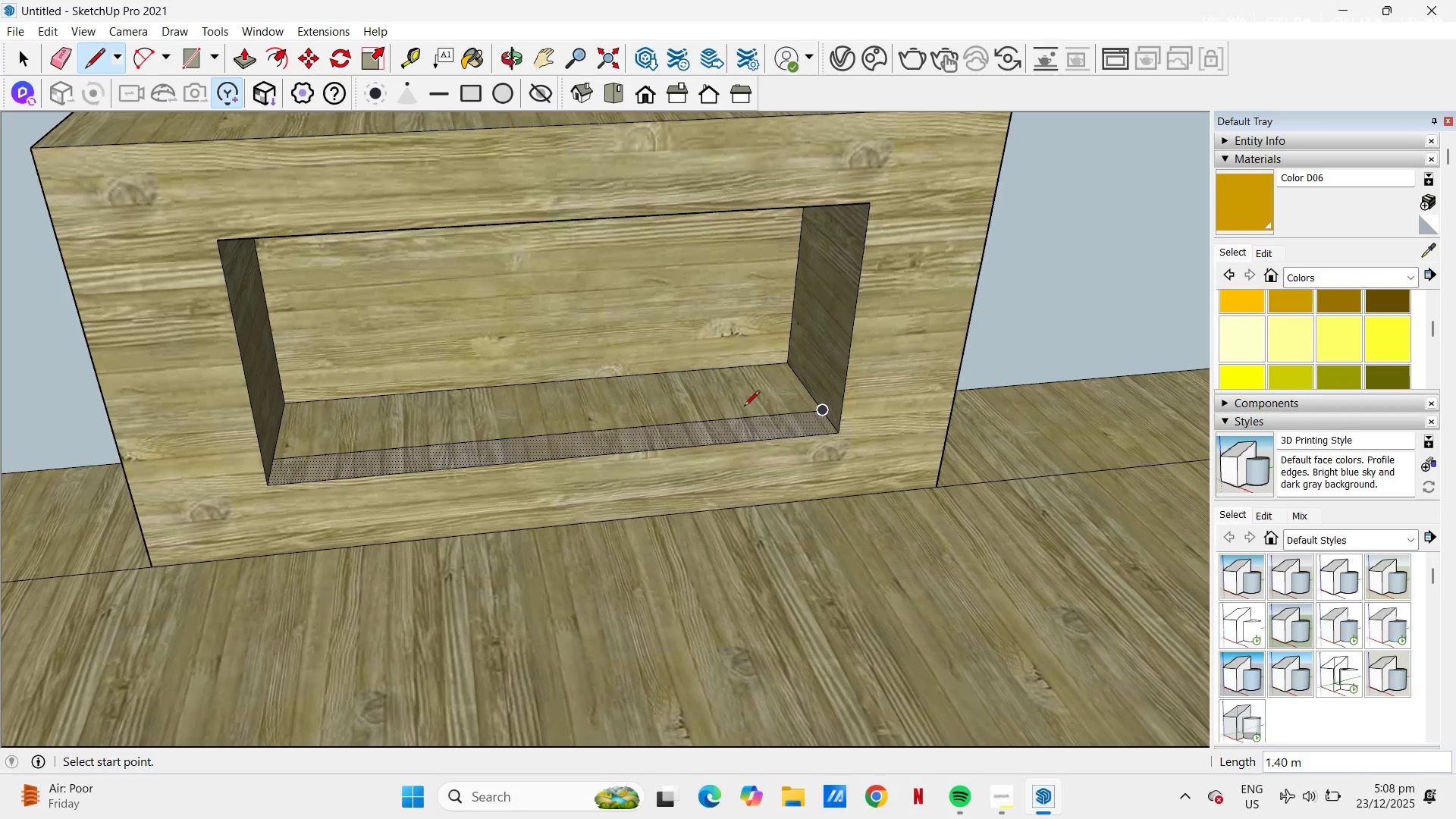 
key(Space)
 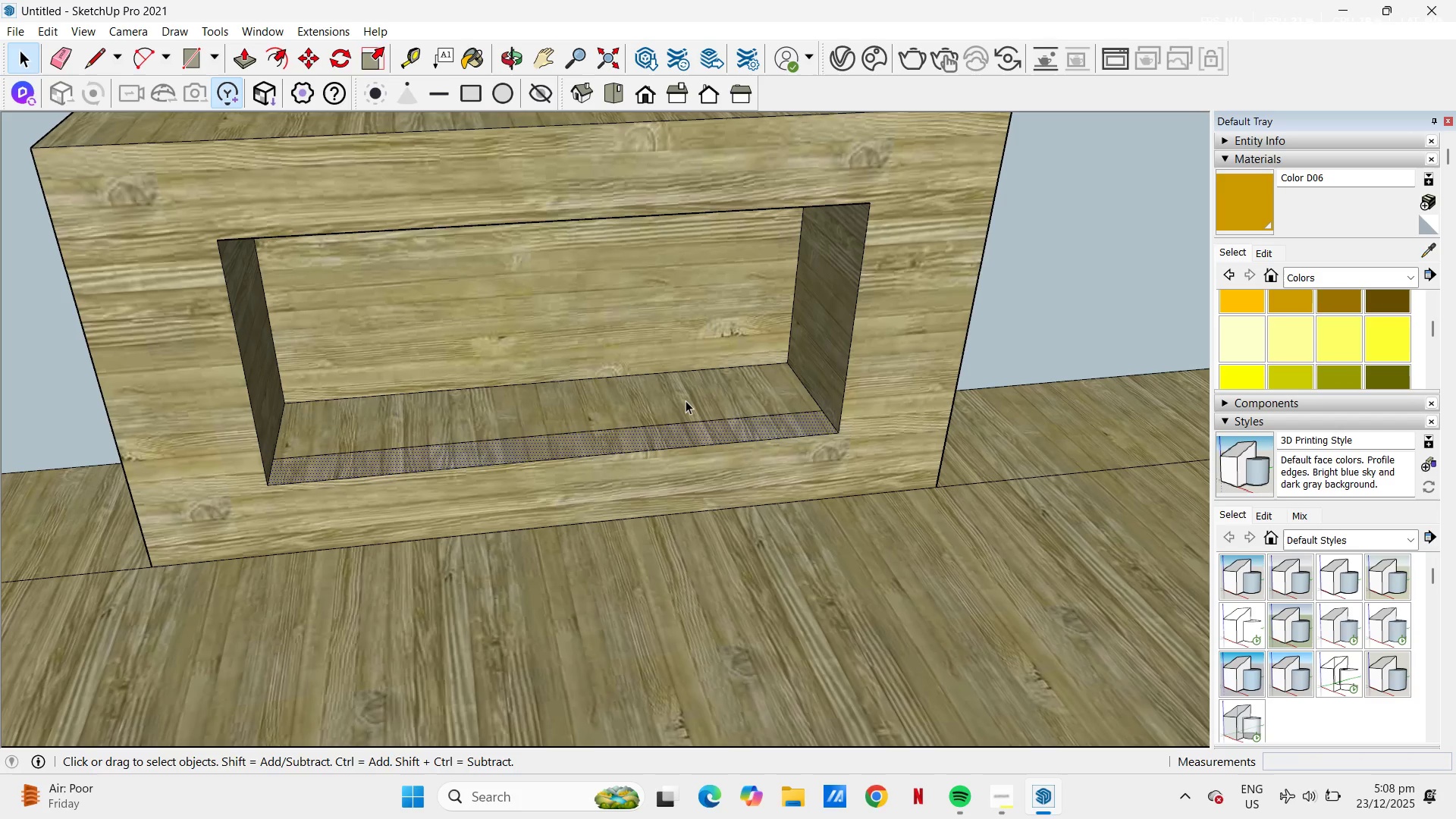 
left_click([686, 400])
 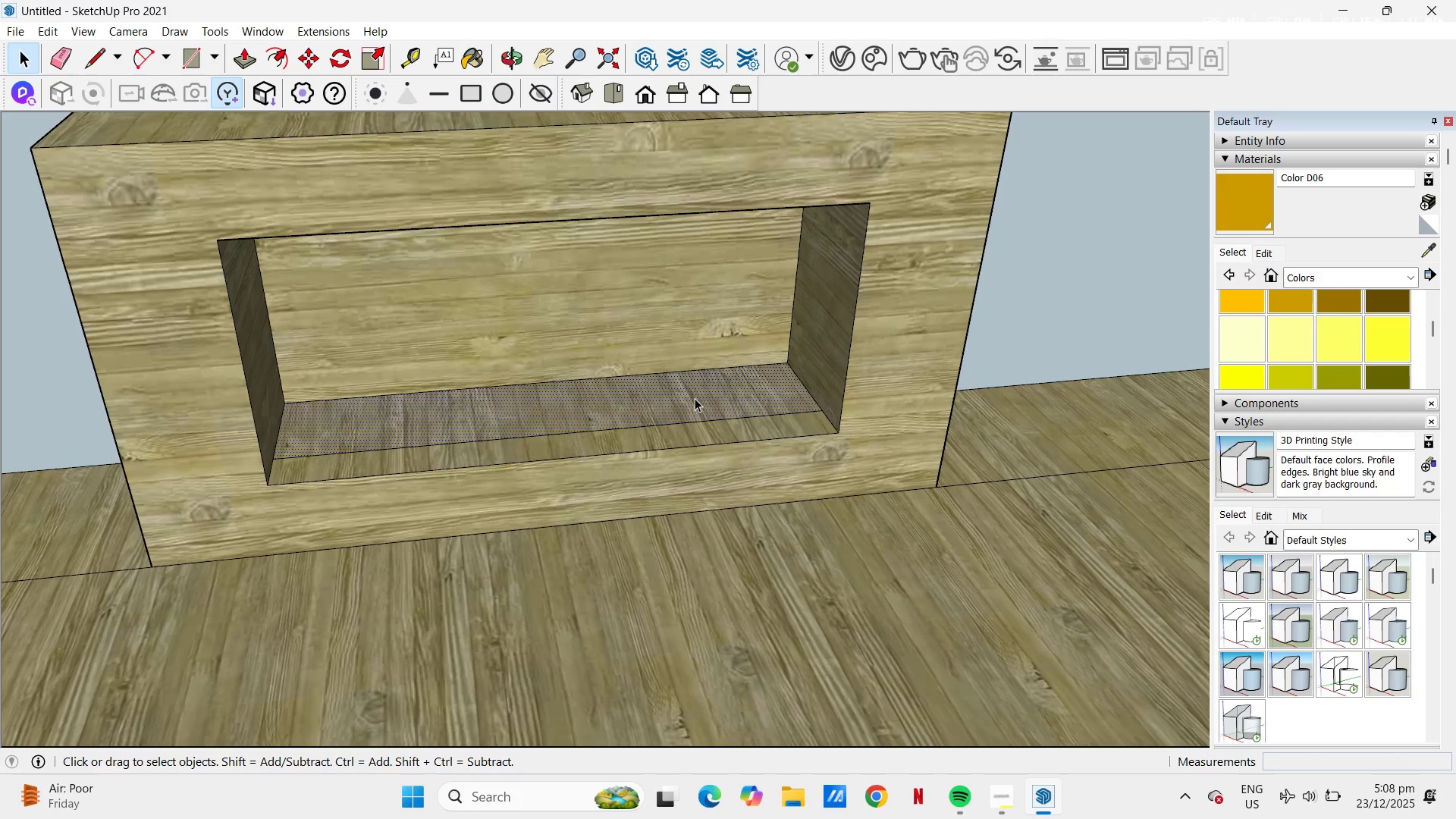 
key(P)
 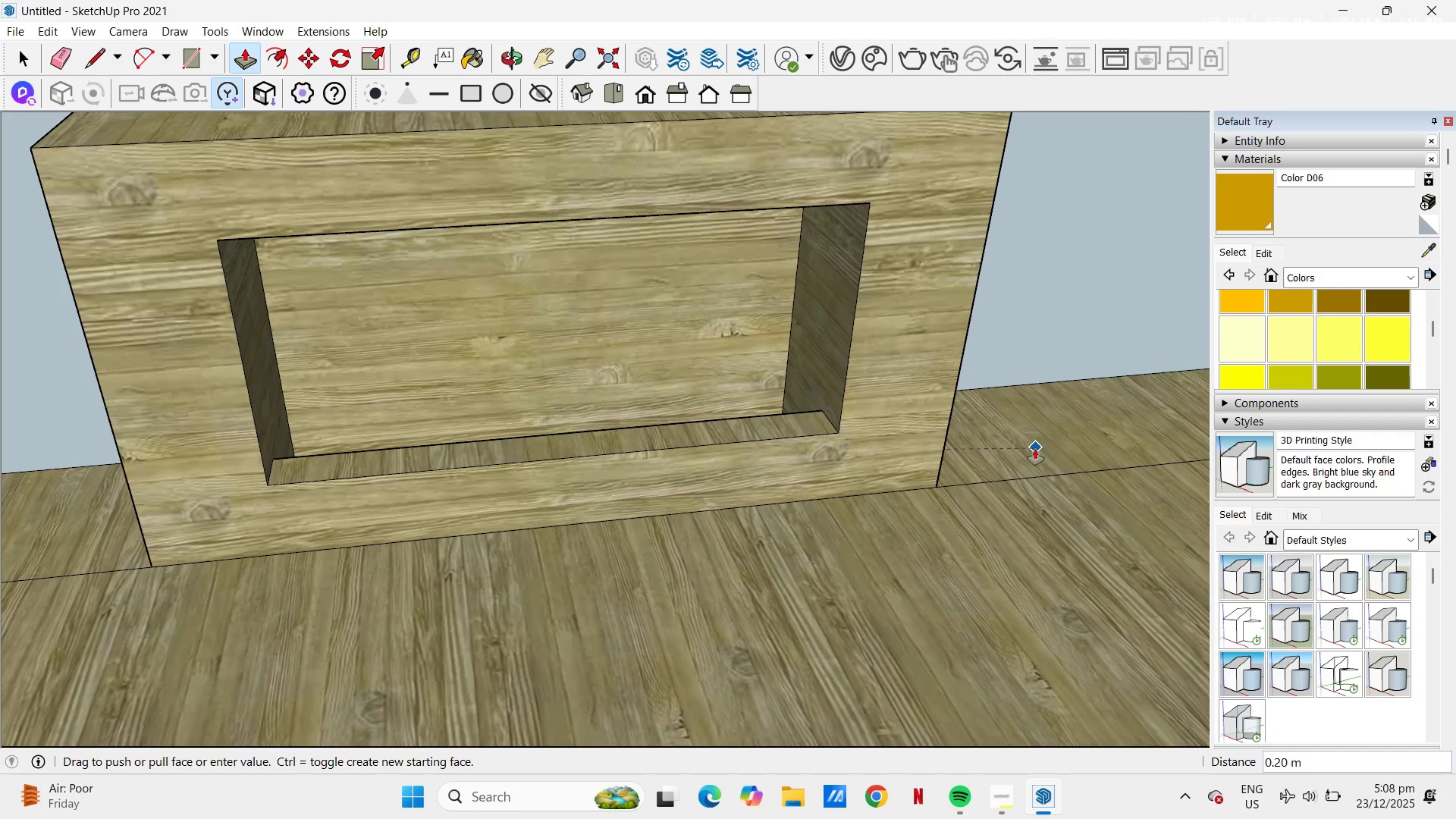 
left_click([1035, 449])
 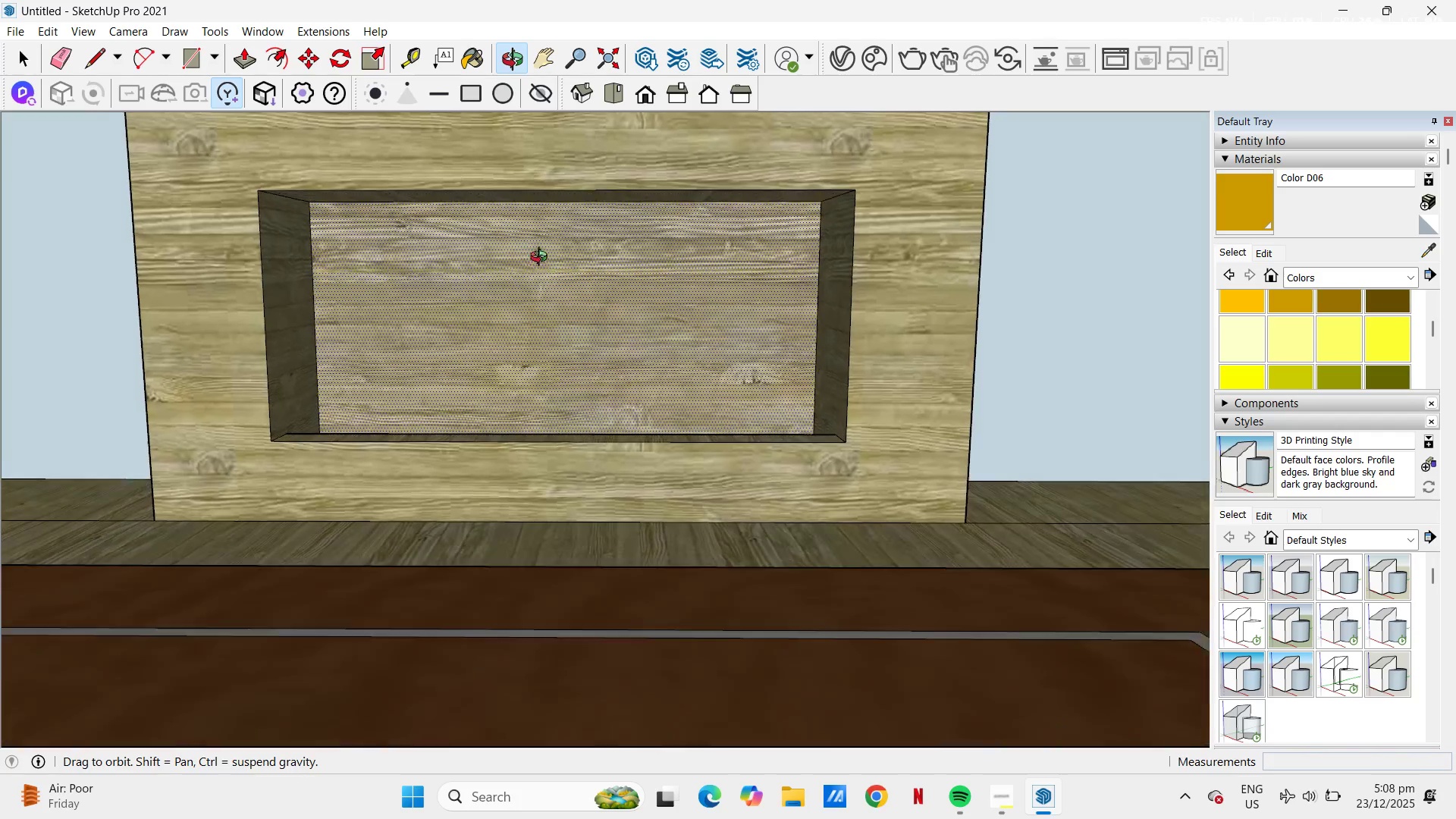 
scroll: coordinate [540, 354], scroll_direction: down, amount: 2.0
 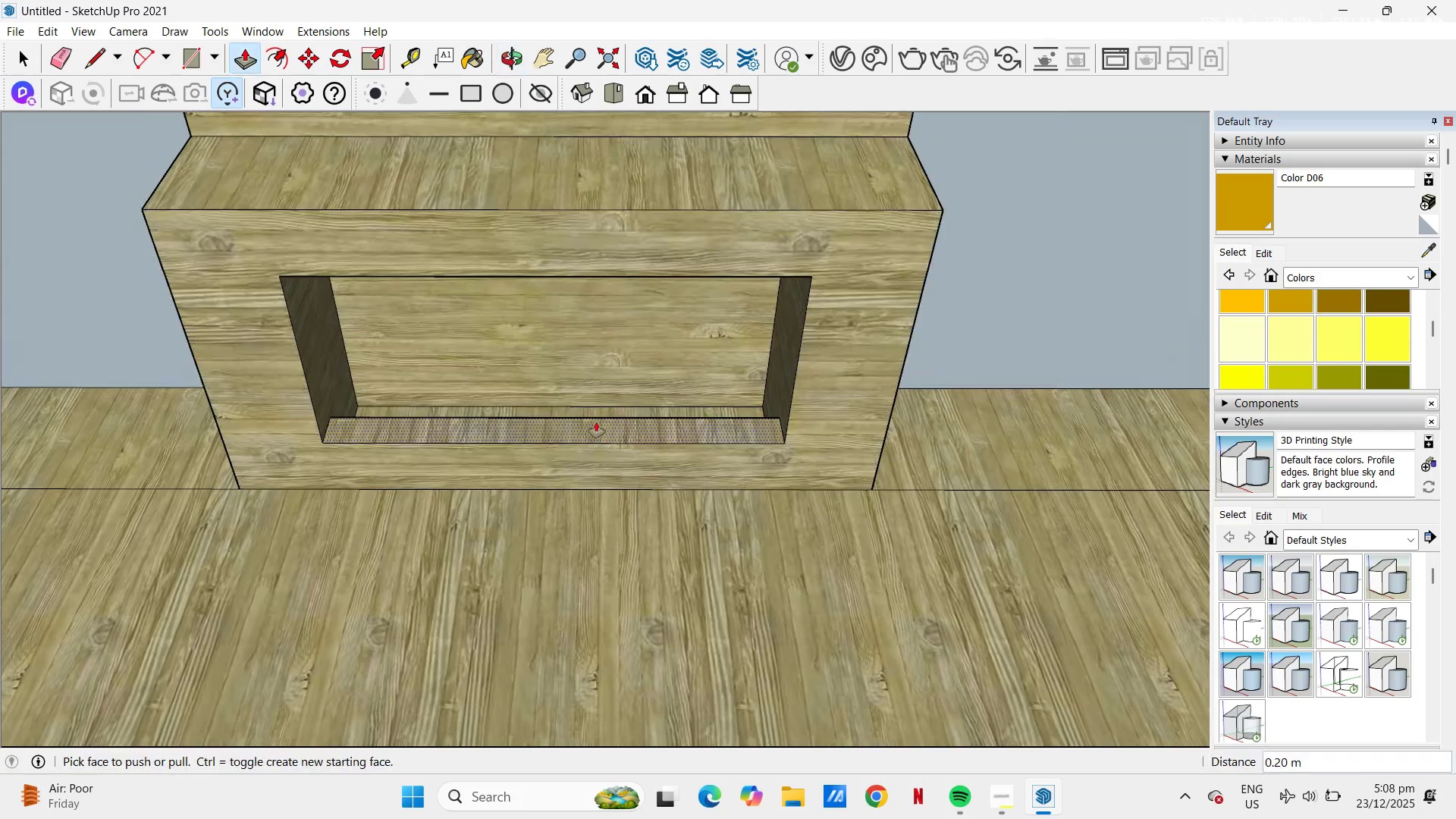 
left_click([599, 409])
 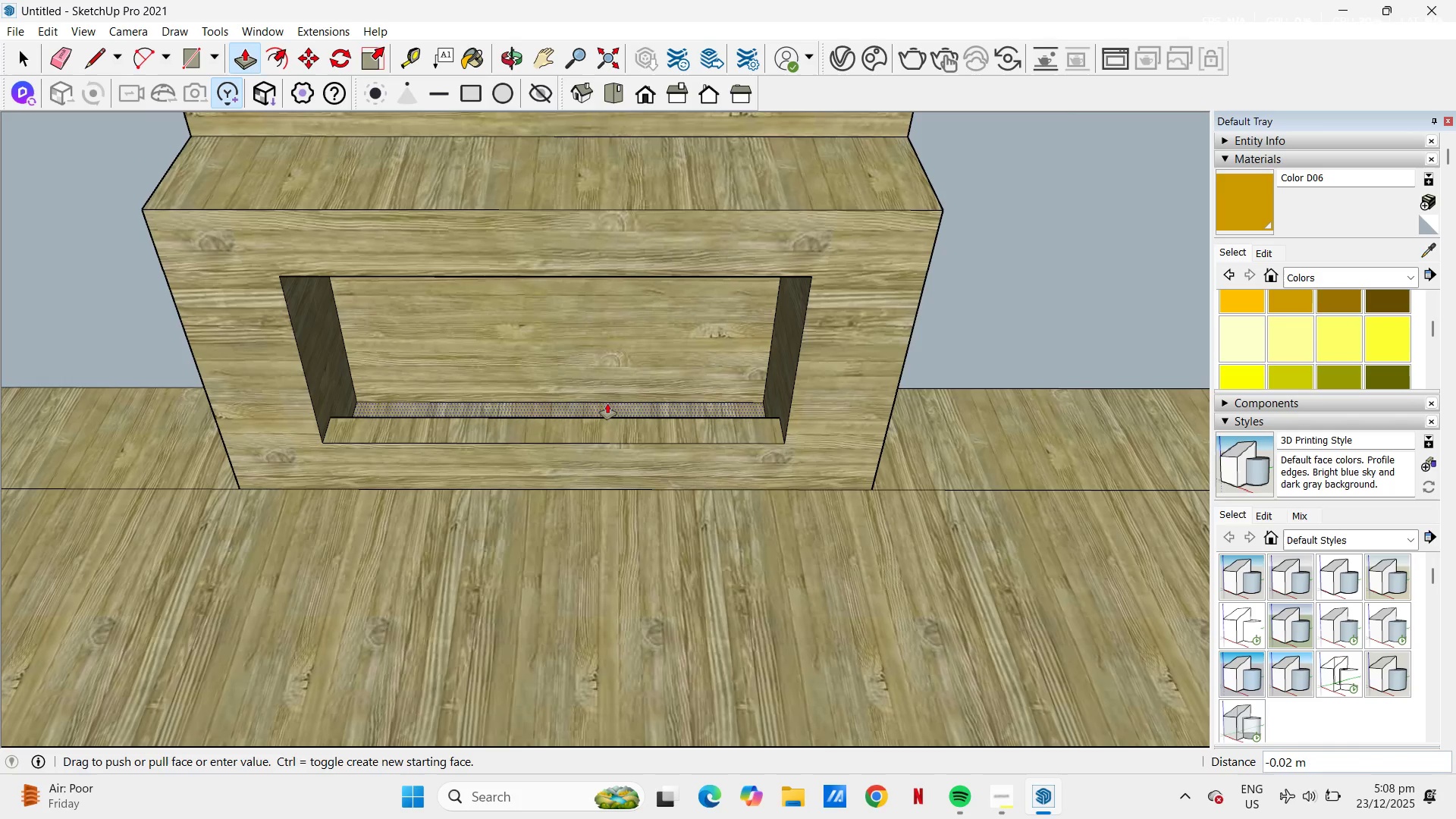 
left_click([608, 403])
 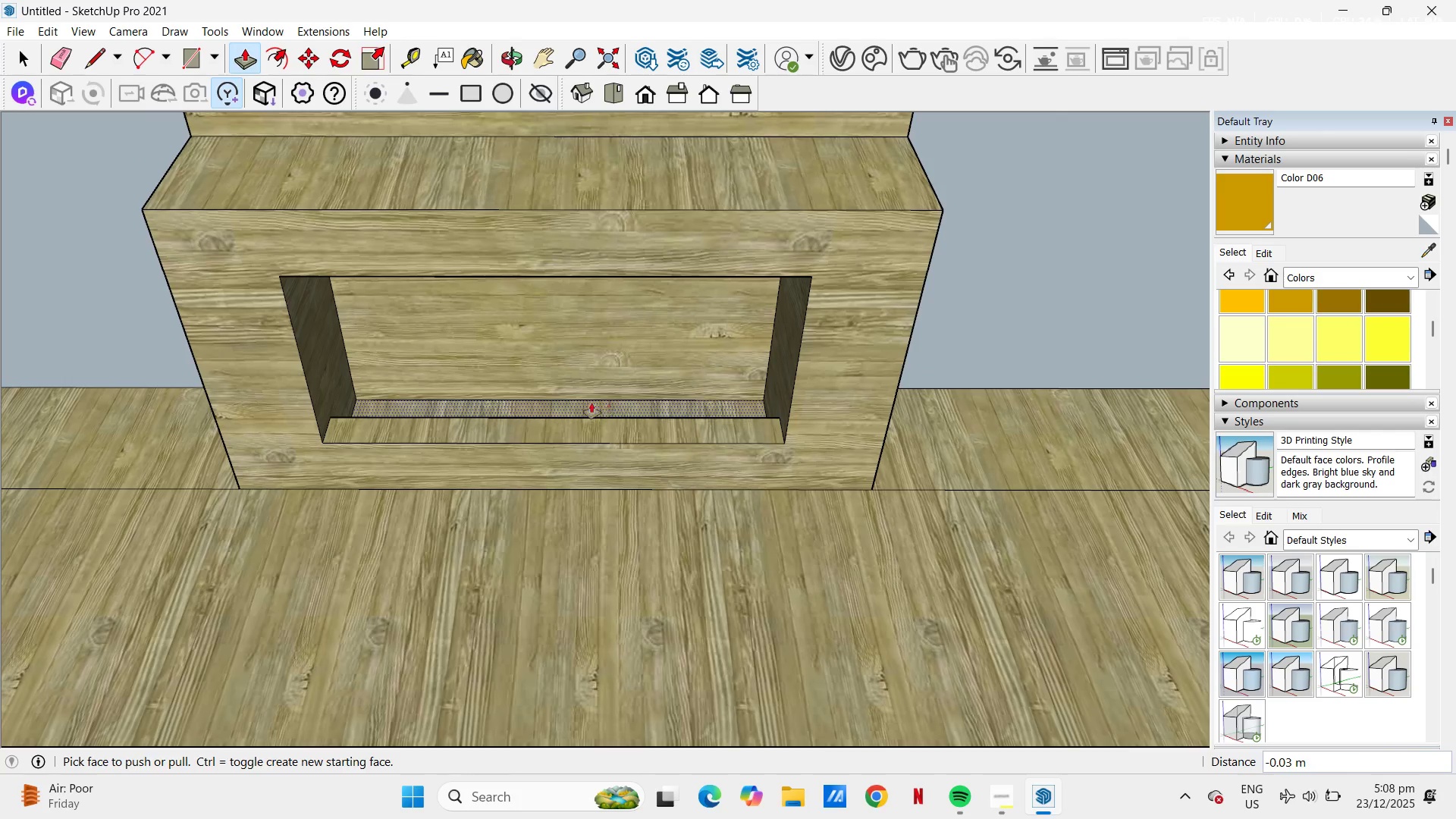 
key(Space)
 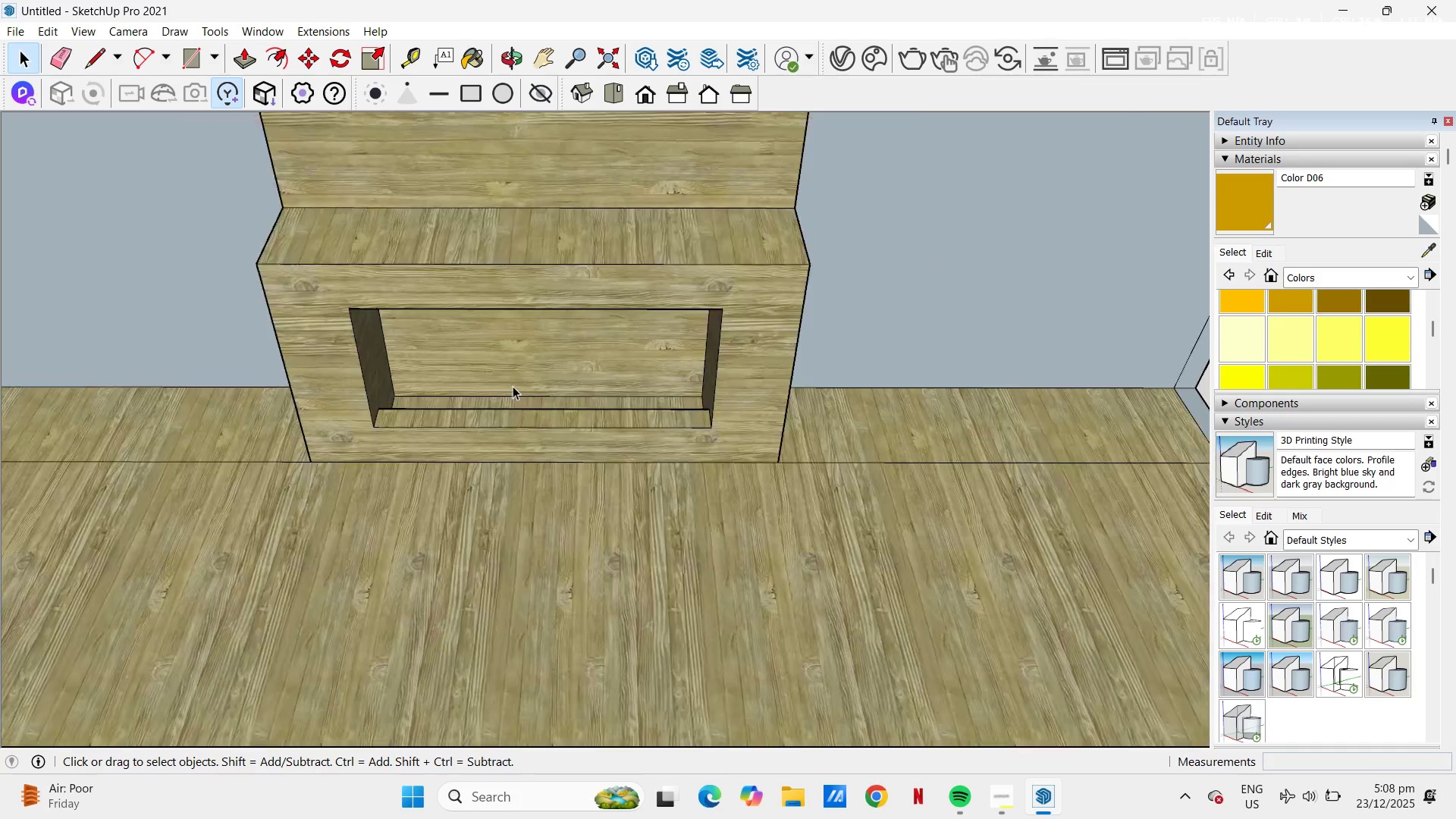 
left_click([934, 344])
 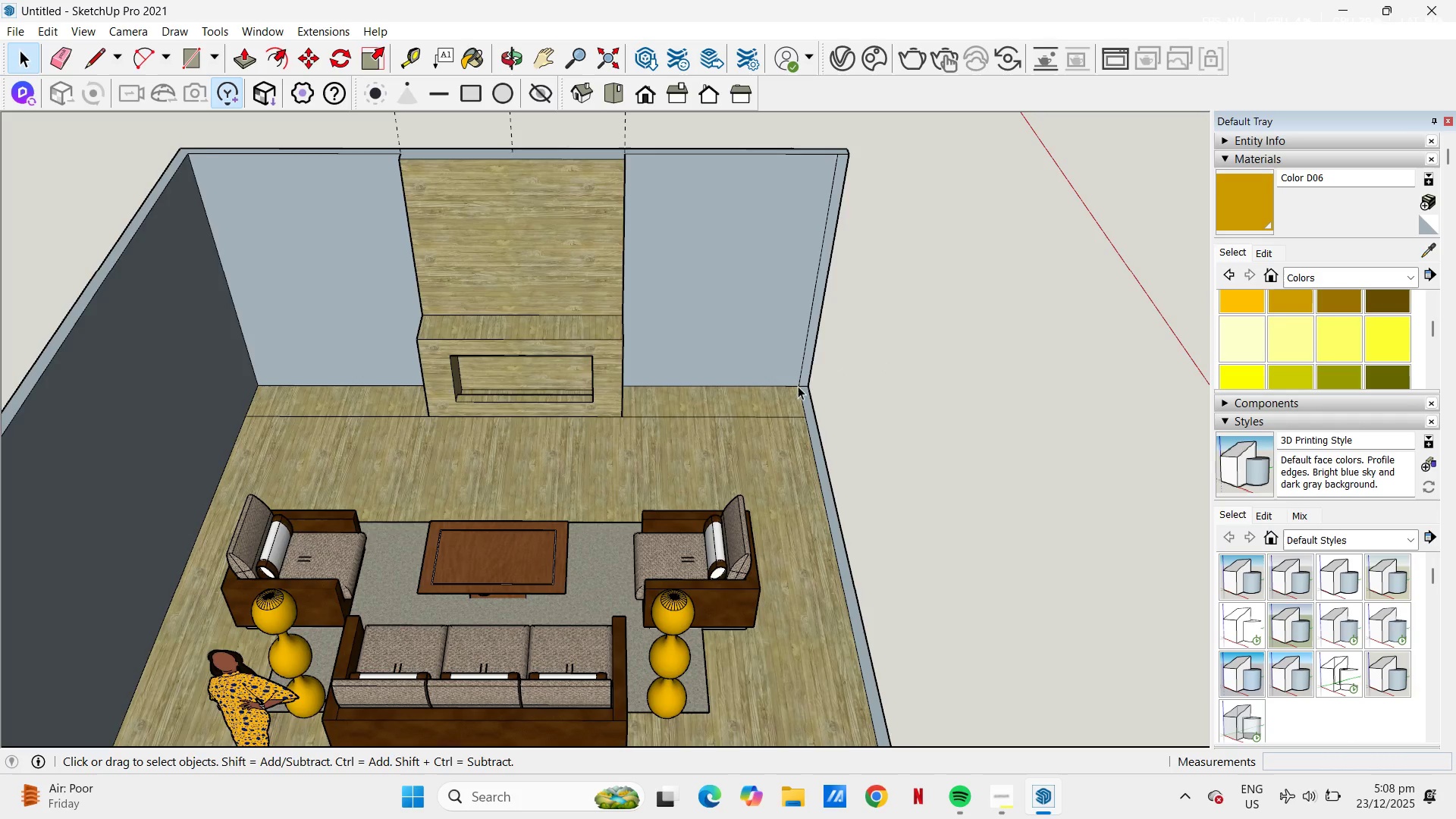 
scroll: coordinate [595, 397], scroll_direction: down, amount: 14.0
 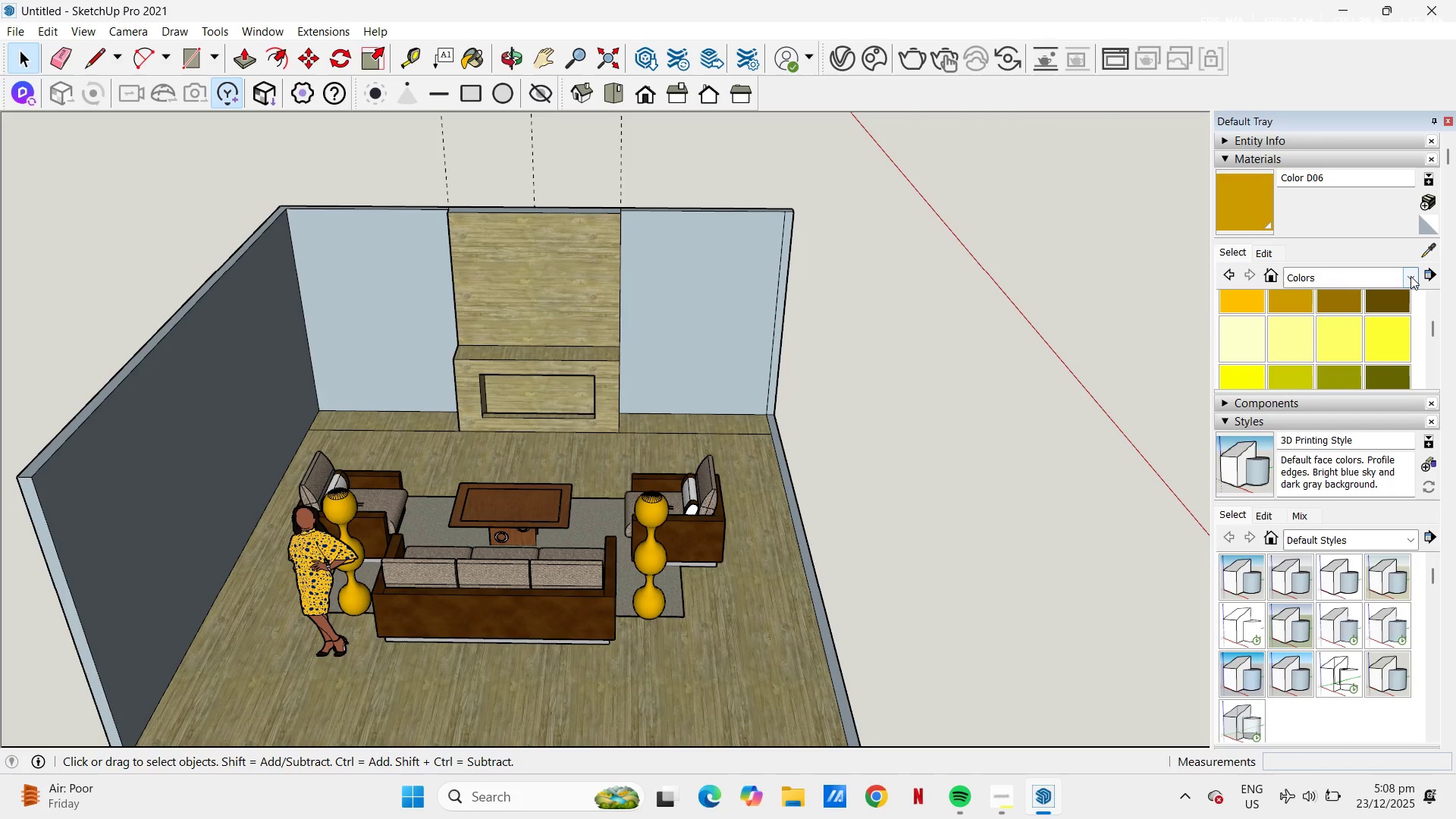 
left_click([1410, 276])
 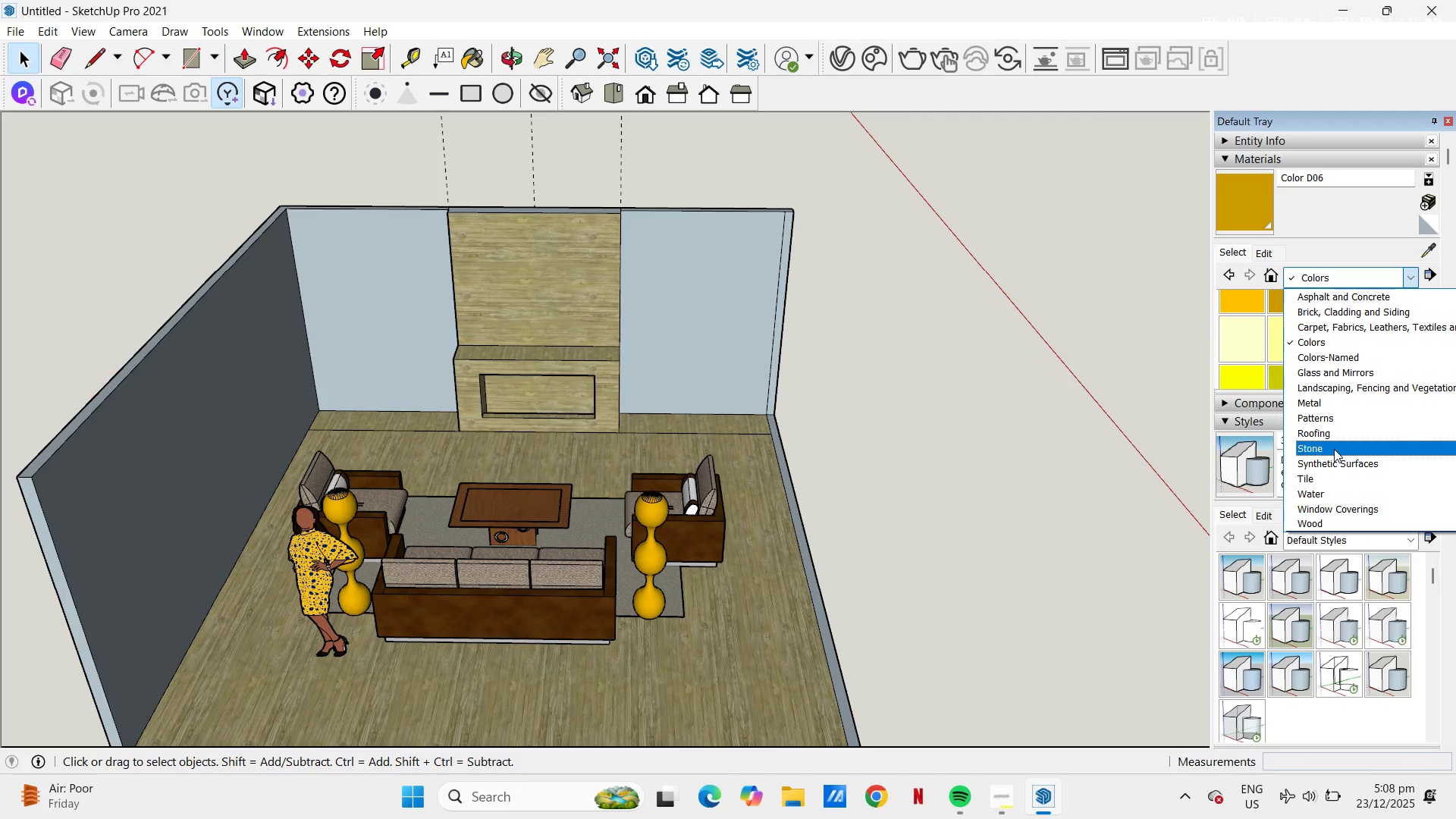 
left_click([1334, 448])
 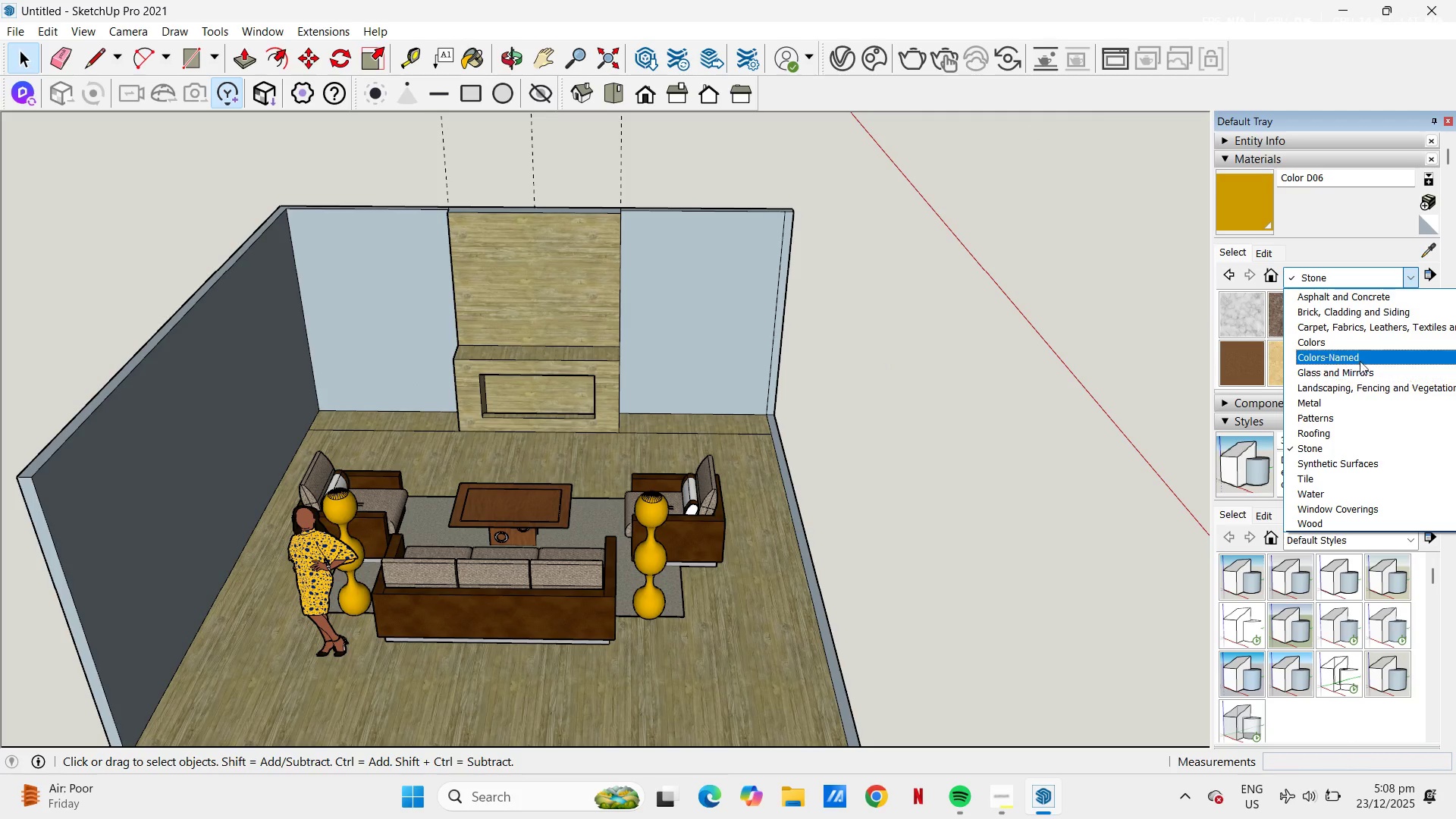 
left_click([1351, 312])
 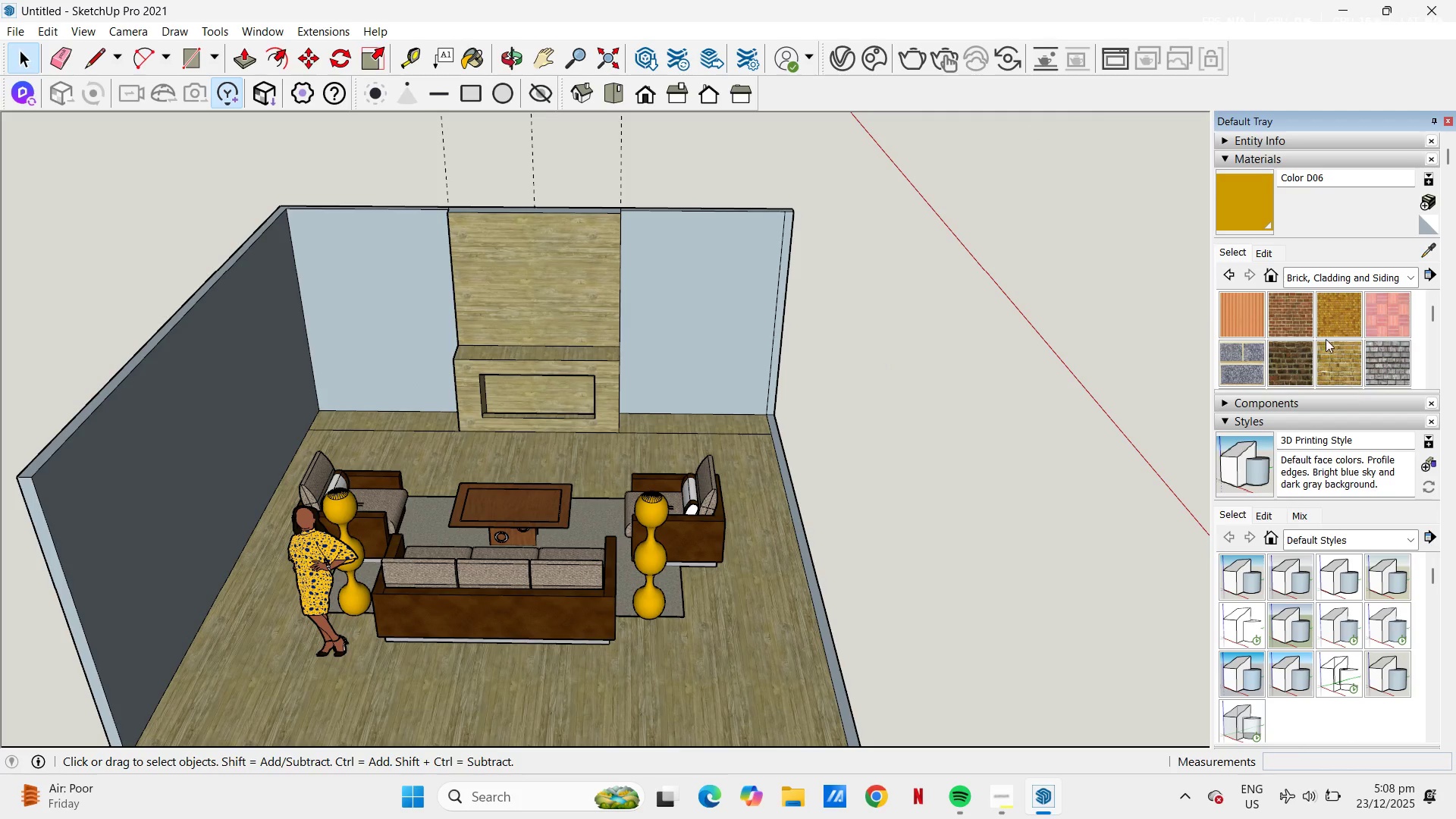 
left_click([1291, 311])
 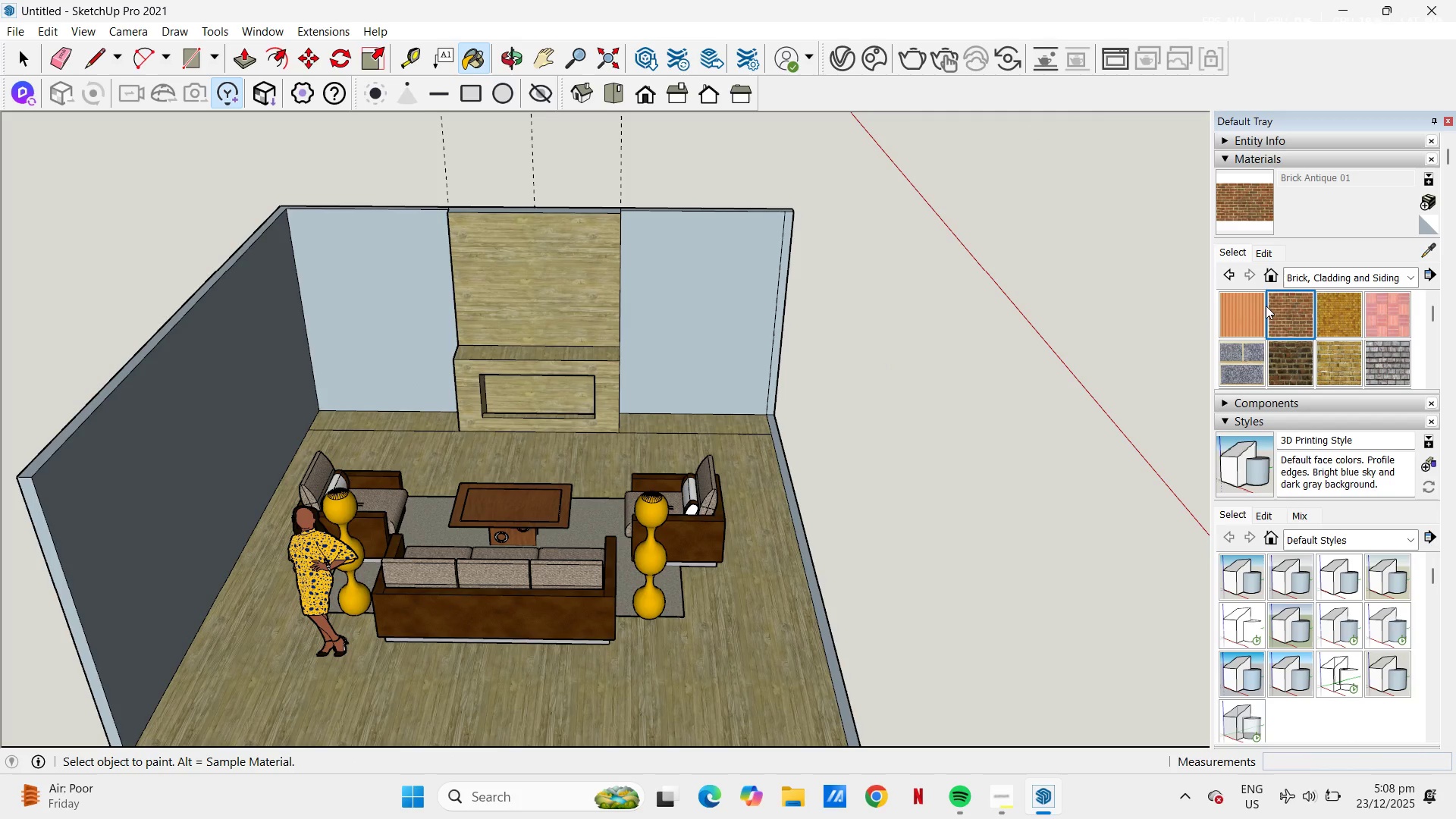 
scroll: coordinate [1284, 309], scroll_direction: down, amount: 1.0
 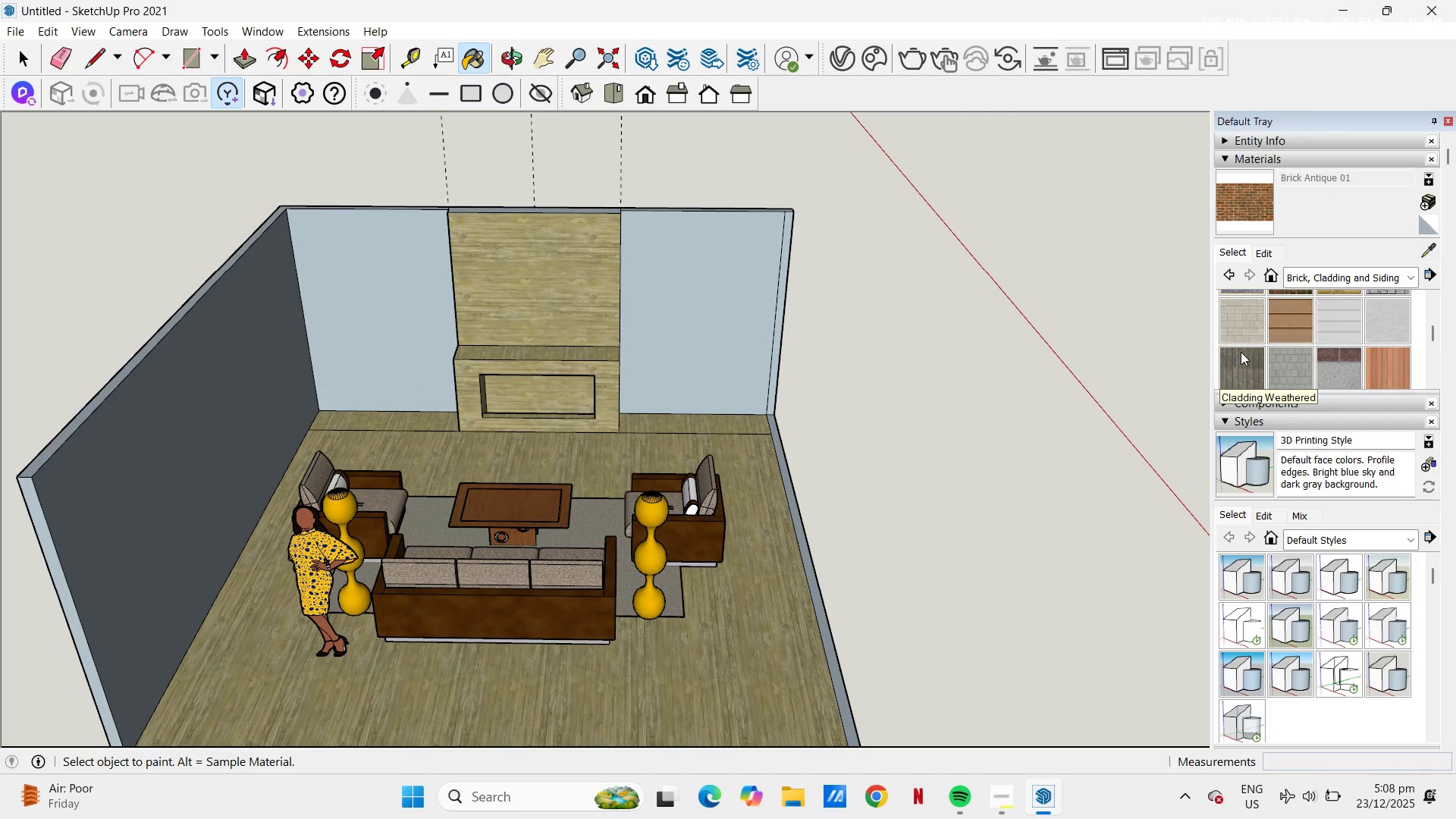 
left_click([1242, 355])
 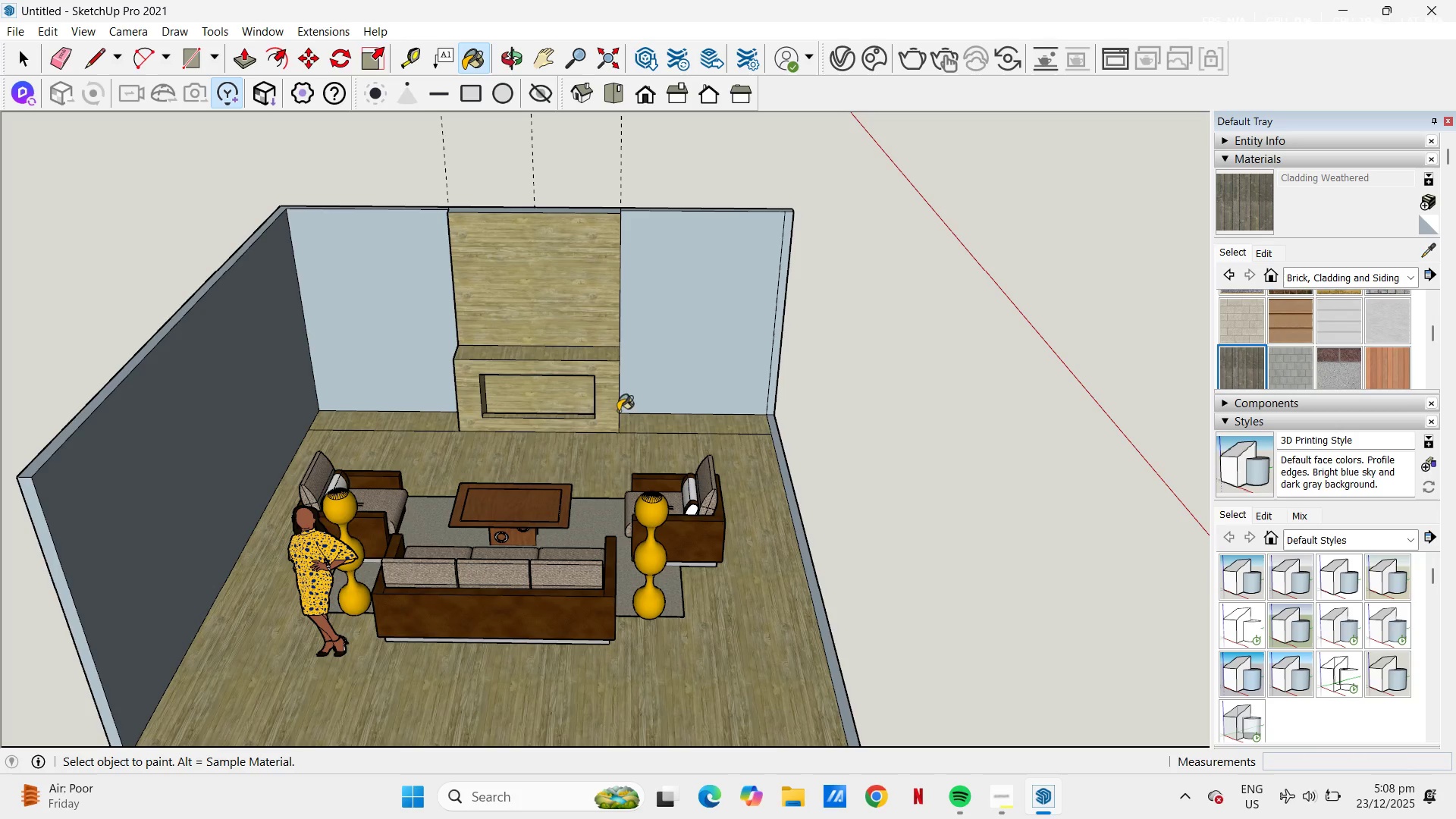 
left_click([612, 402])
 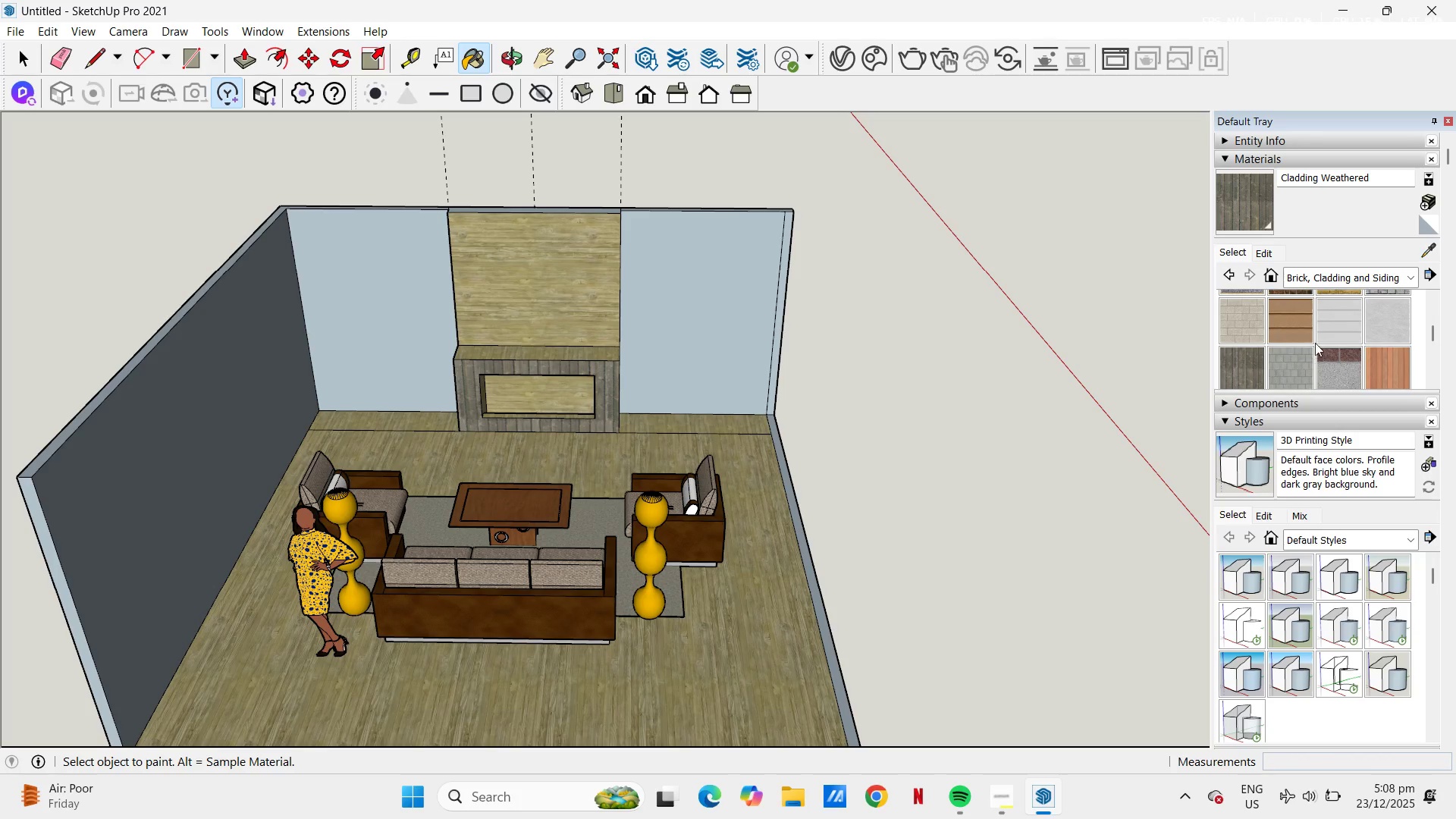 
scroll: coordinate [1315, 342], scroll_direction: down, amount: 1.0
 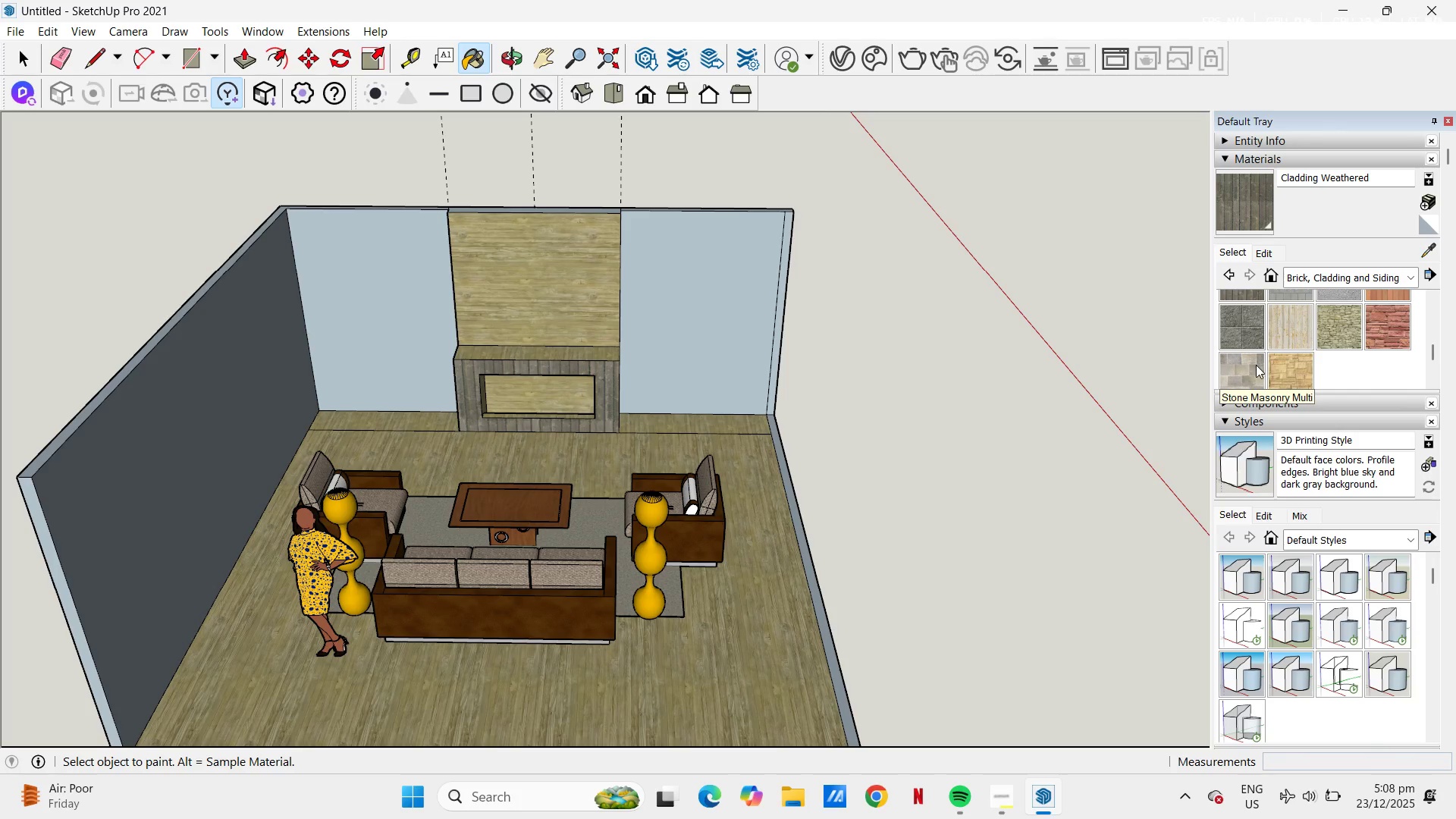 
left_click([1256, 365])
 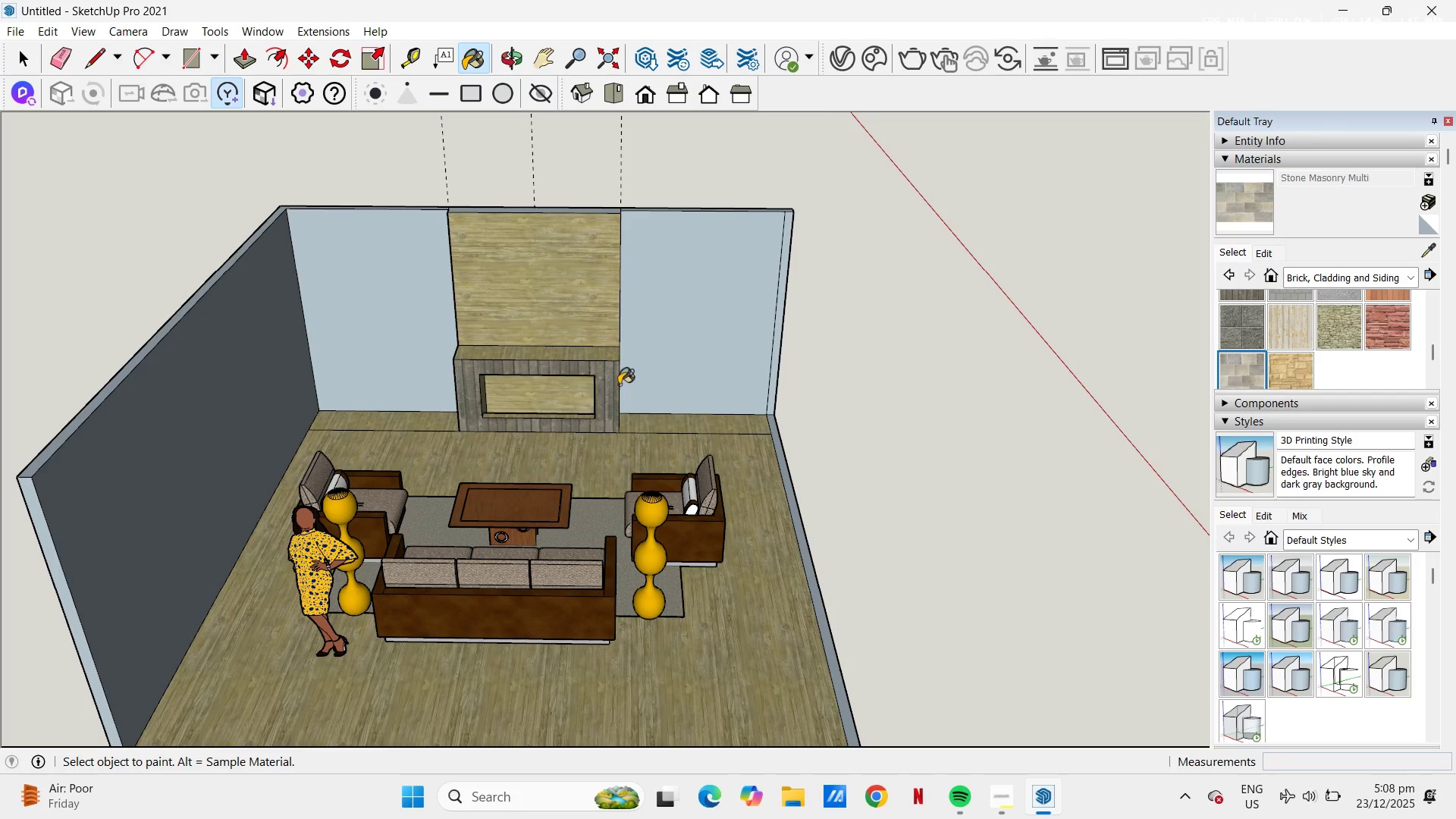 
left_click([608, 380])
 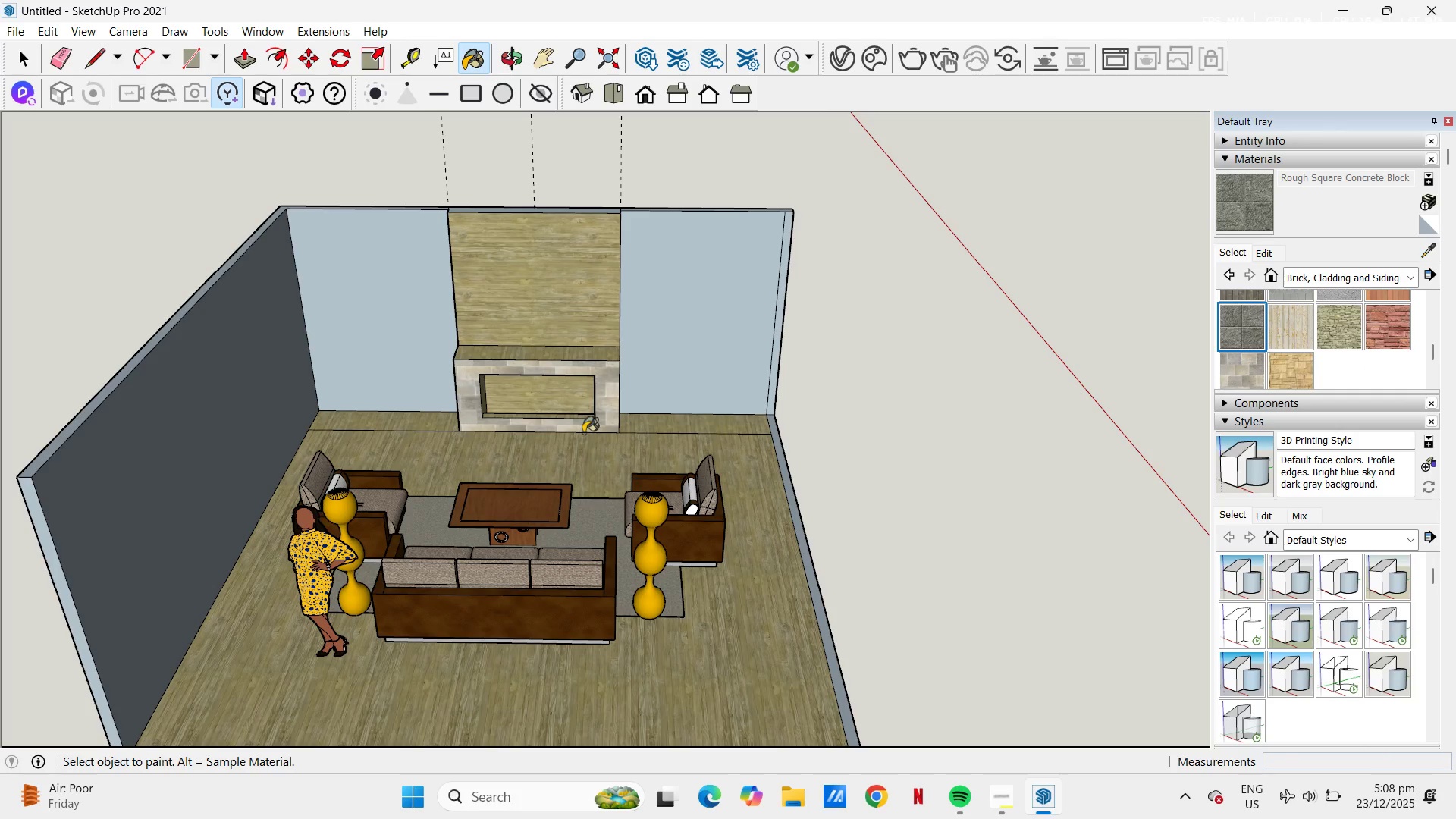 
left_click([613, 385])
 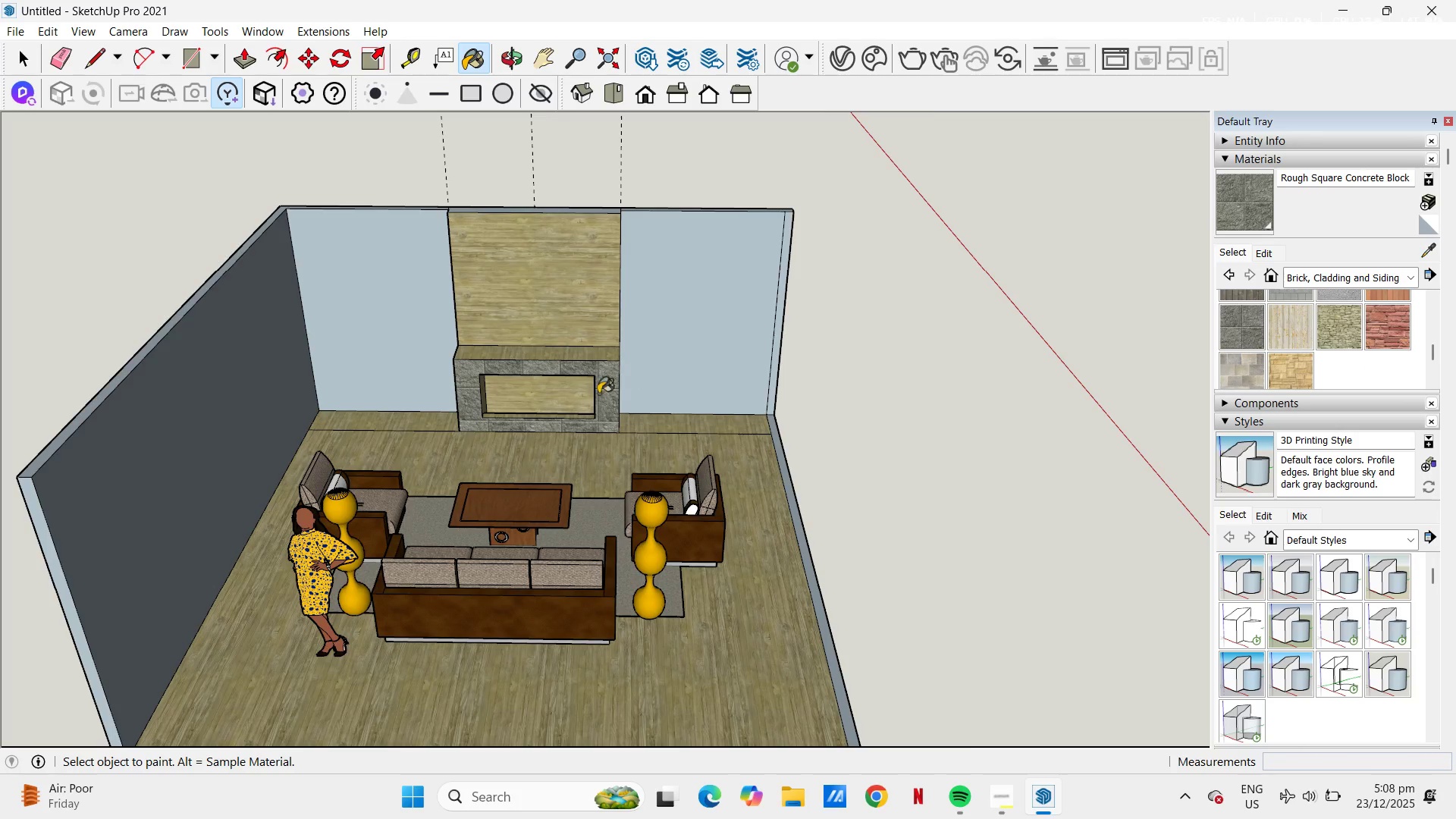 
scroll: coordinate [479, 431], scroll_direction: up, amount: 13.0
 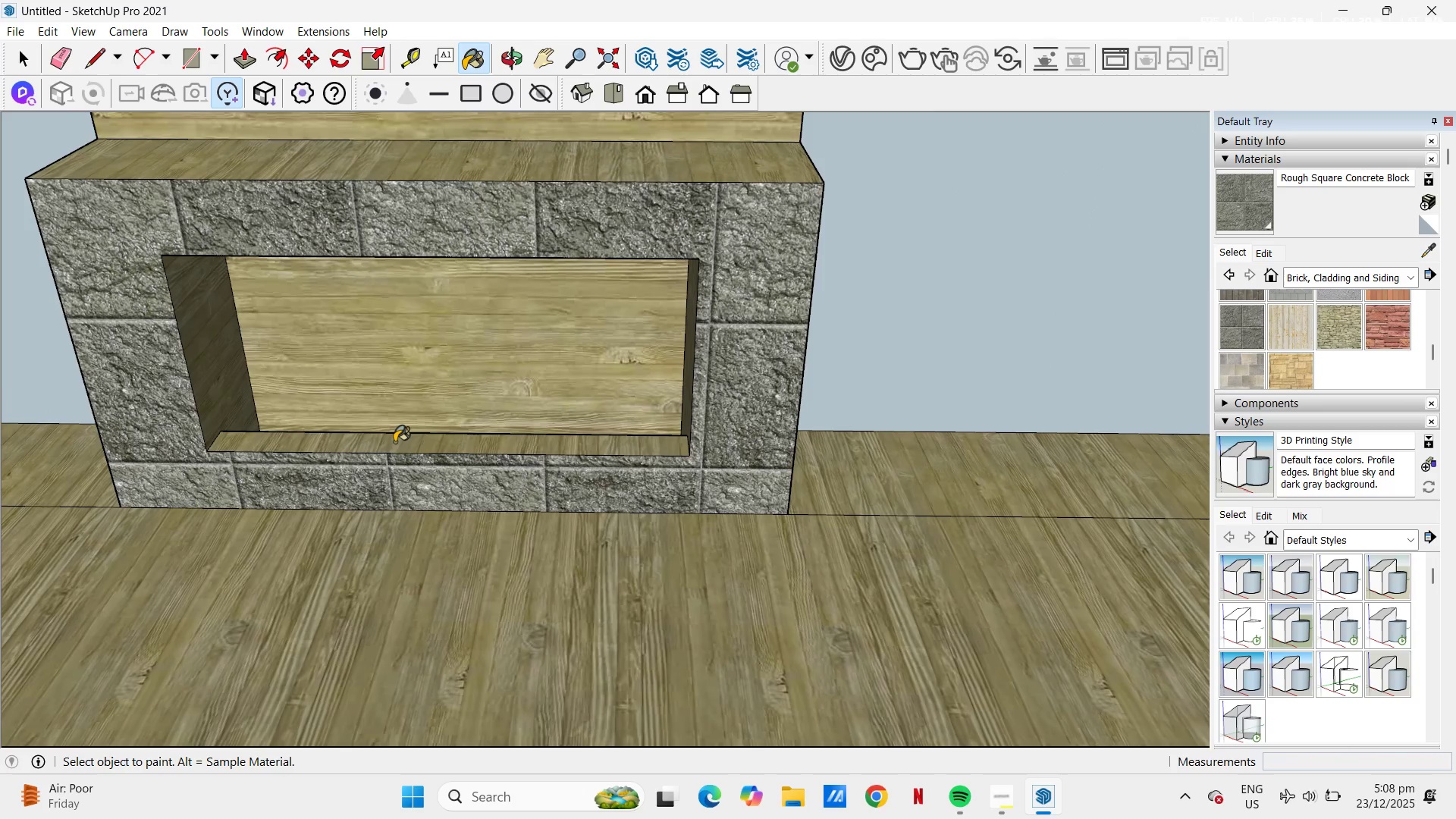 
left_click([394, 442])
 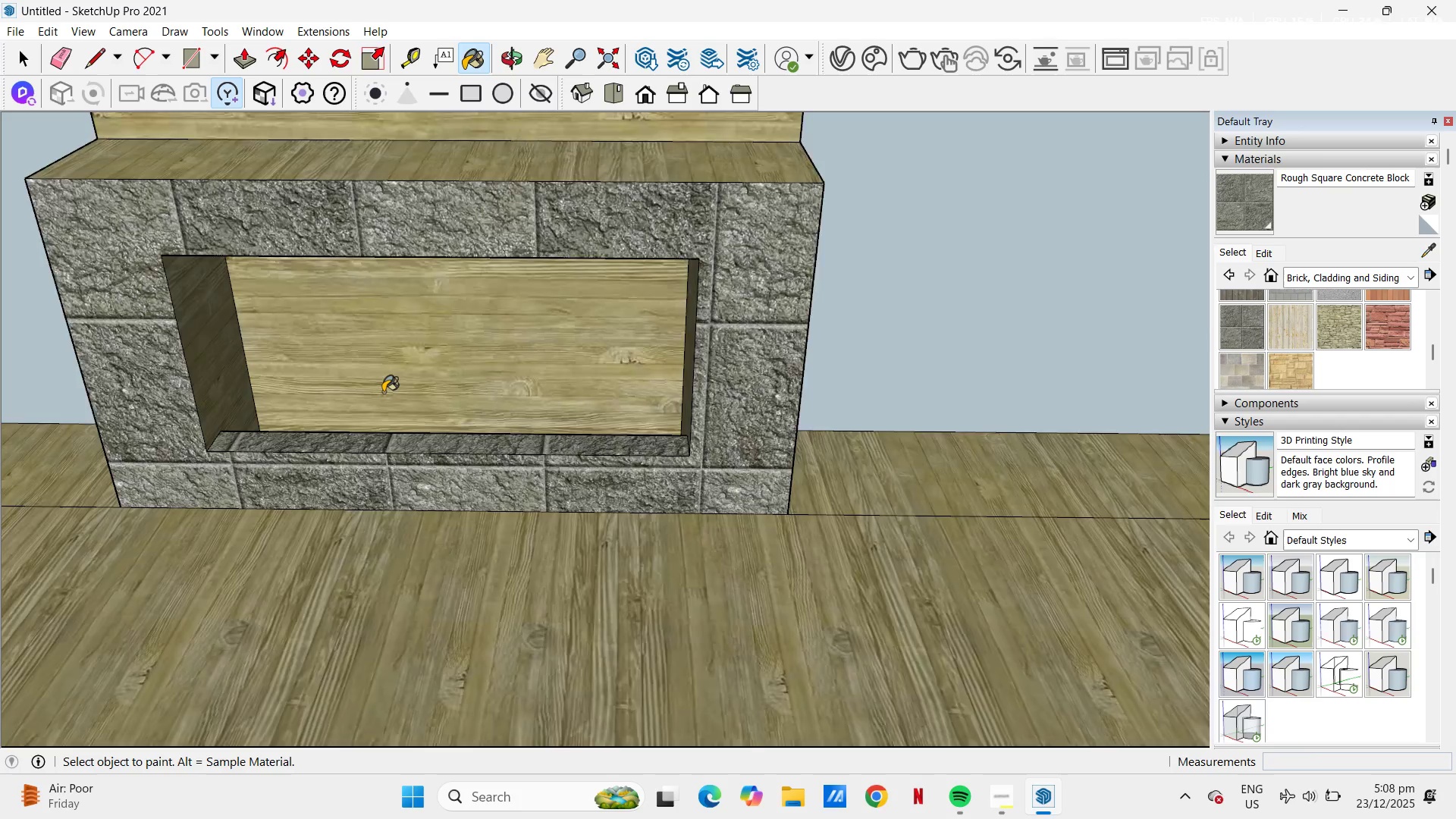 
scroll: coordinate [383, 392], scroll_direction: down, amount: 3.0
 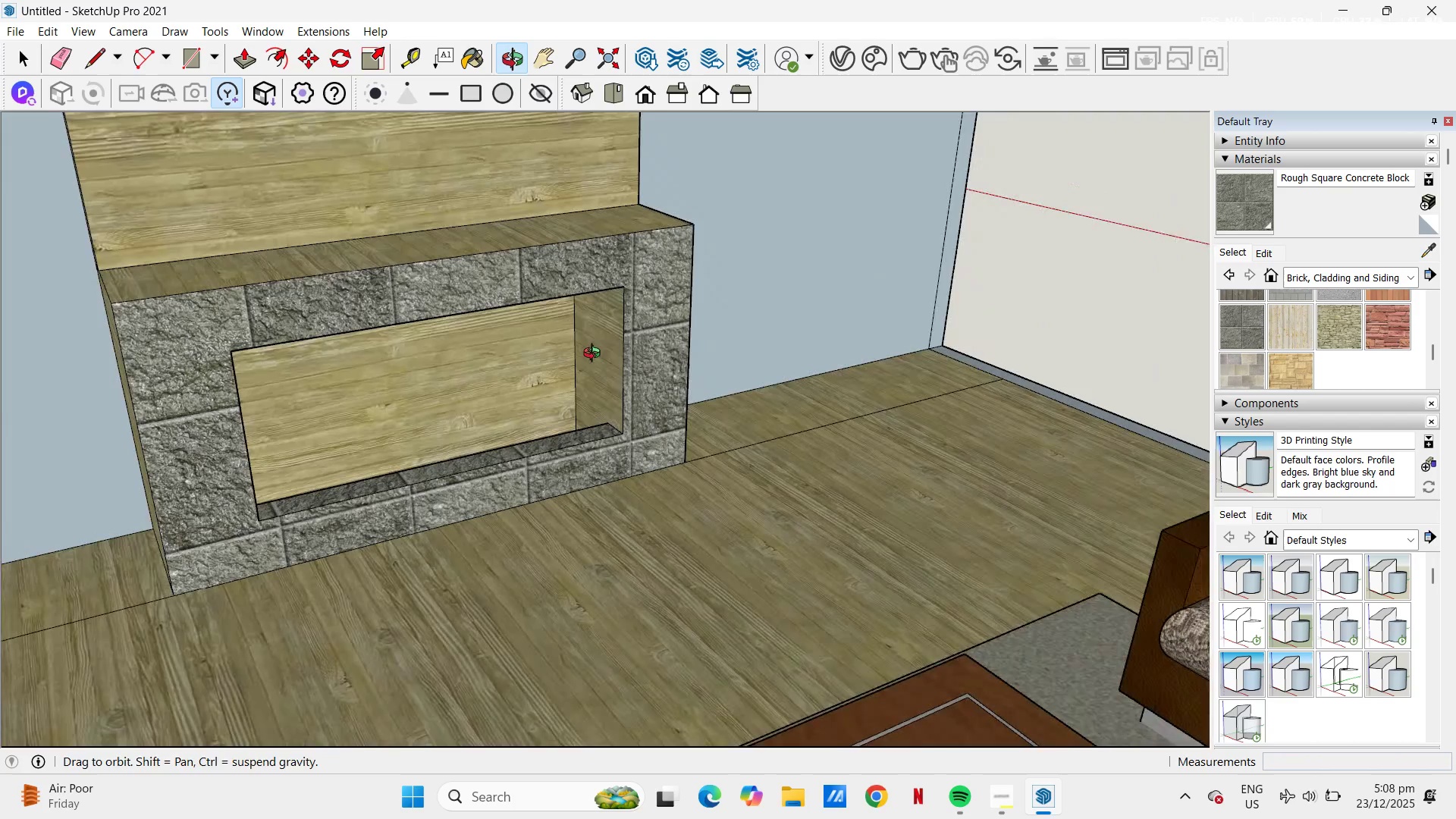 
left_click([608, 346])
 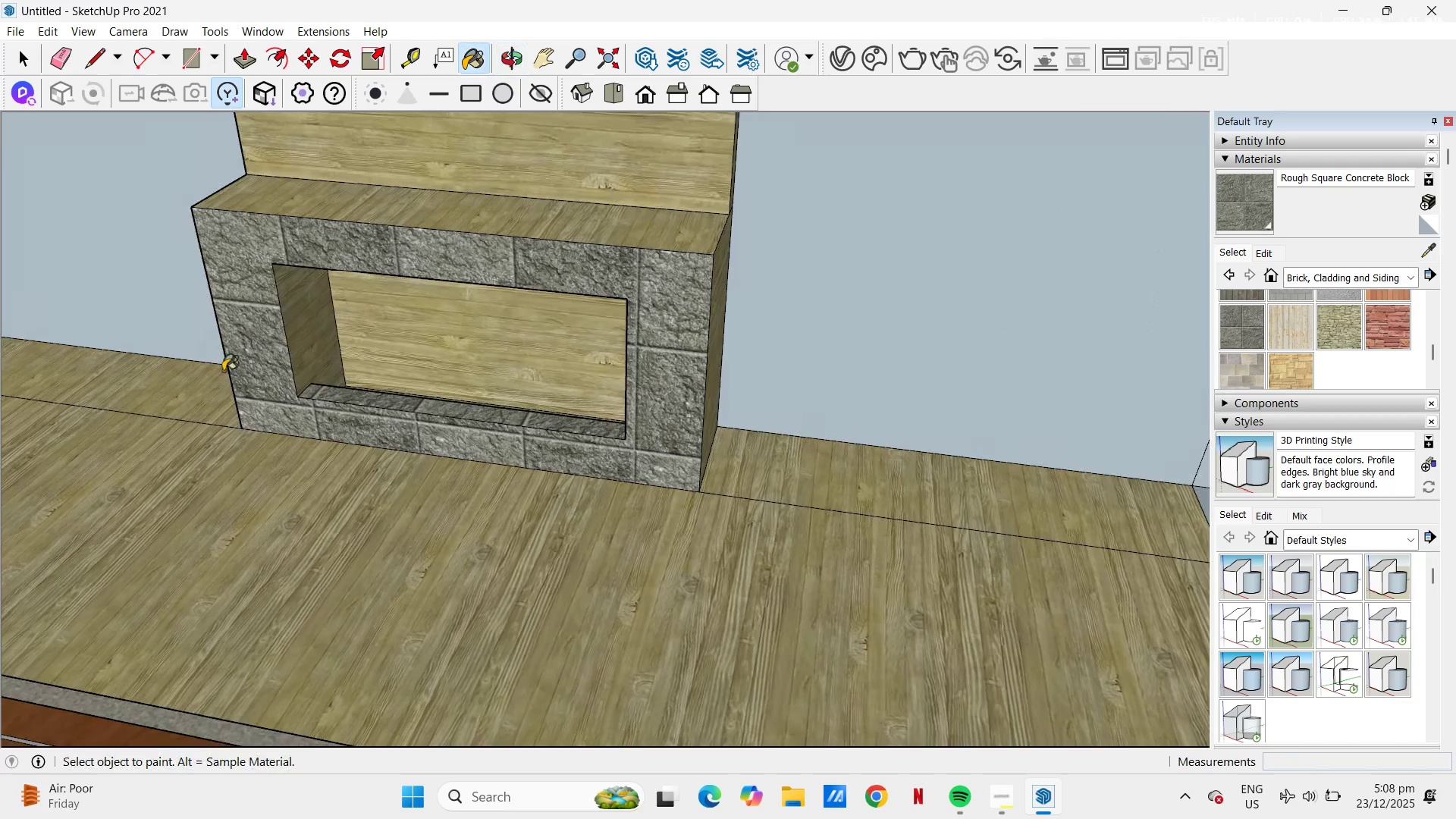 
left_click([308, 328])
 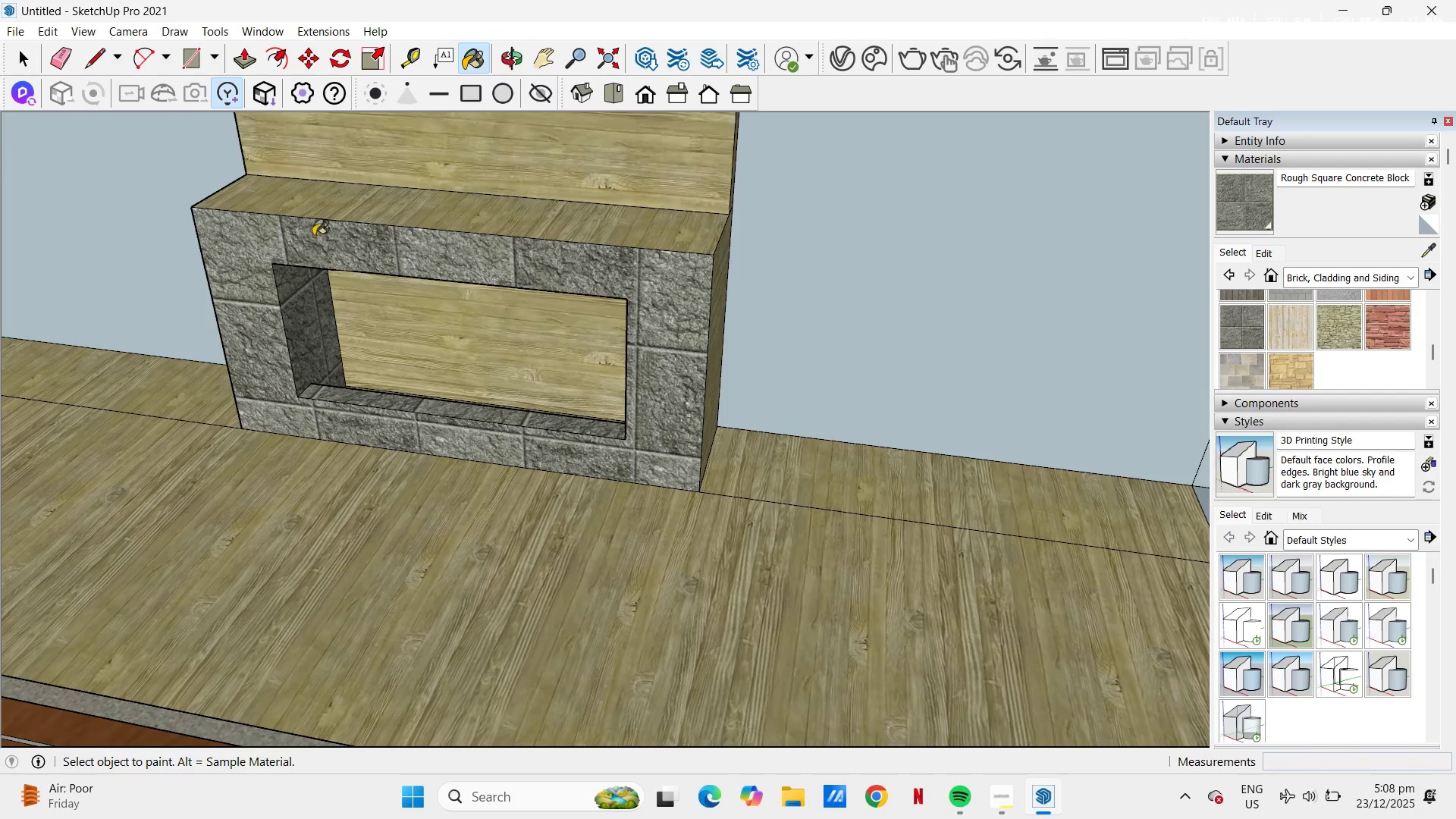 
left_click([318, 212])
 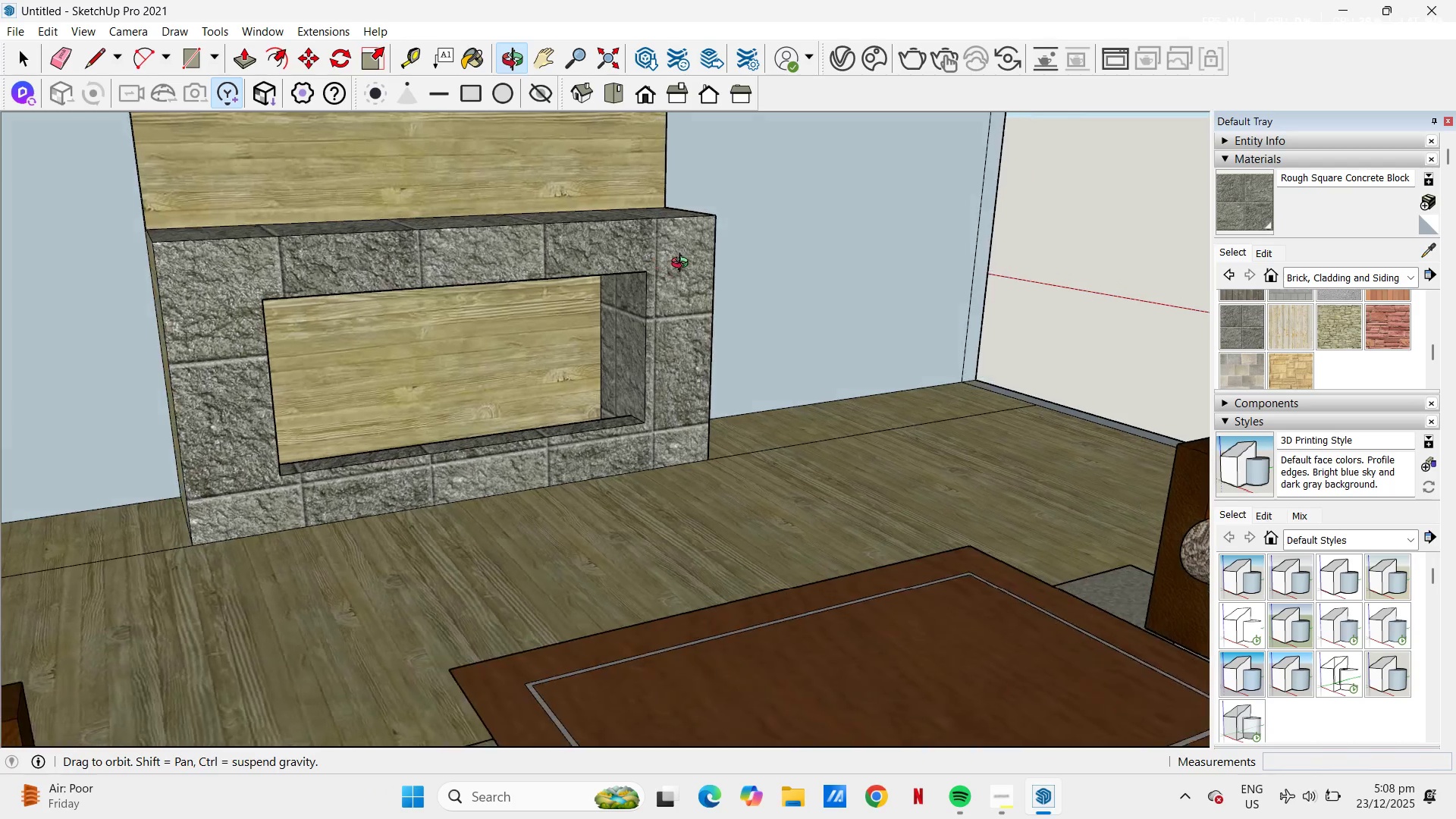 
left_click([495, 356])
 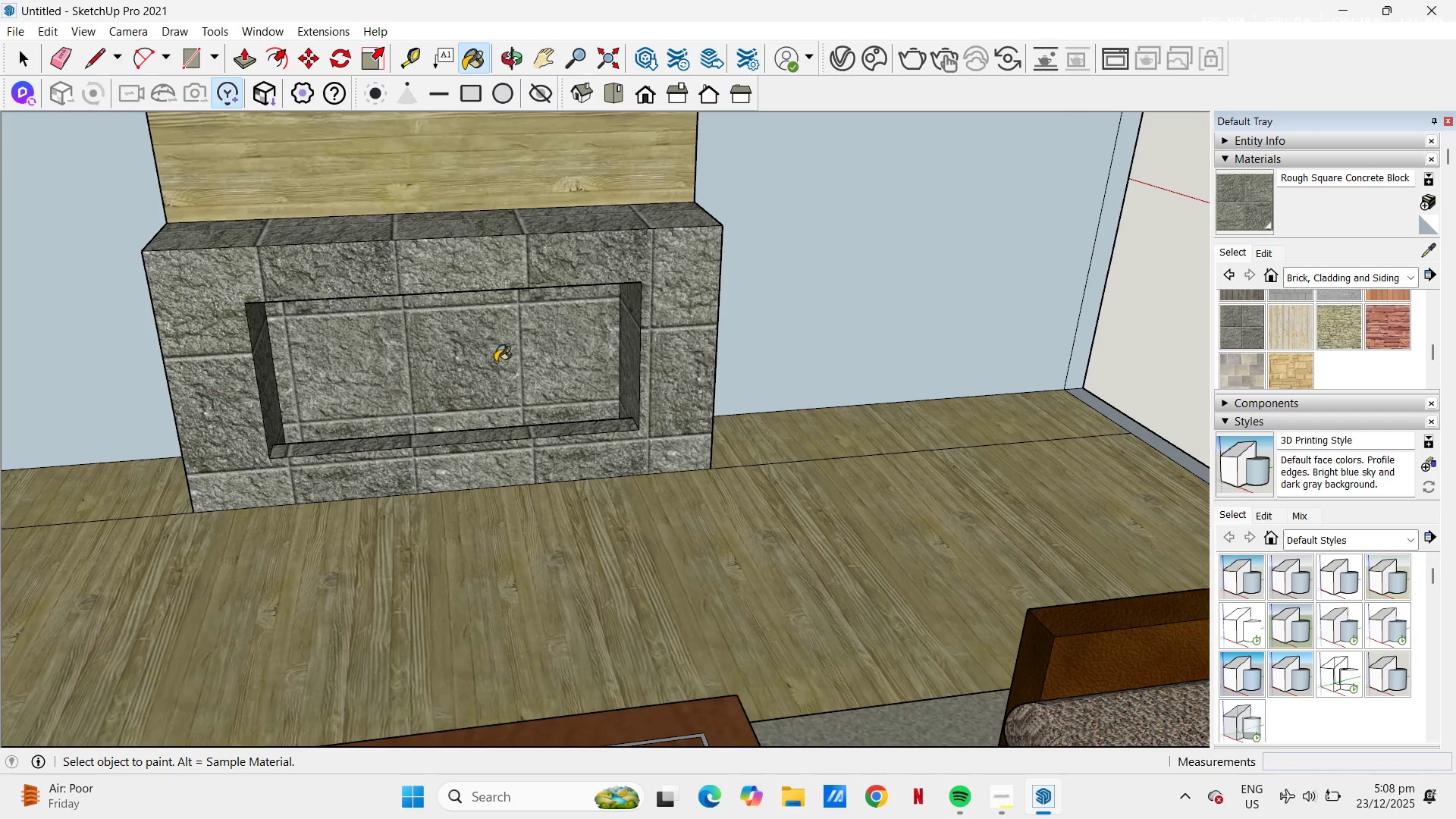 
key(Control+Z)
 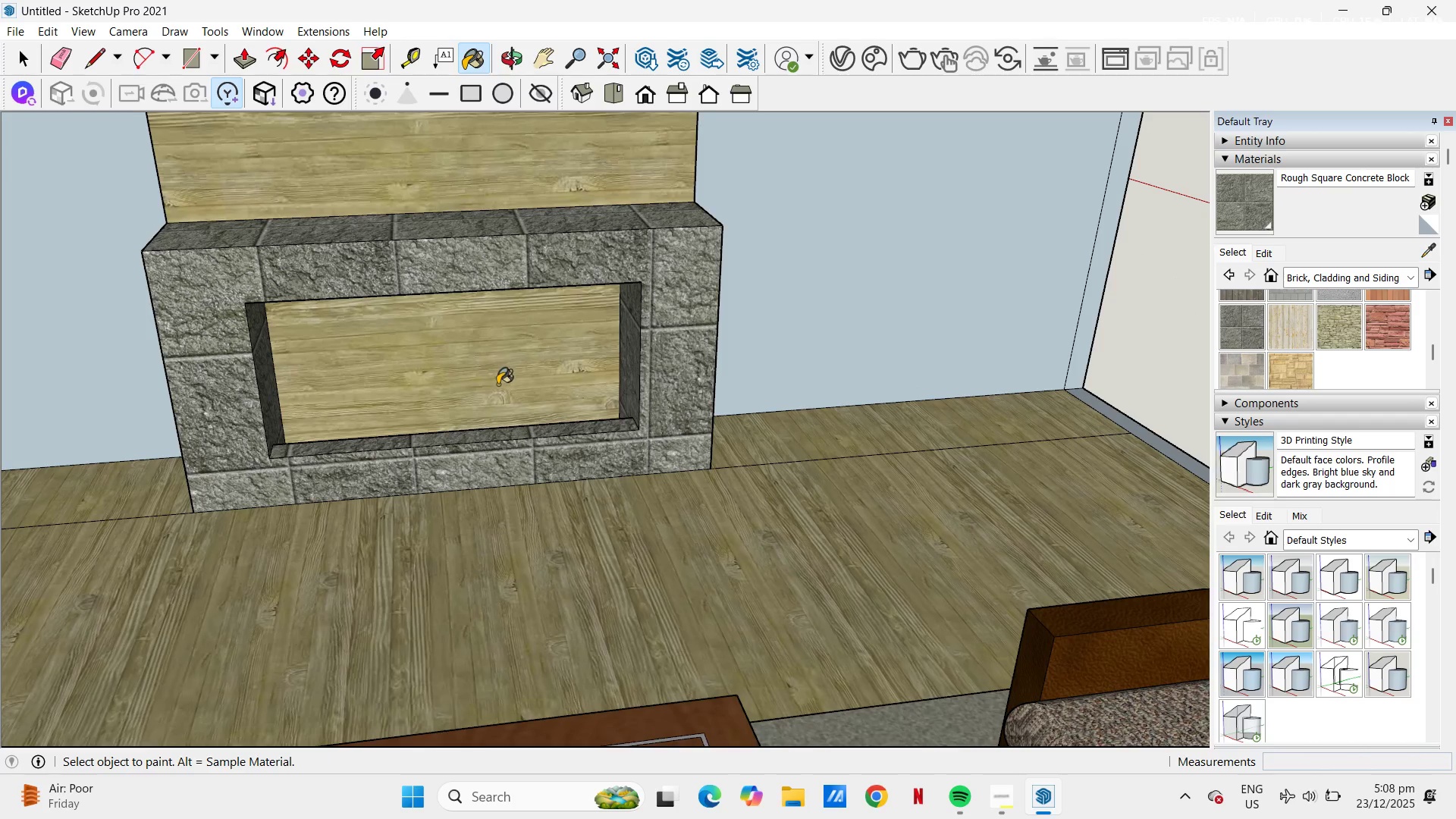 
scroll: coordinate [529, 335], scroll_direction: down, amount: 10.0
 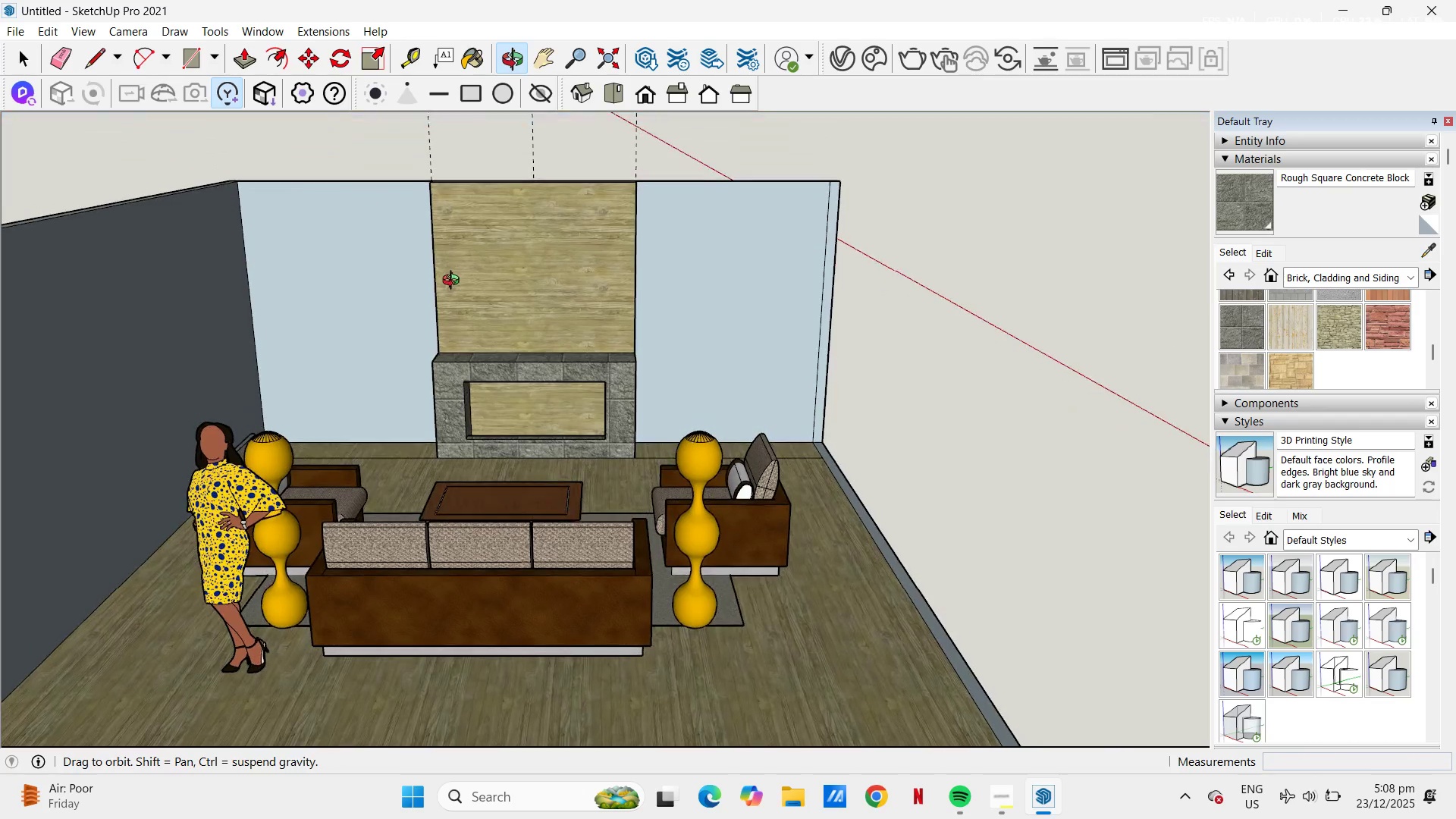 
scroll: coordinate [551, 265], scroll_direction: up, amount: 2.0
 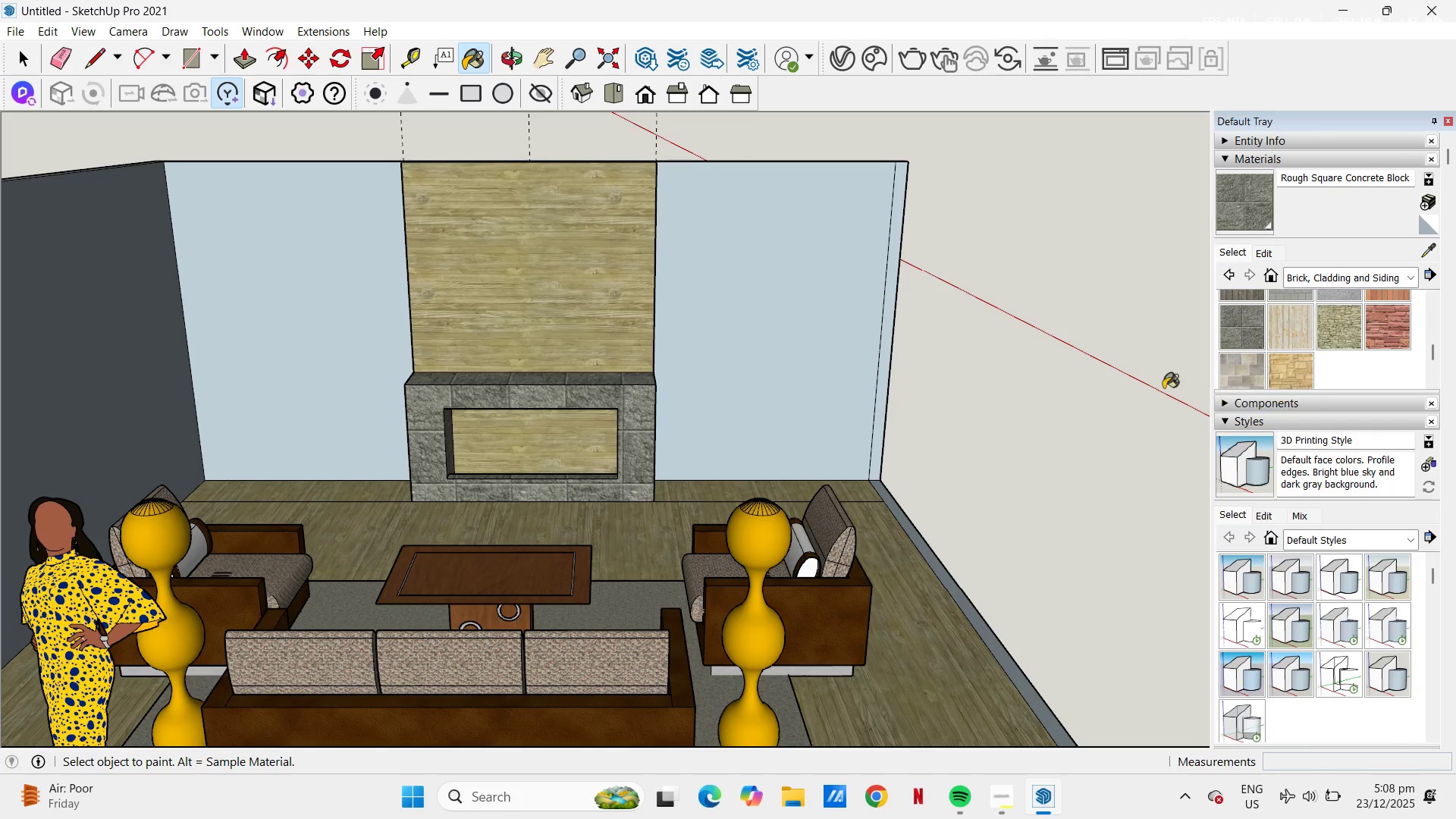 
left_click([1269, 253])
 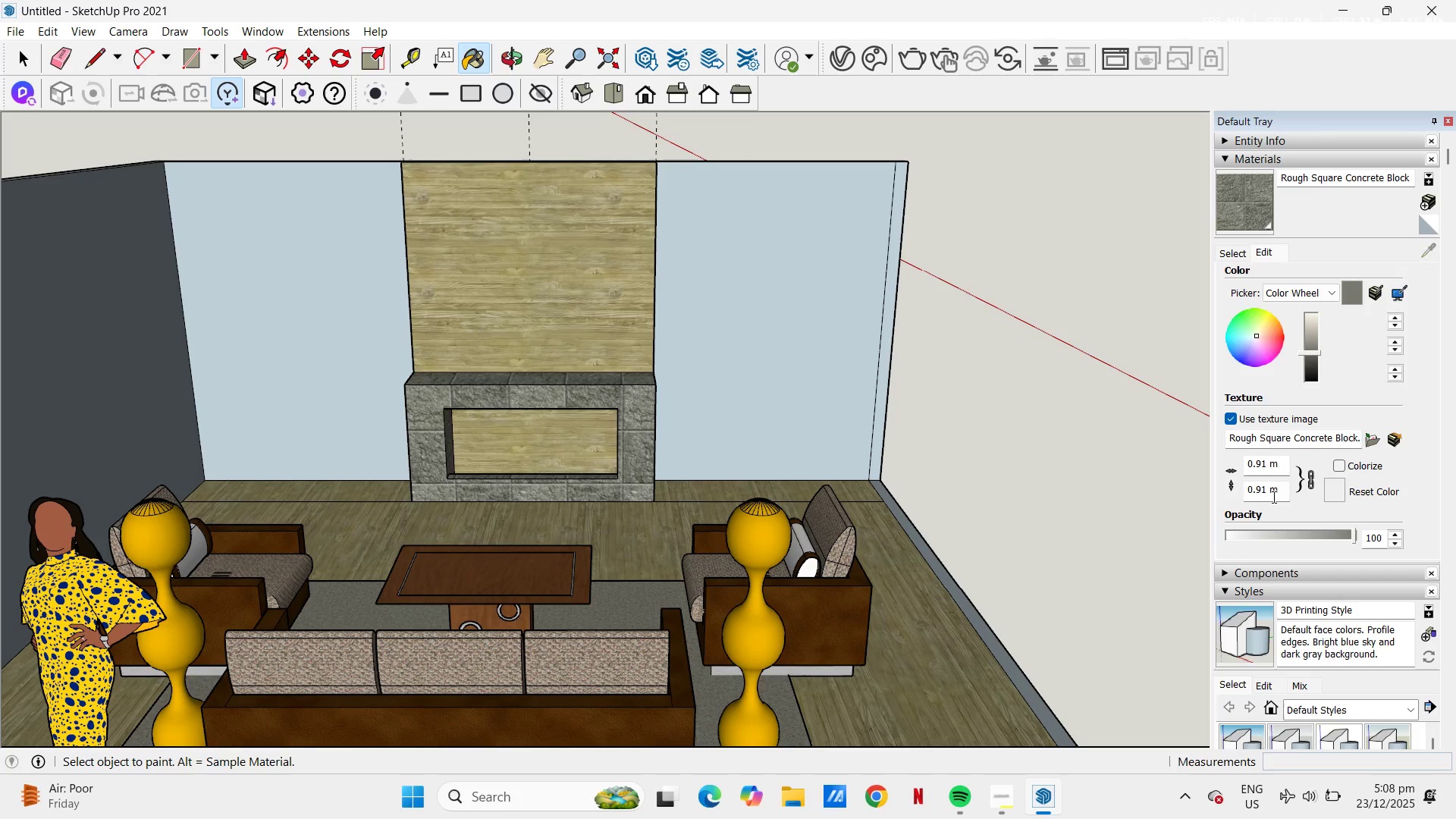 
left_click_drag(start_coordinate=[1264, 466], to_coordinate=[1219, 467])
 